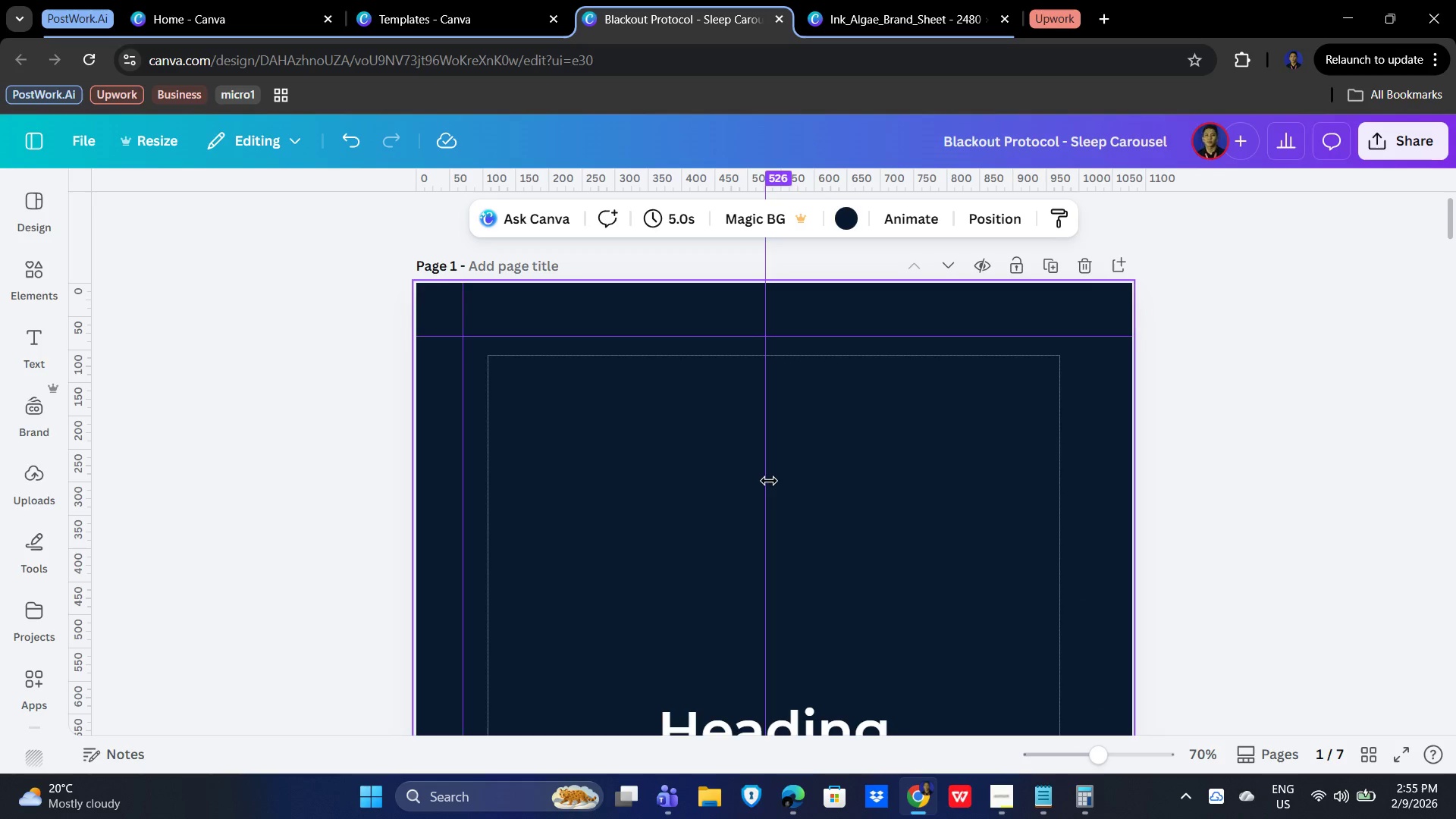 
left_click_drag(start_coordinate=[769, 481], to_coordinate=[1090, 525])
 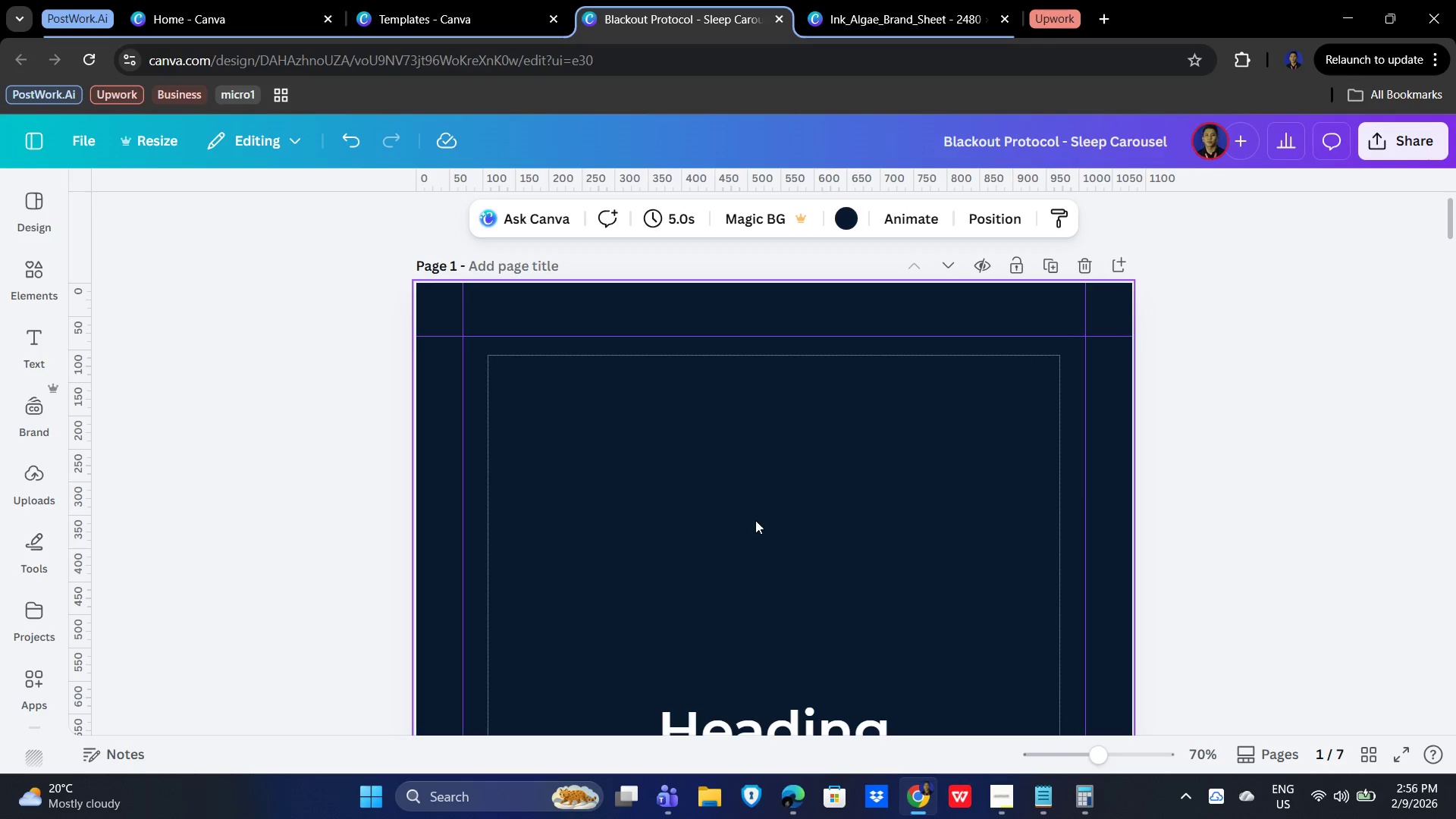 
left_click([755, 520])
 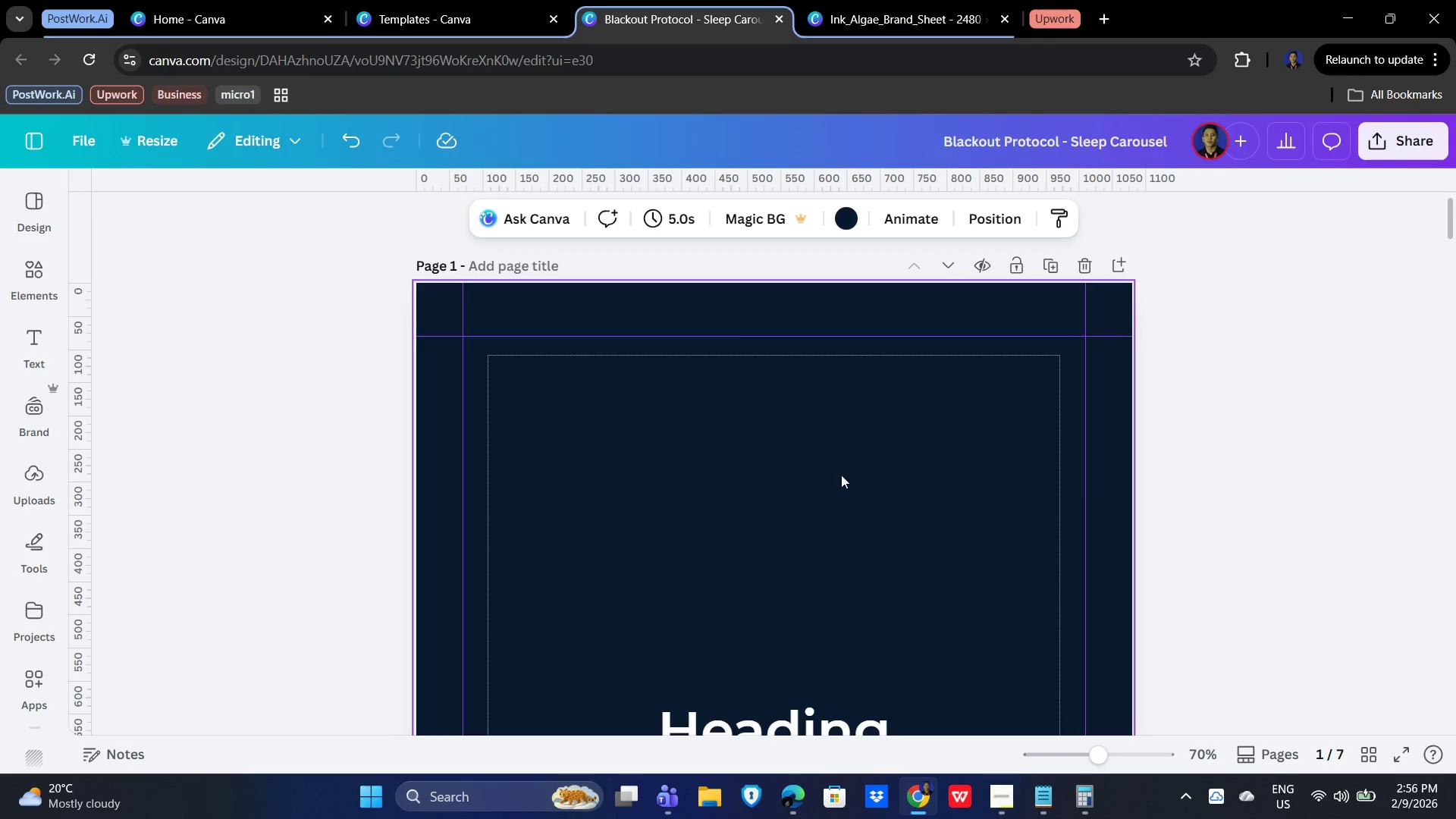 
scroll: coordinate [812, 478], scroll_direction: down, amount: 5.0
 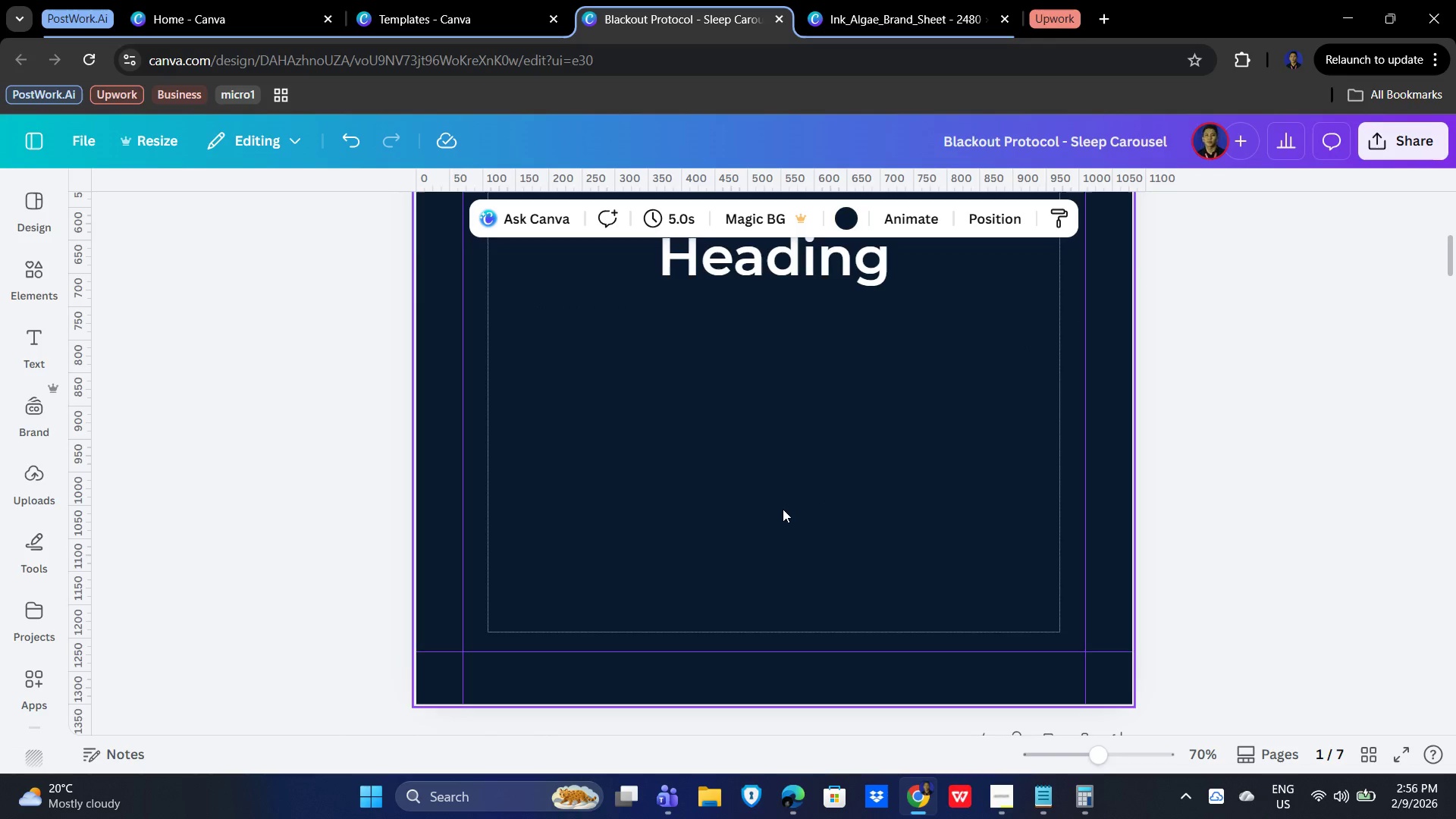 
scroll: coordinate [793, 509], scroll_direction: up, amount: 10.0
 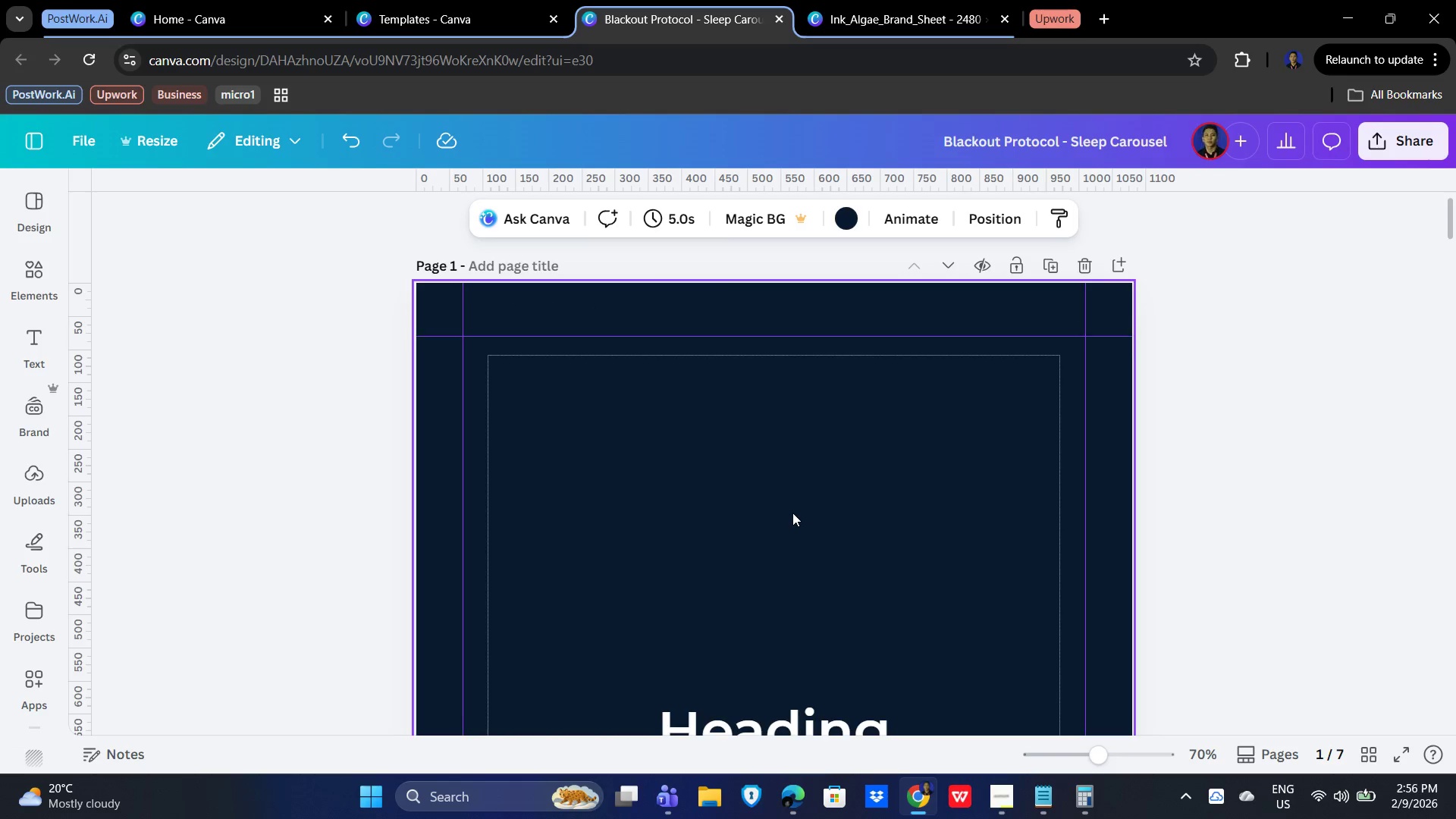 
scroll: coordinate [792, 513], scroll_direction: down, amount: 5.0
 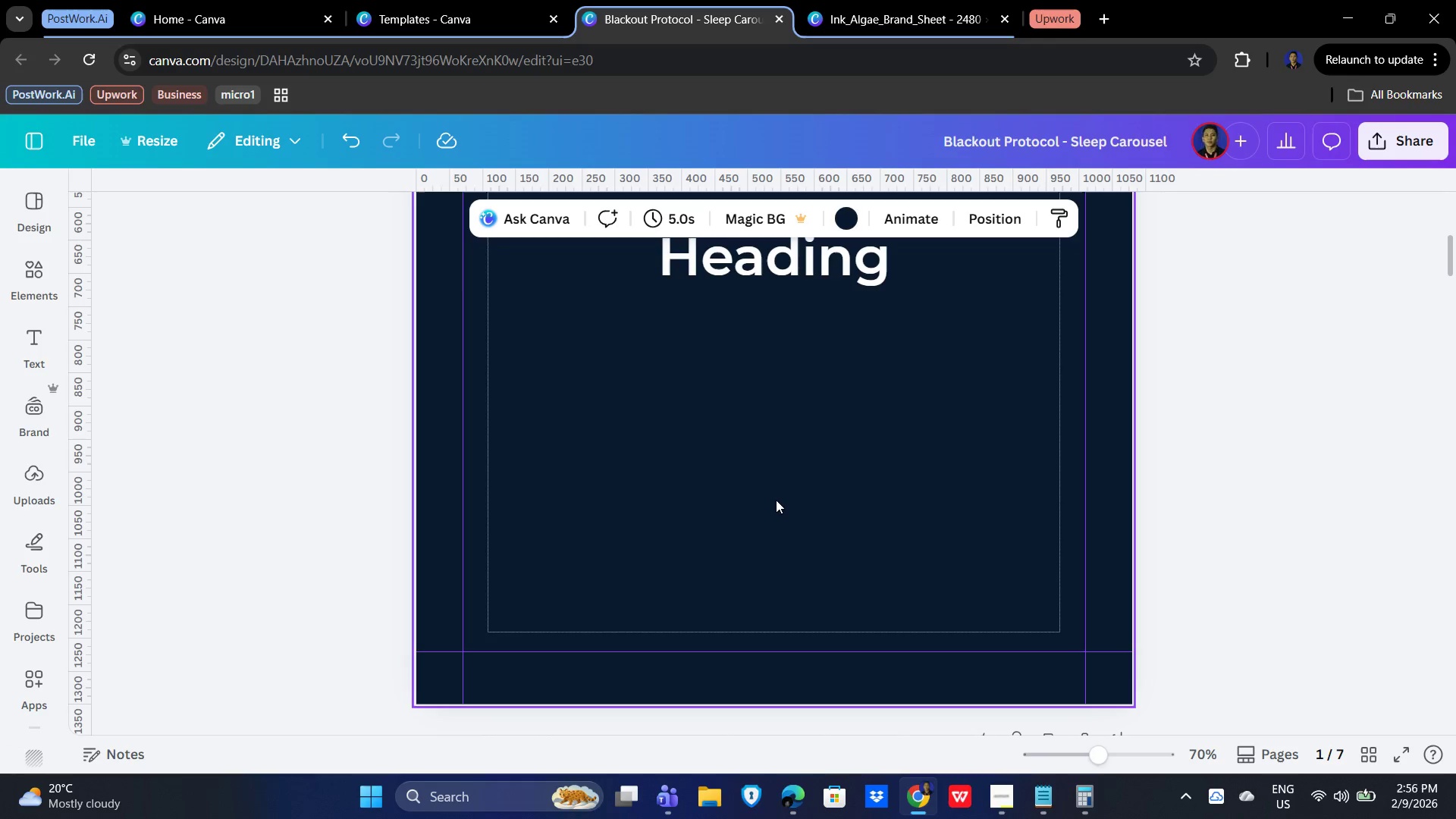 
hold_key(key=ControlLeft, duration=0.7)
scroll: coordinate [786, 640], scroll_direction: down, amount: 11.0
 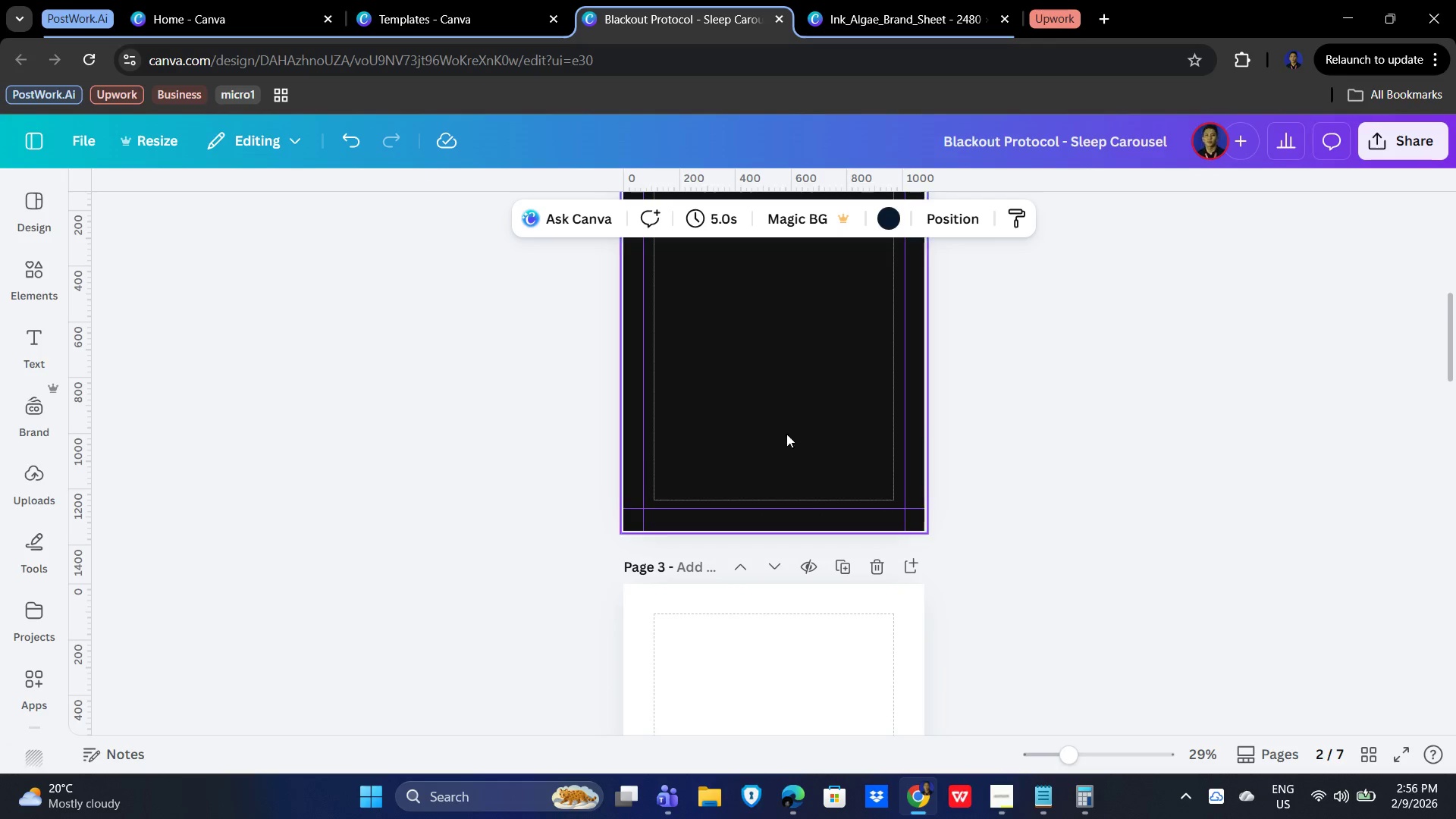 
left_click([791, 389])
 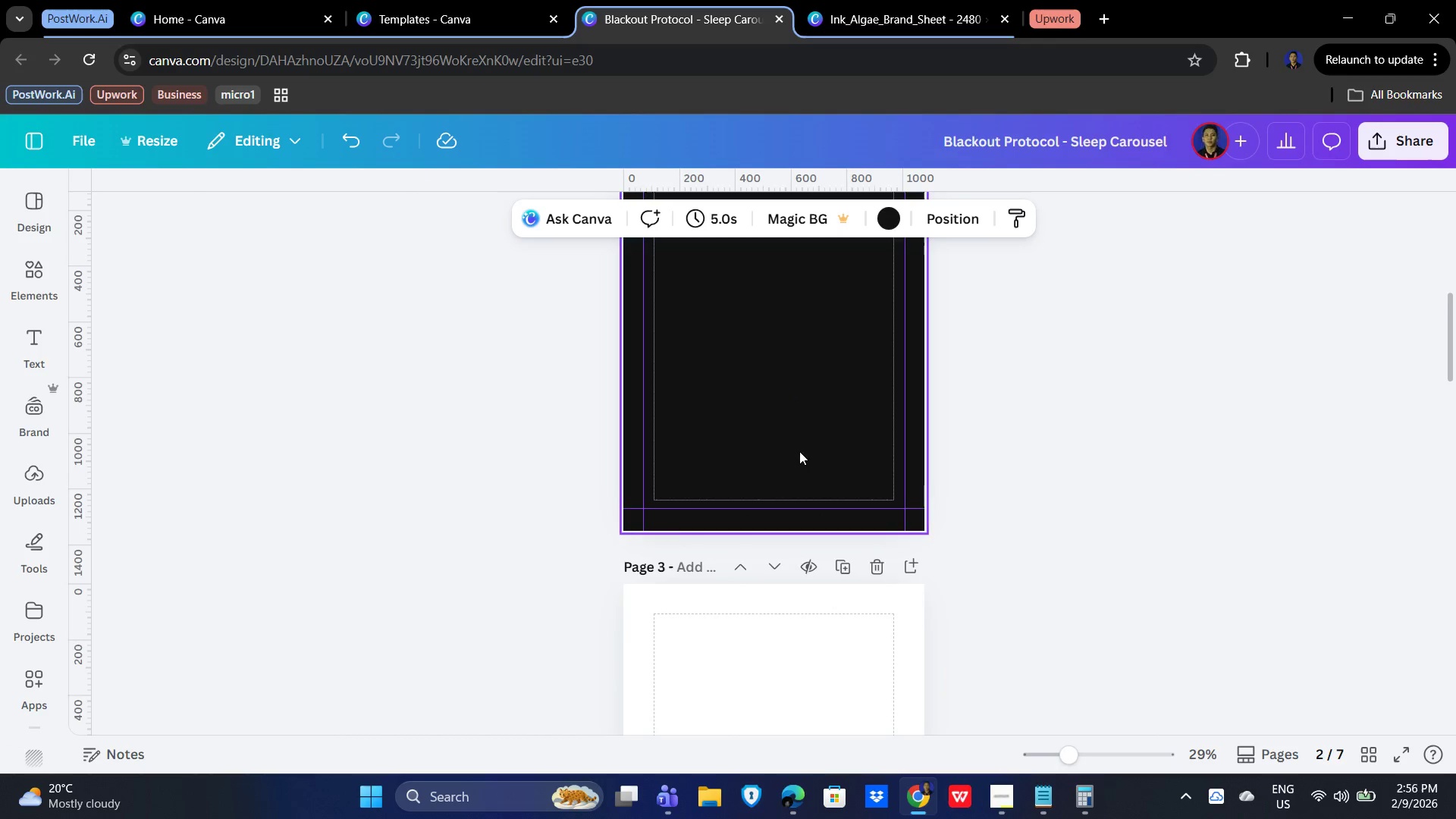 
left_click([798, 598])
 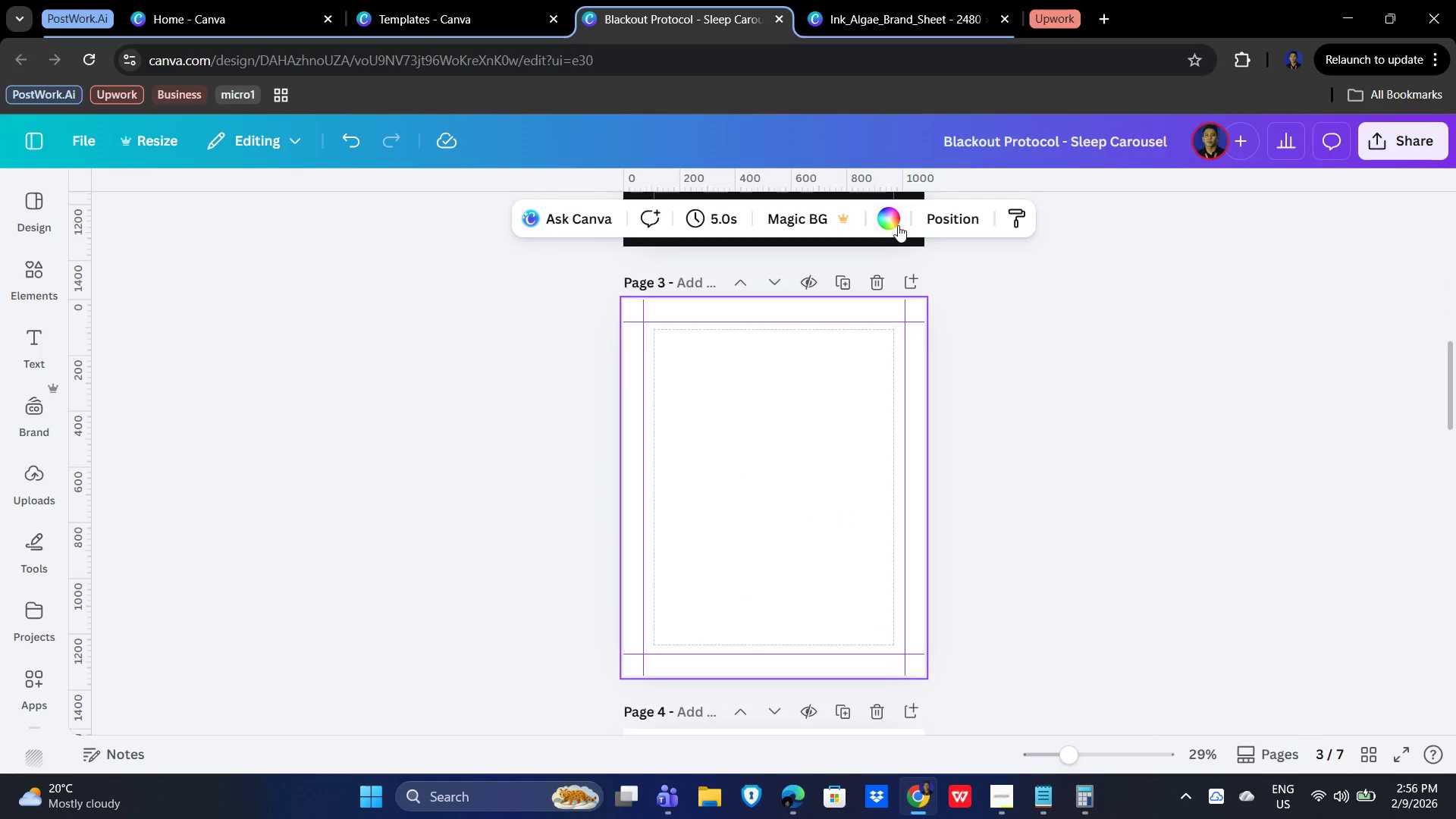 
scroll: coordinate [813, 495], scroll_direction: down, amount: 3.0
 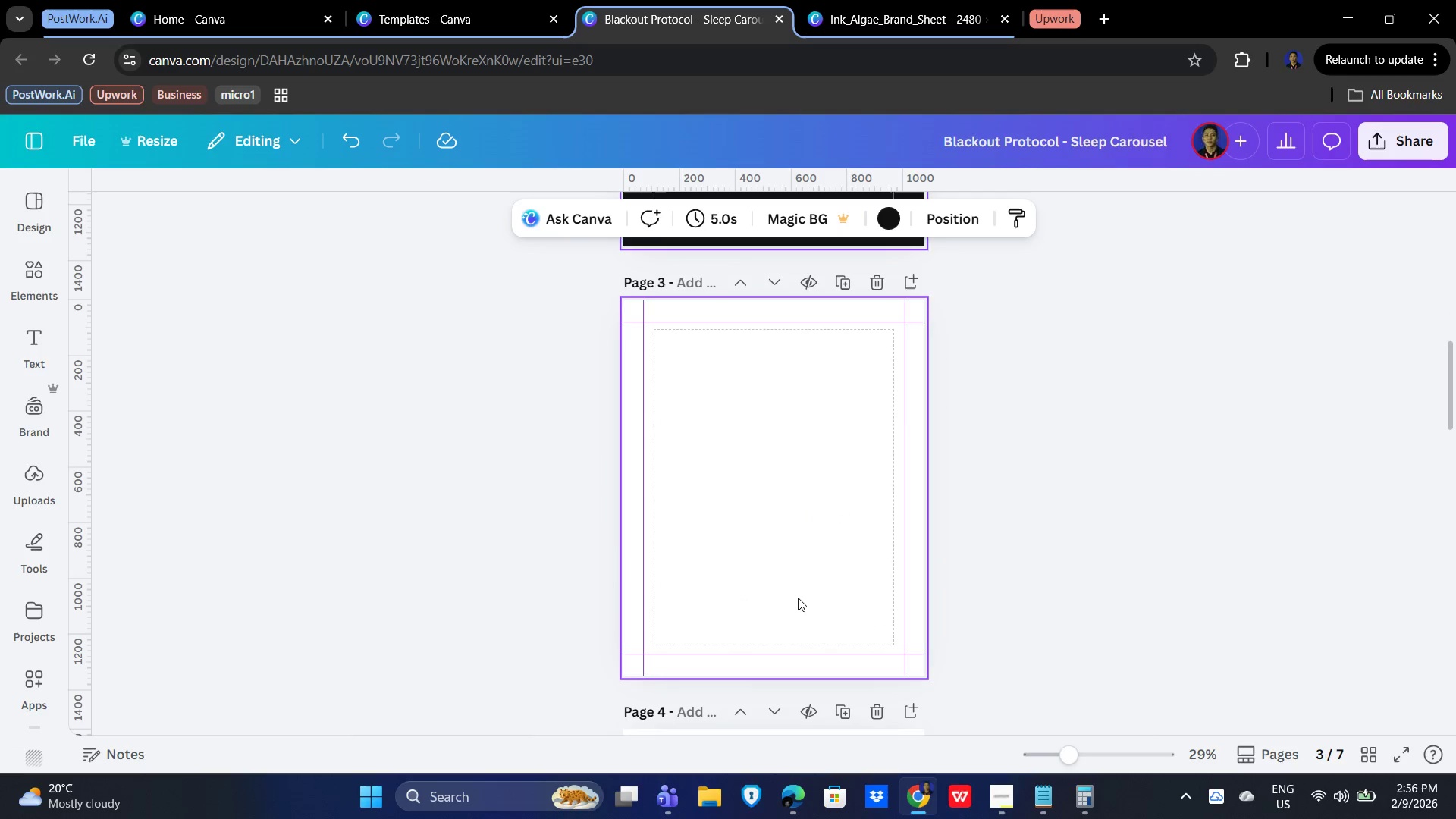 
left_click([896, 218])
 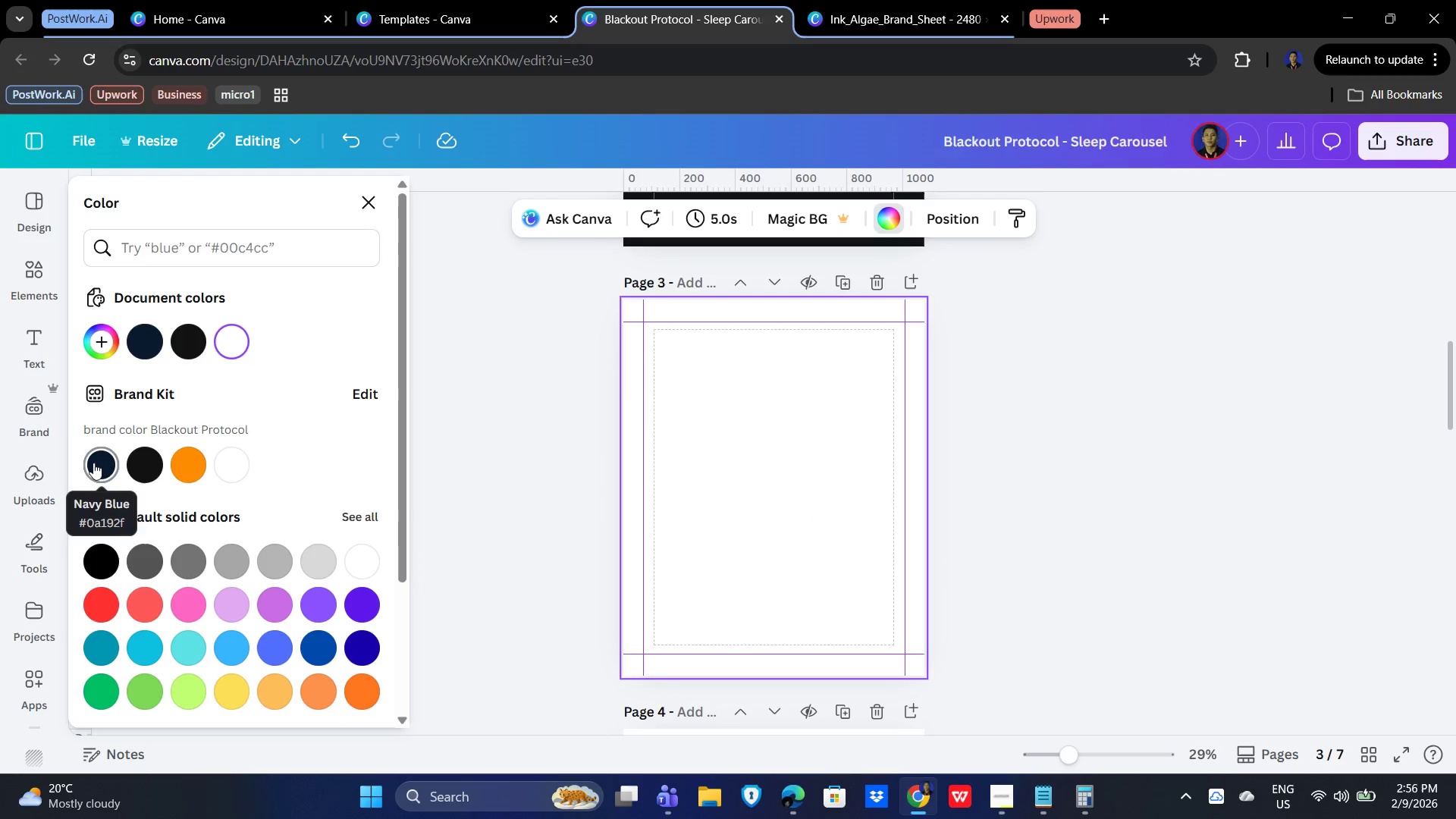 
scroll: coordinate [775, 488], scroll_direction: up, amount: 5.0
 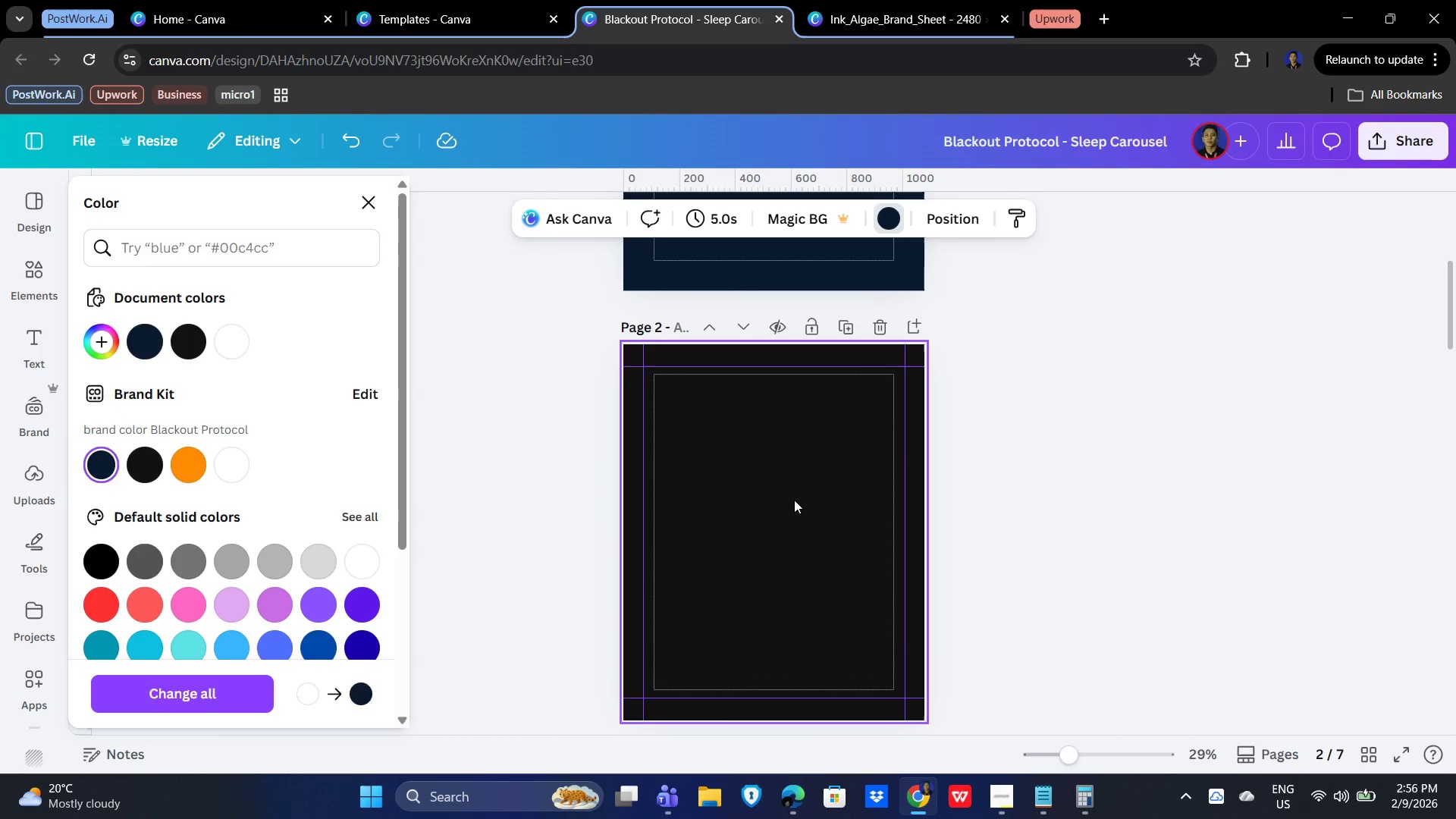 
left_click([801, 500])
 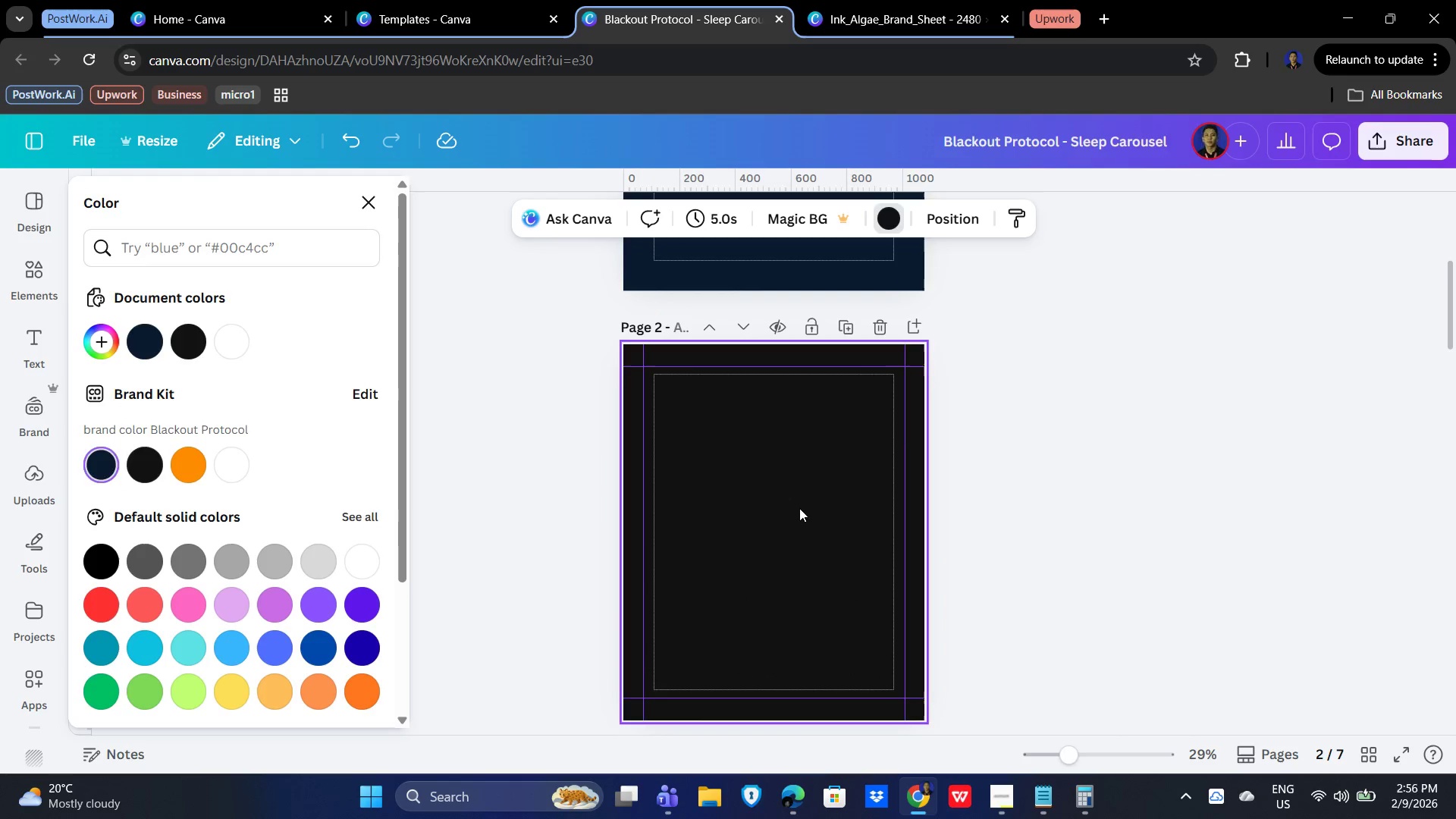 
scroll: coordinate [799, 508], scroll_direction: up, amount: 1.0
 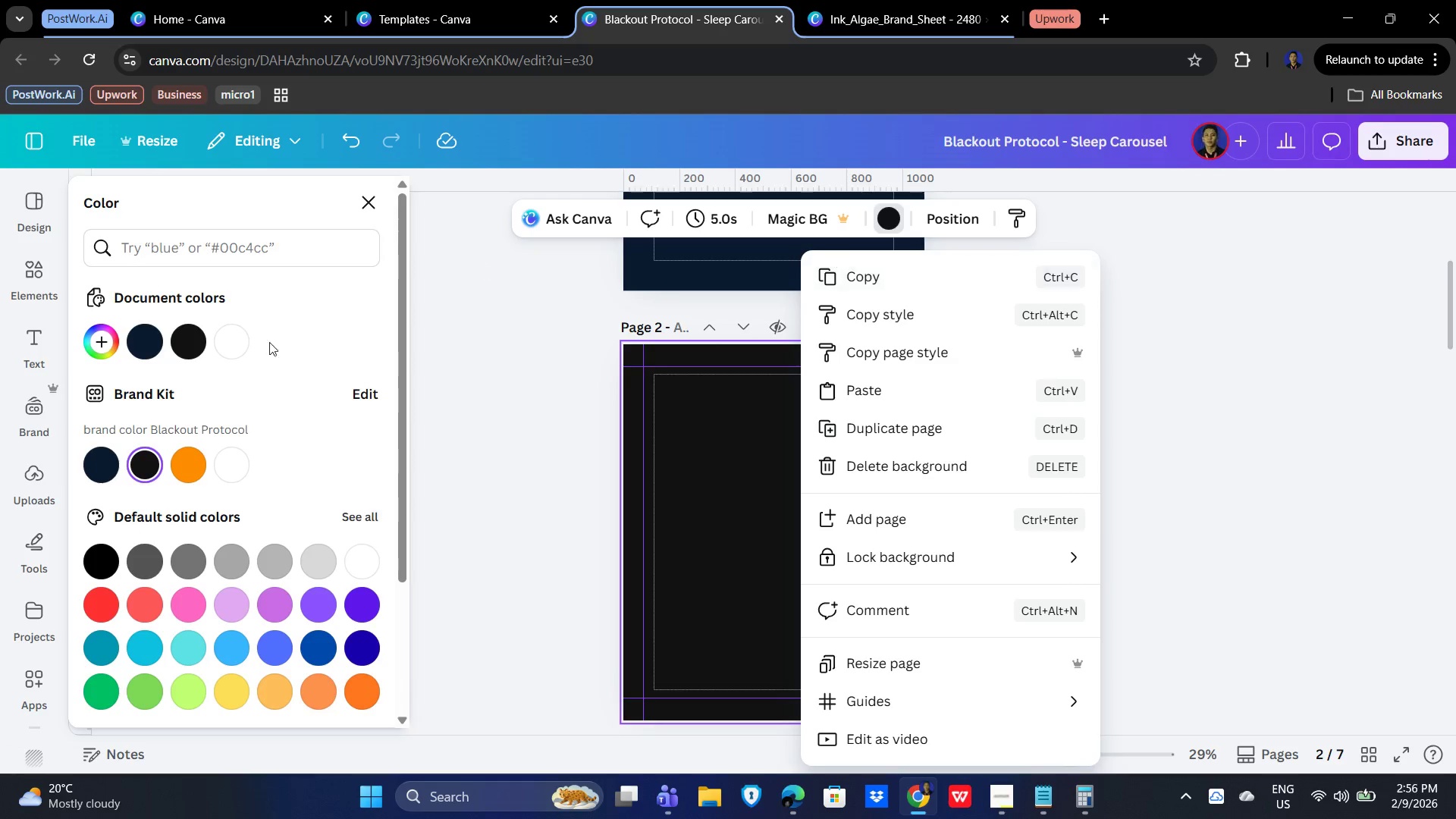 
left_click([719, 582])
 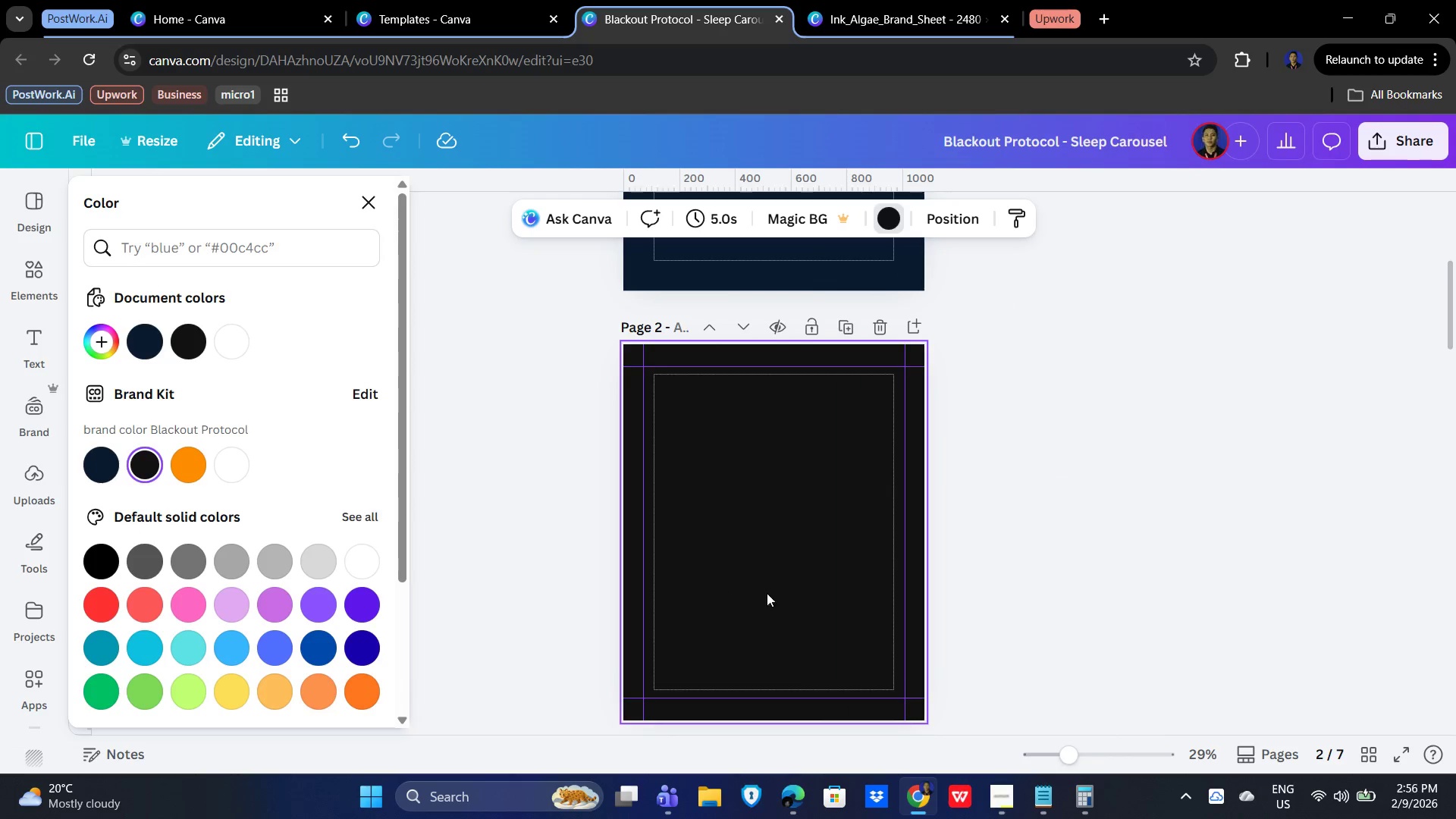 
scroll: coordinate [796, 605], scroll_direction: down, amount: 22.0
 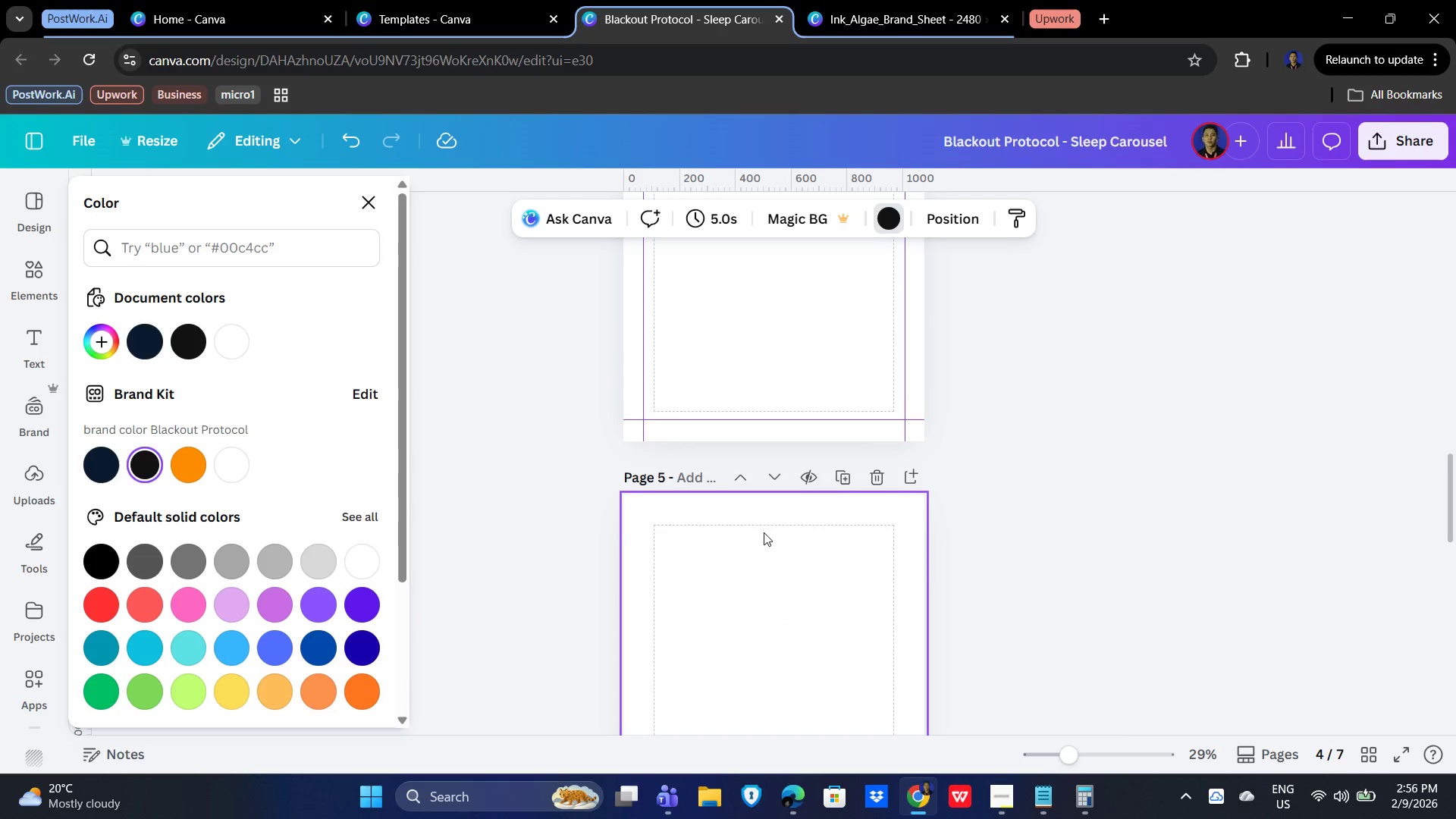 
scroll: coordinate [785, 547], scroll_direction: up, amount: 5.0
 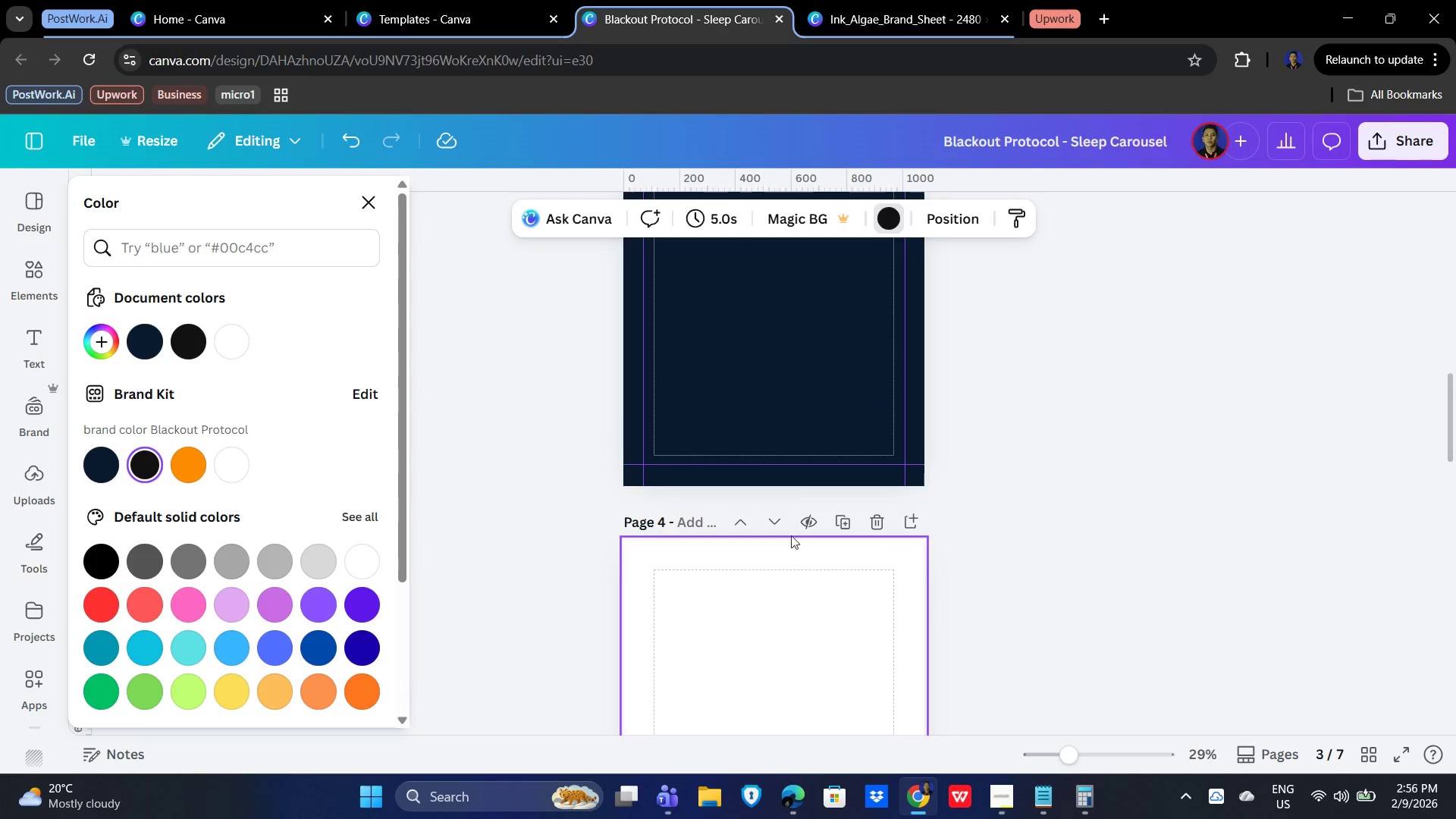 
left_click([798, 557])
 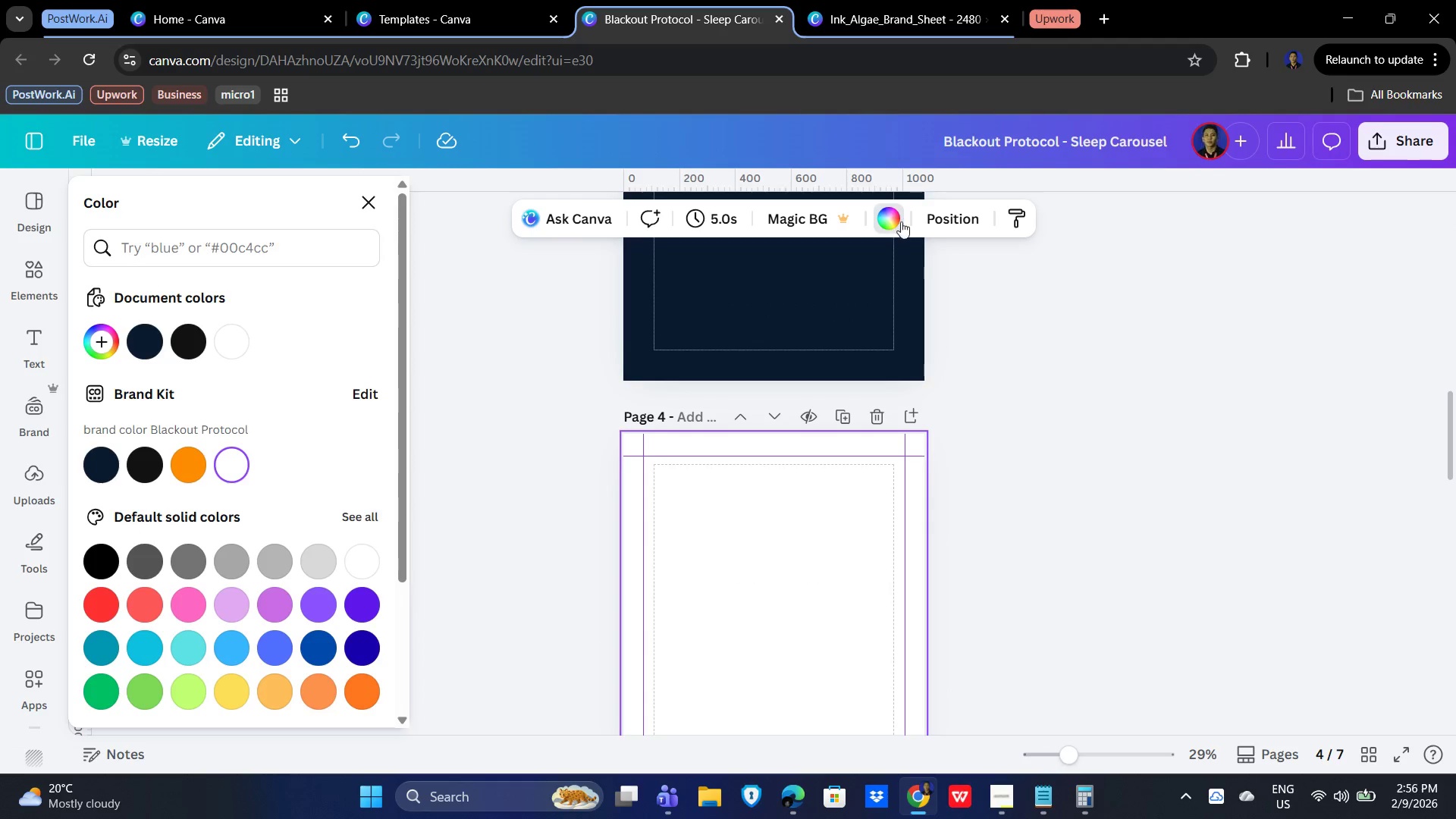 
scroll: coordinate [801, 537], scroll_direction: none, amount: 0.0
 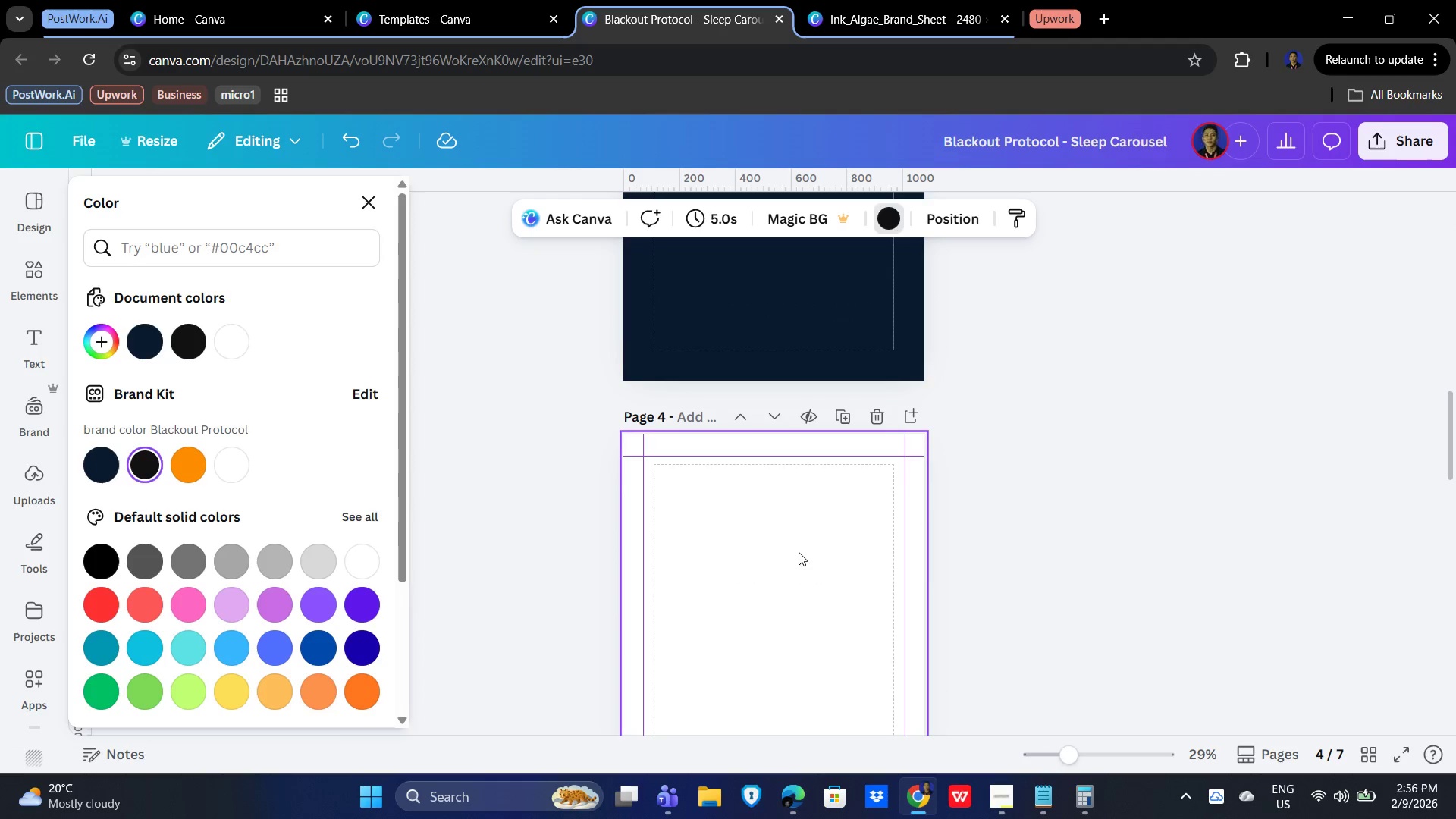 
left_click([896, 212])
 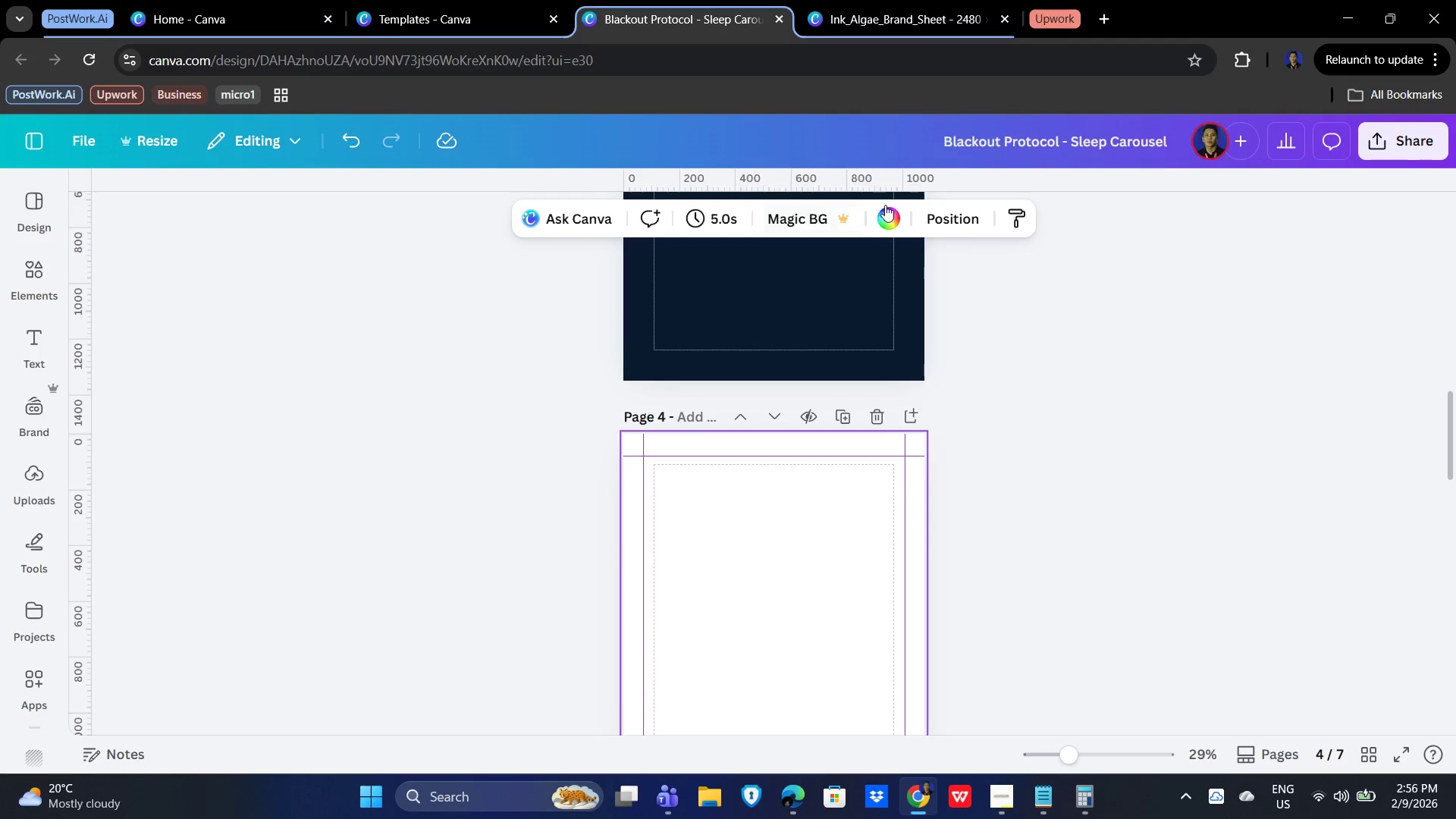 
left_click([893, 205])
 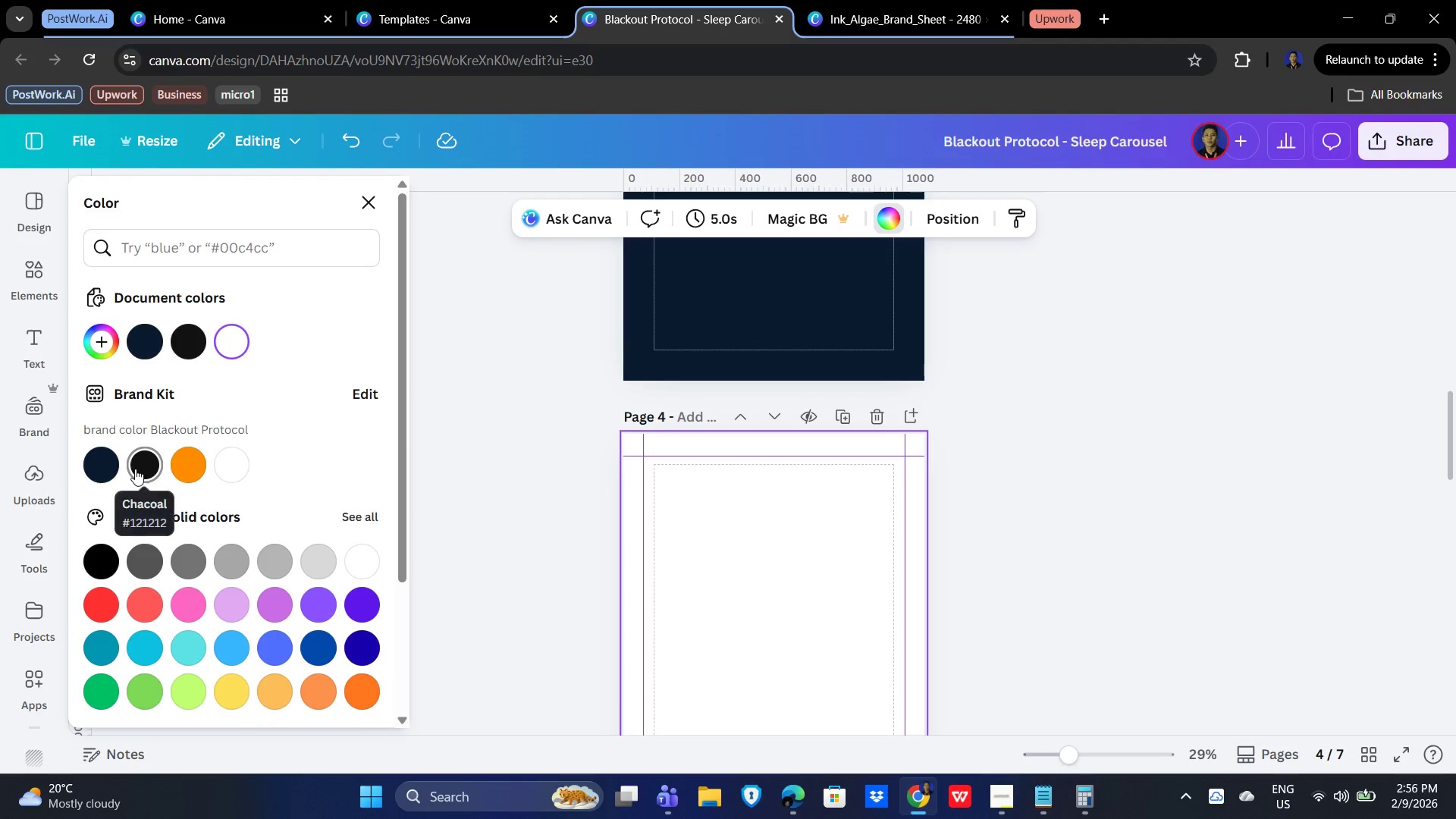 
left_click([135, 469])
 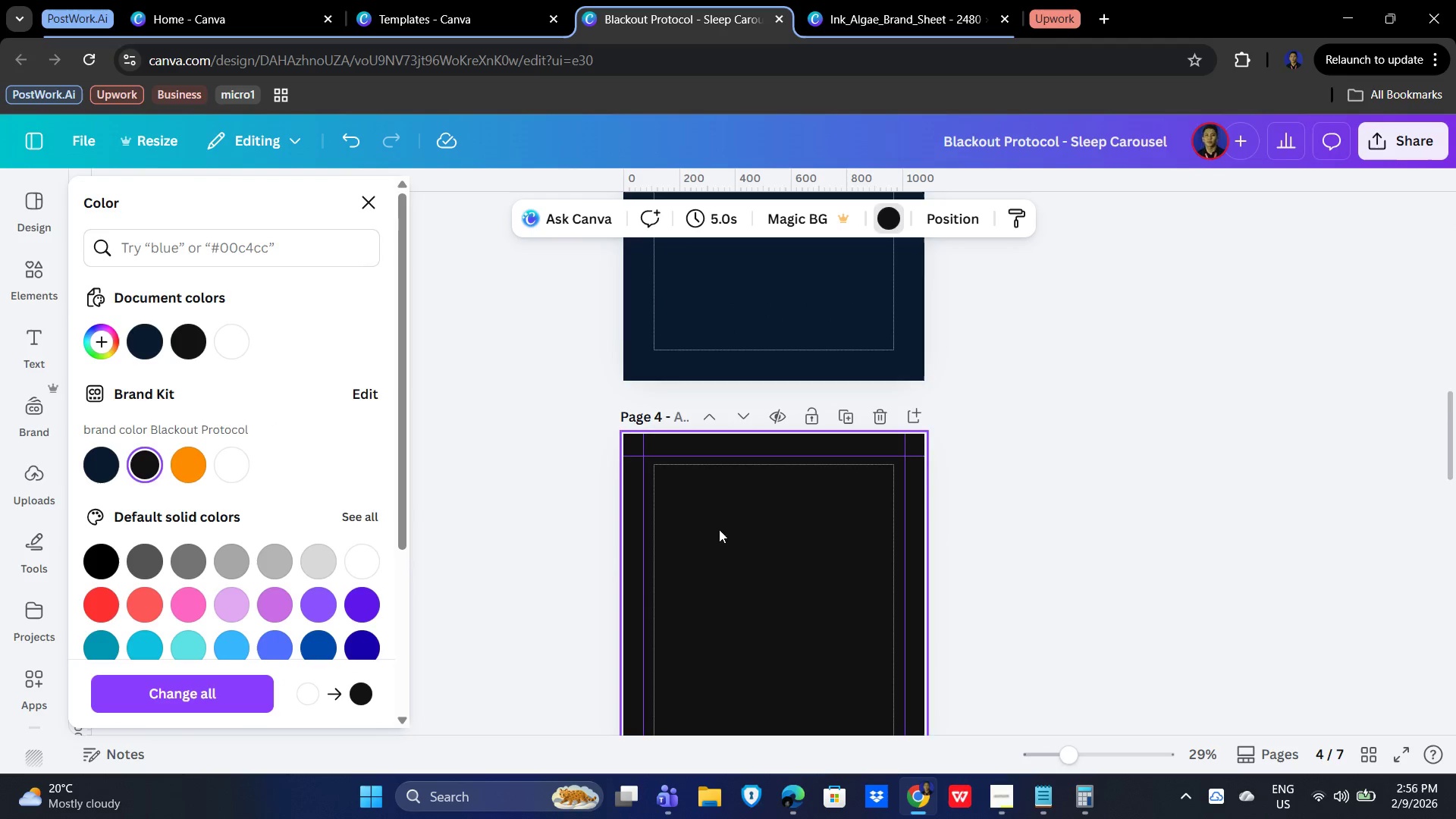 
scroll: coordinate [808, 535], scroll_direction: down, amount: 5.0
 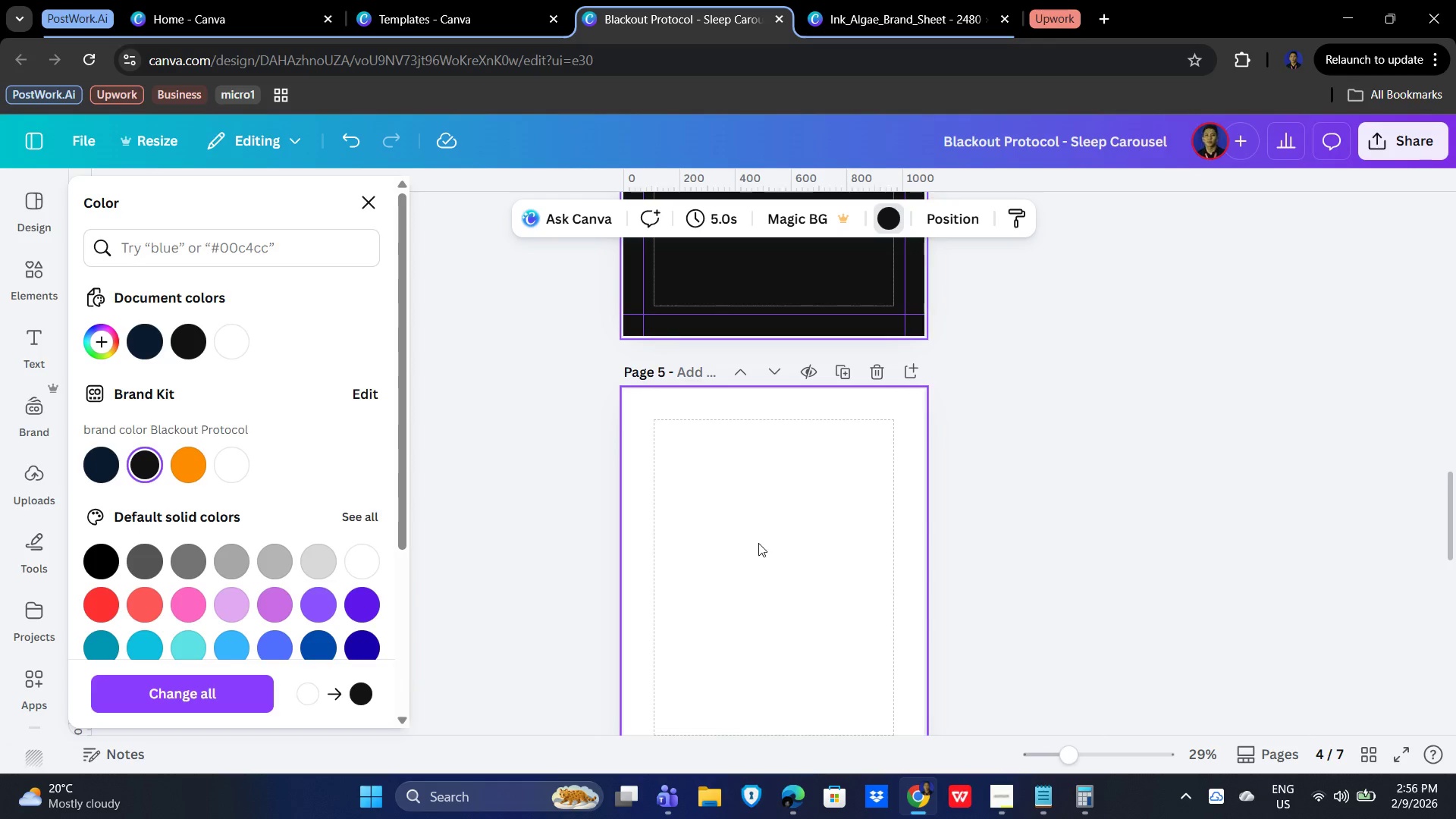 
left_click([752, 540])
 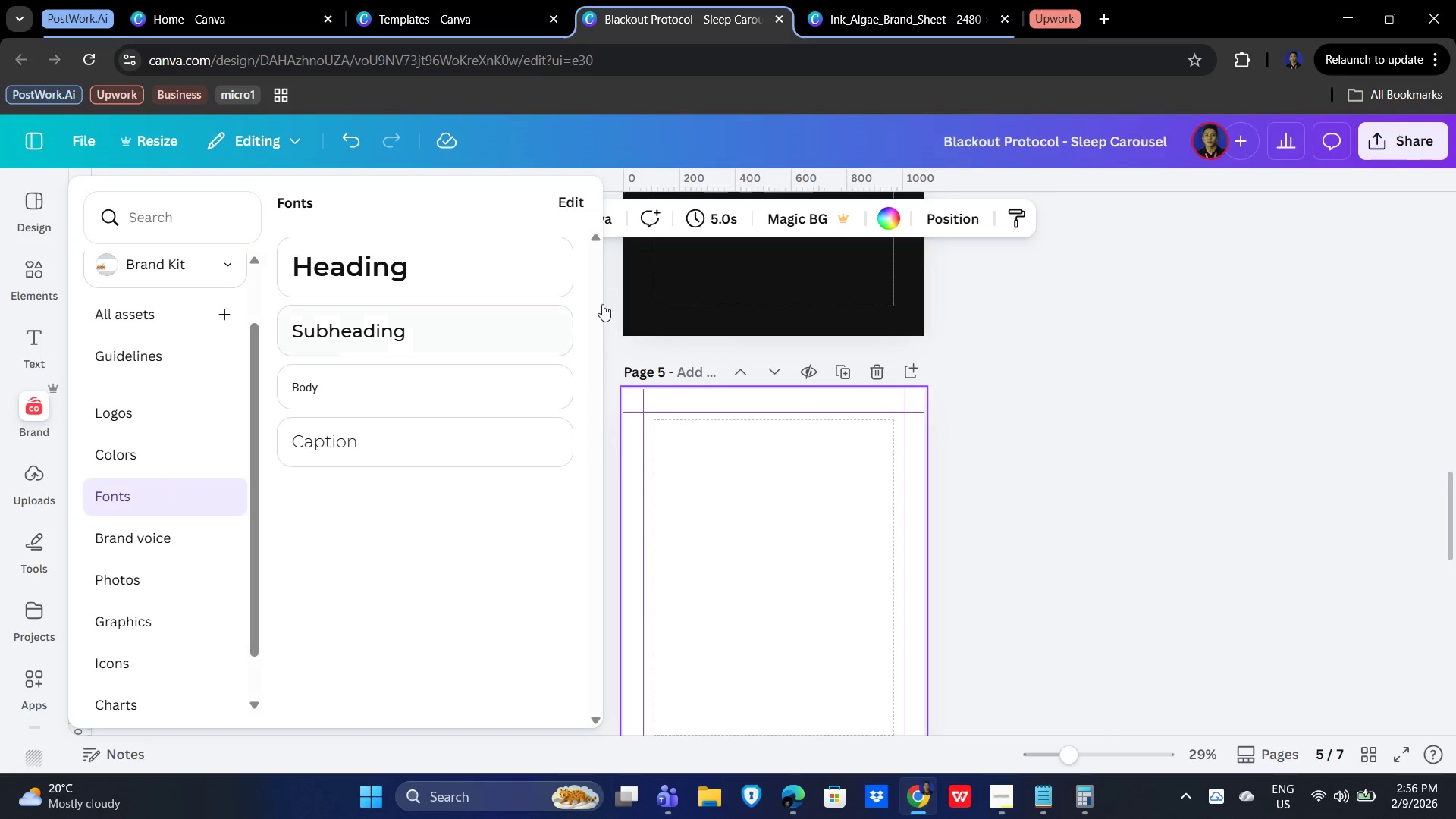 
left_click([899, 210])
 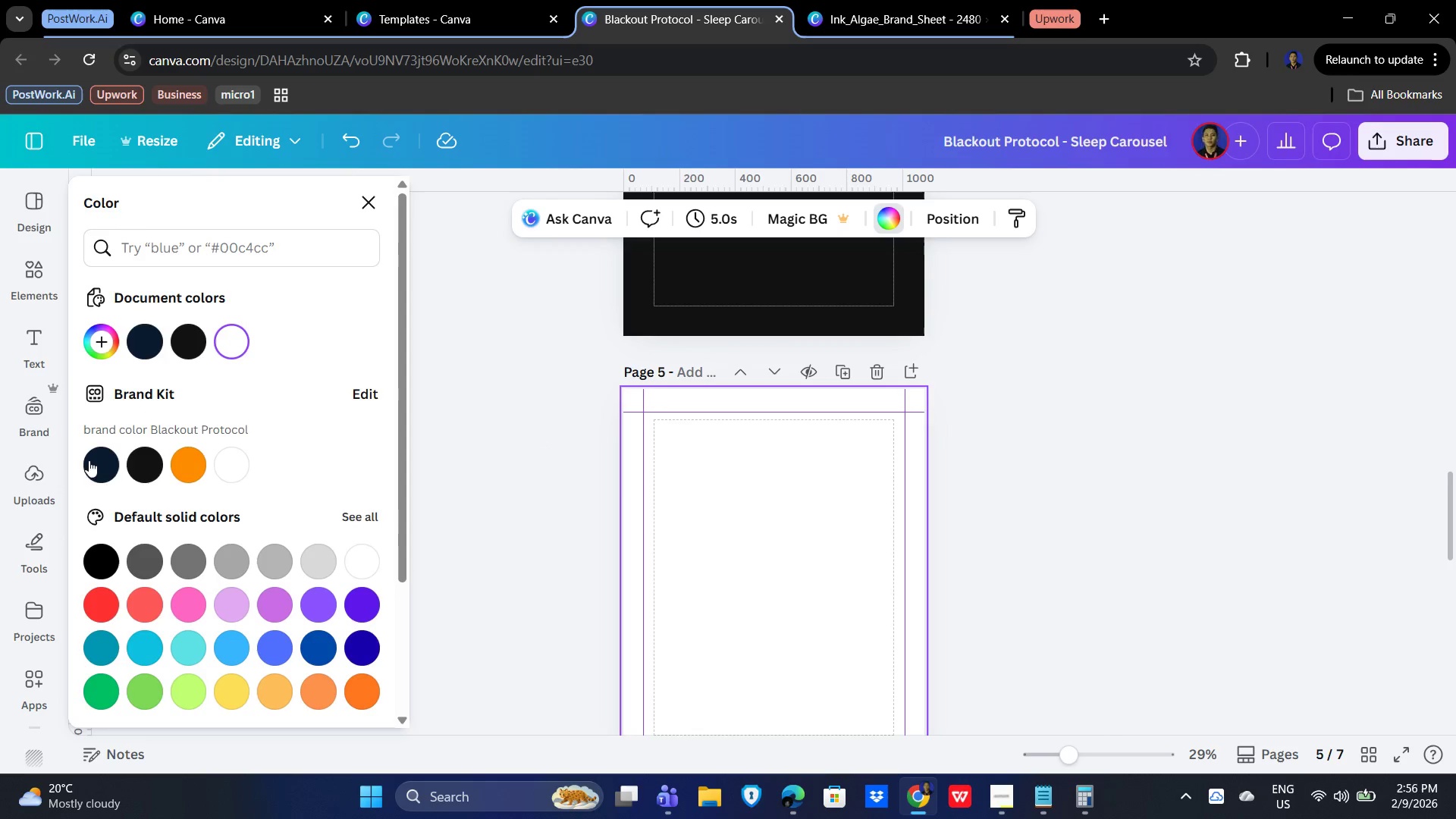 
left_click([91, 462])
 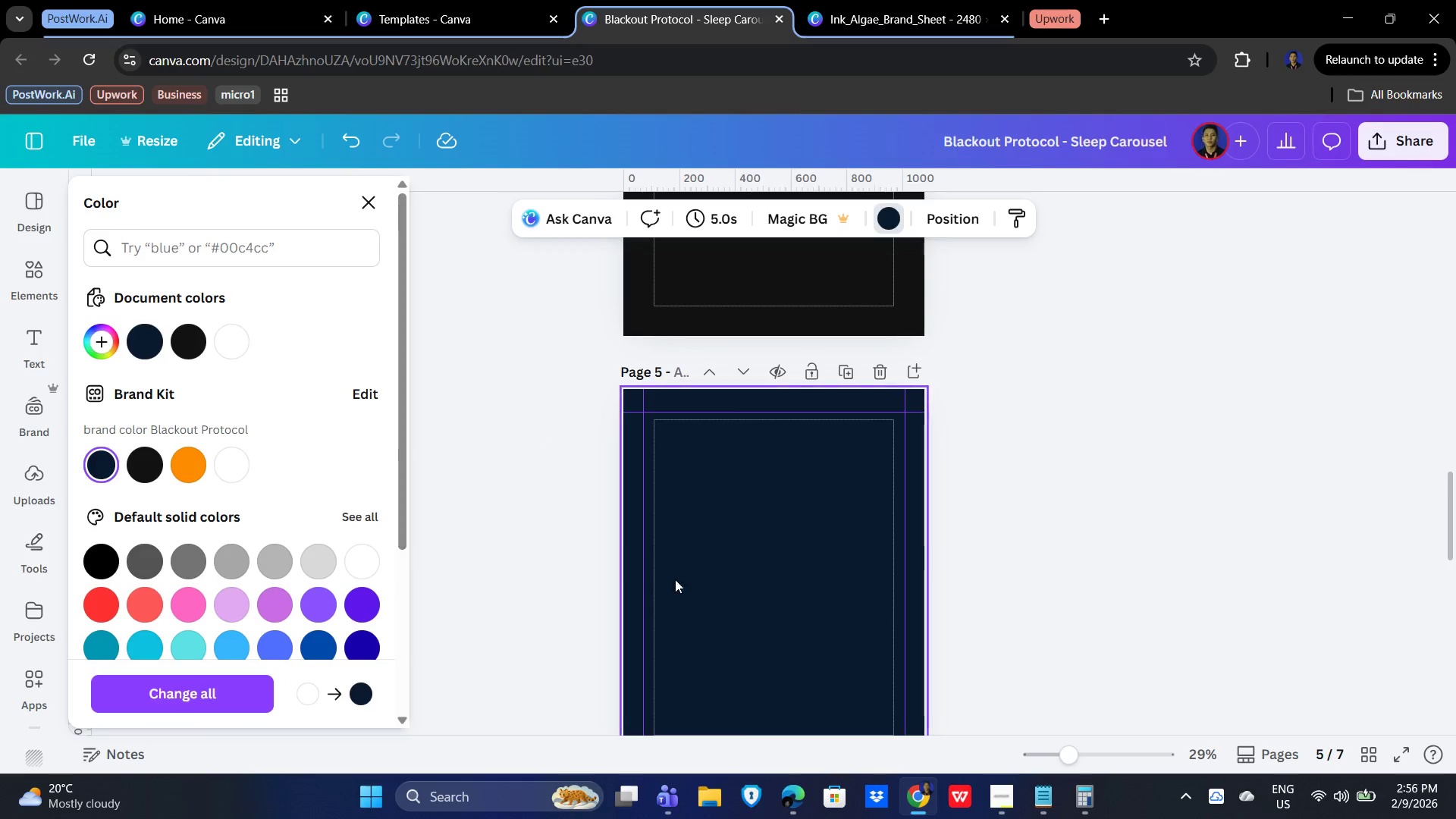 
scroll: coordinate [723, 570], scroll_direction: down, amount: 7.0
 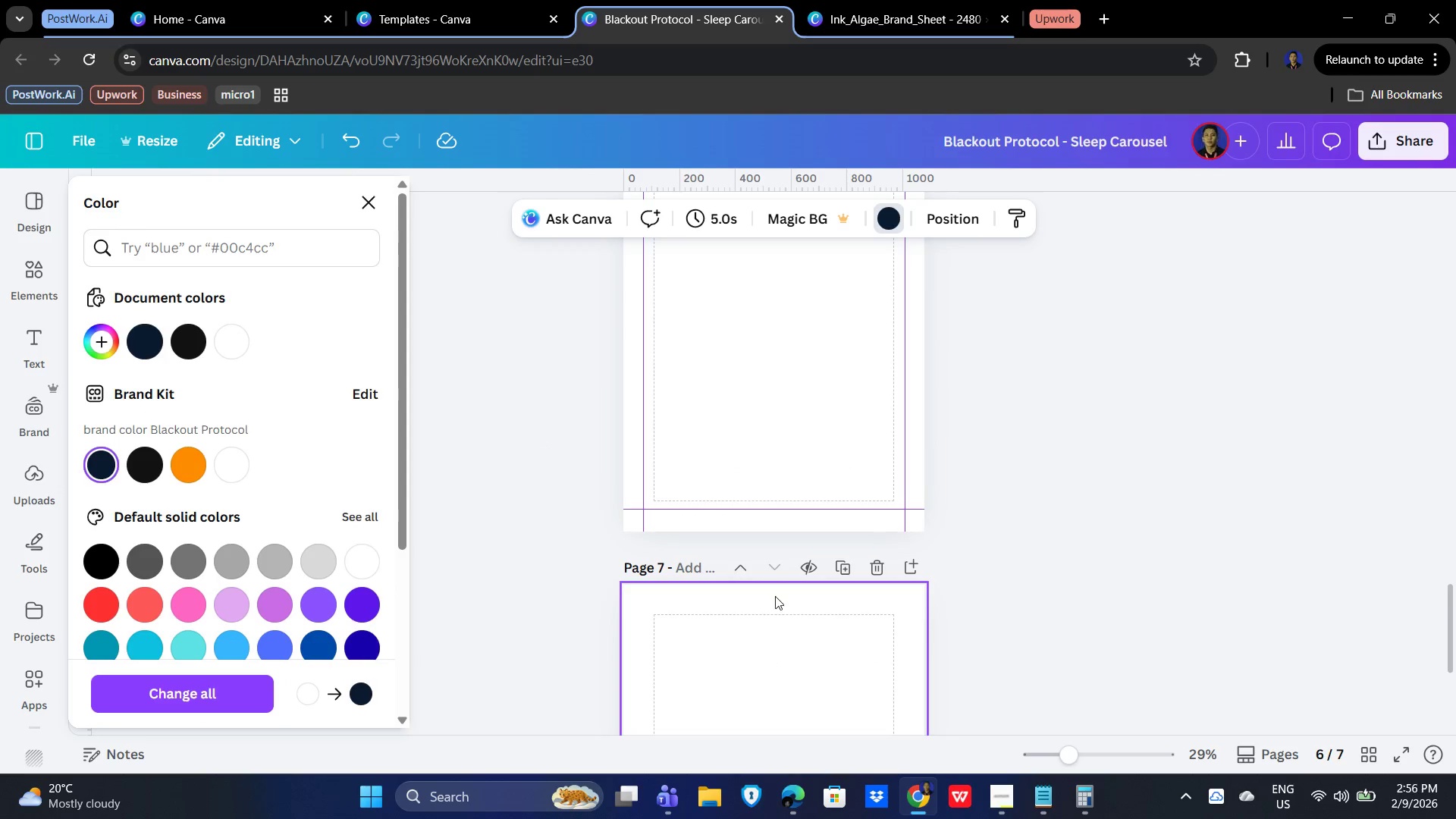 
left_click([787, 568])
 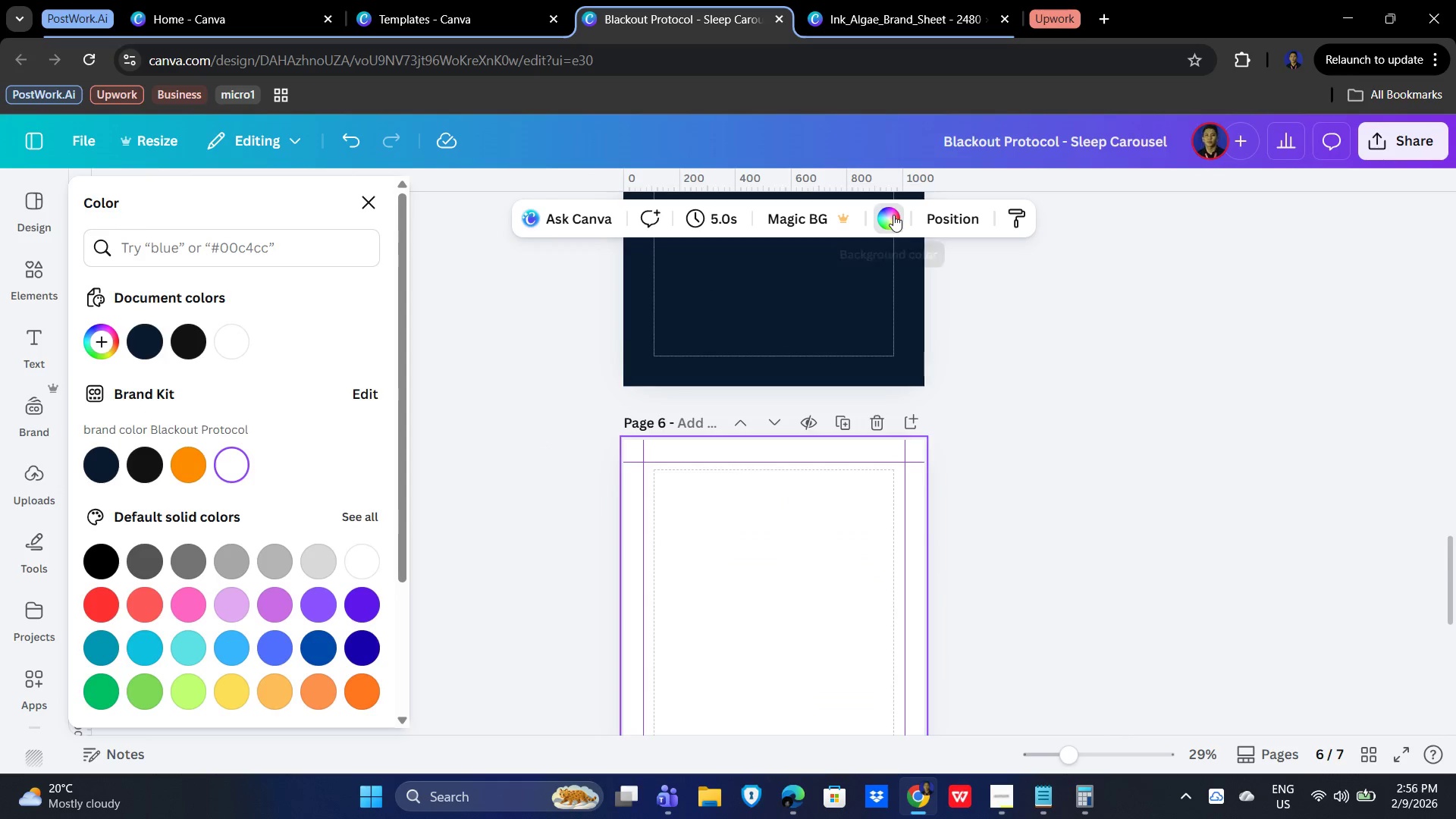 
scroll: coordinate [786, 482], scroll_direction: up, amount: 3.0
 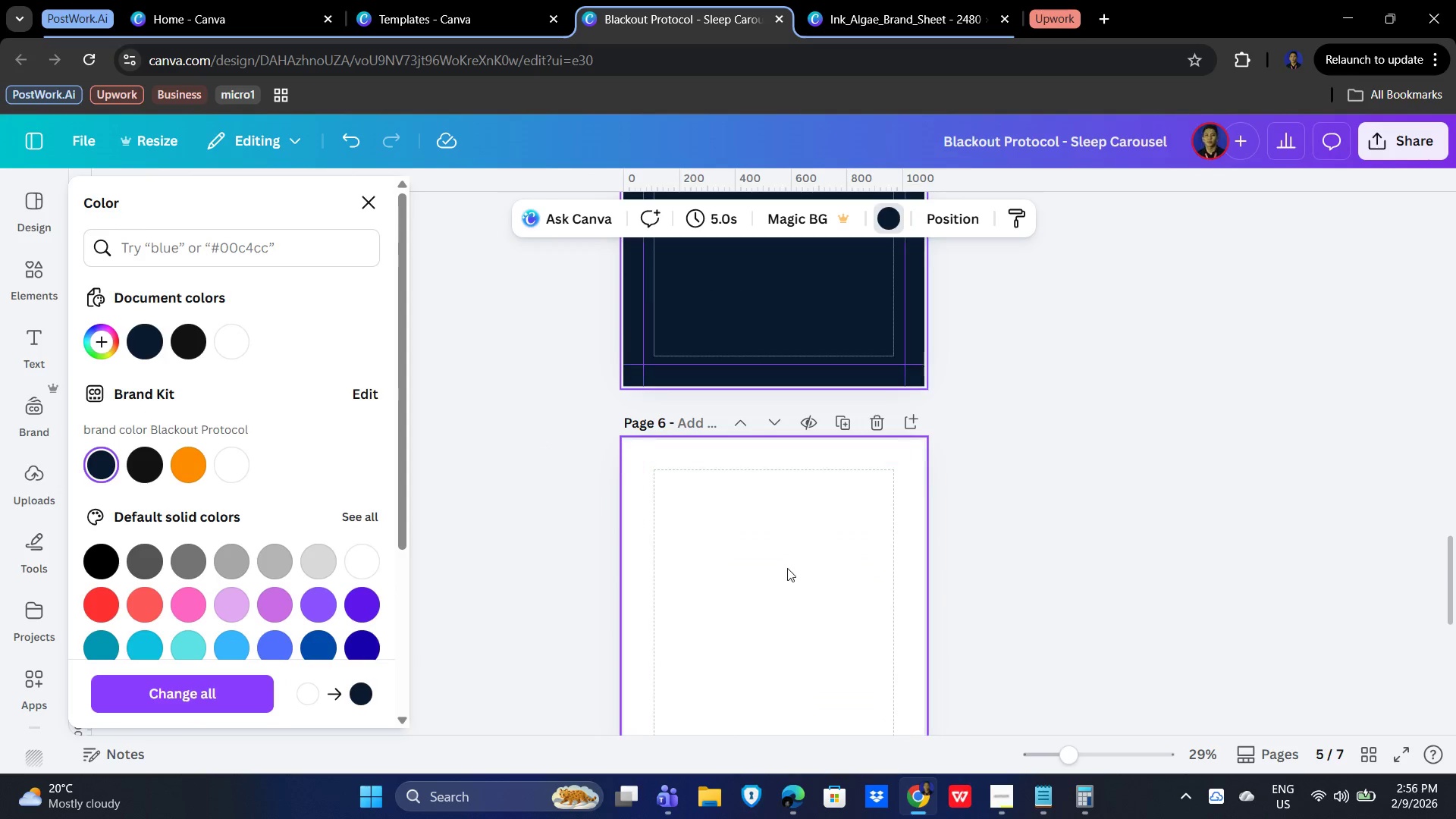 
left_click([893, 212])
 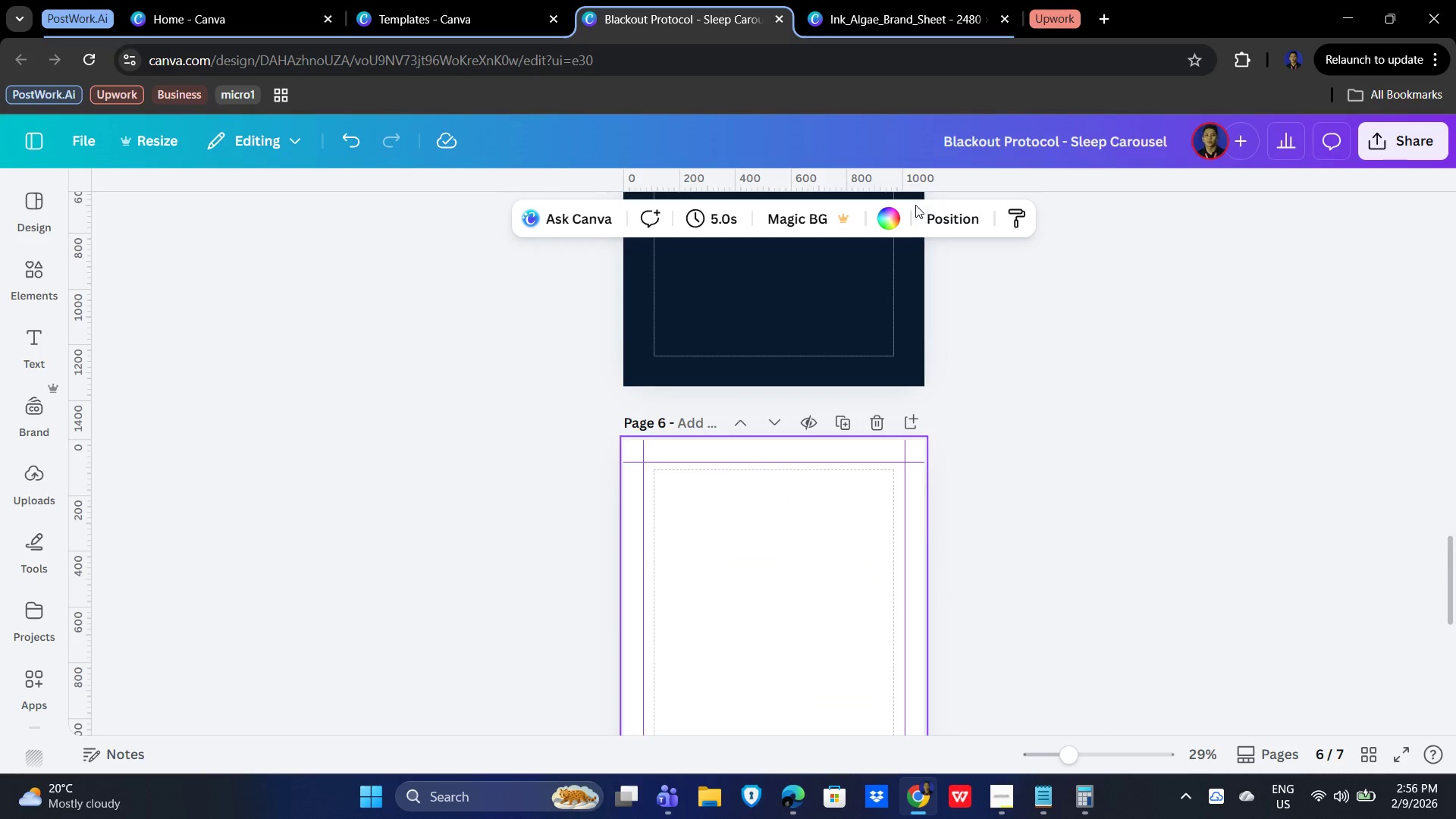 
left_click([899, 215])
 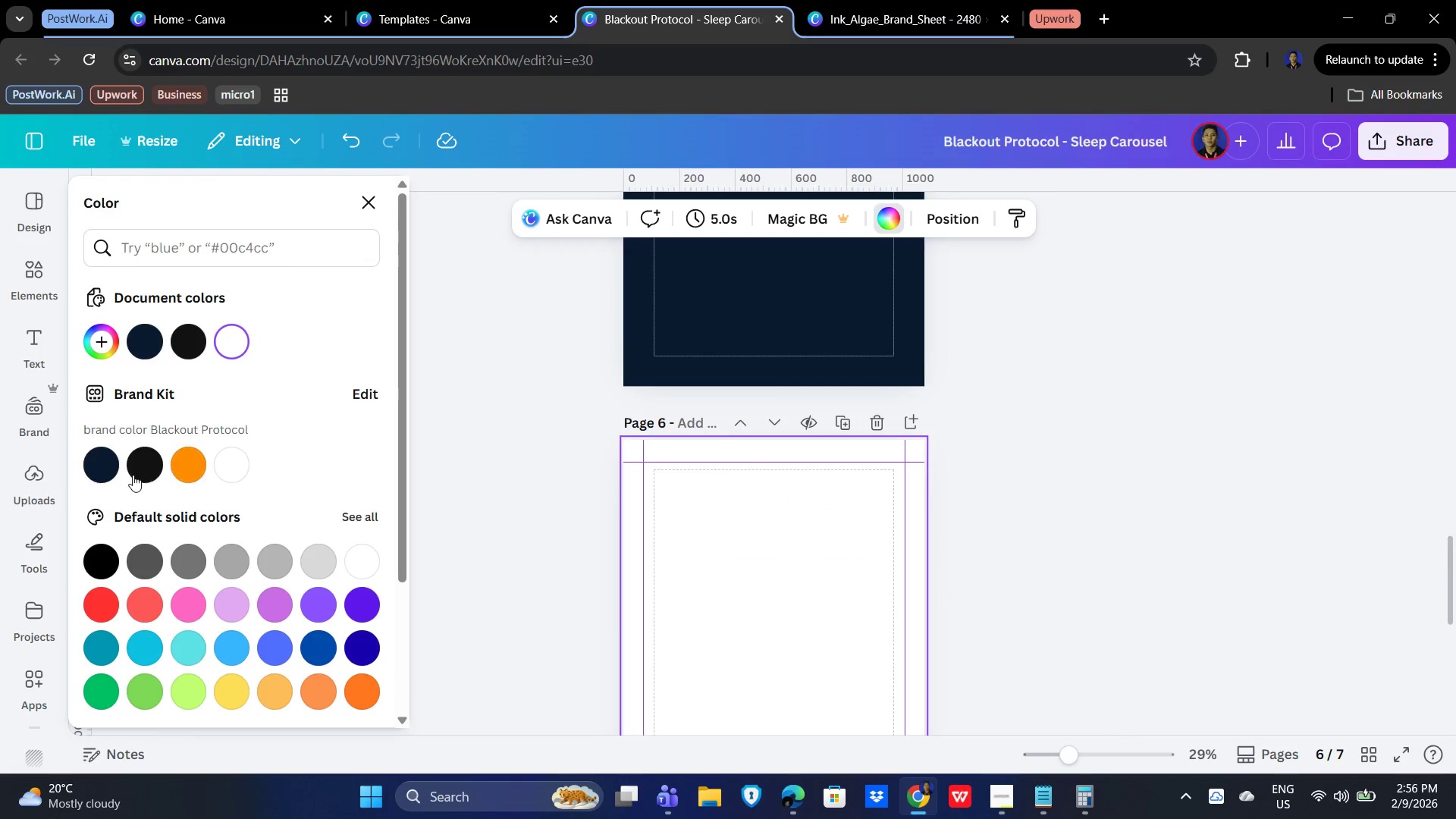 
left_click([133, 475])
 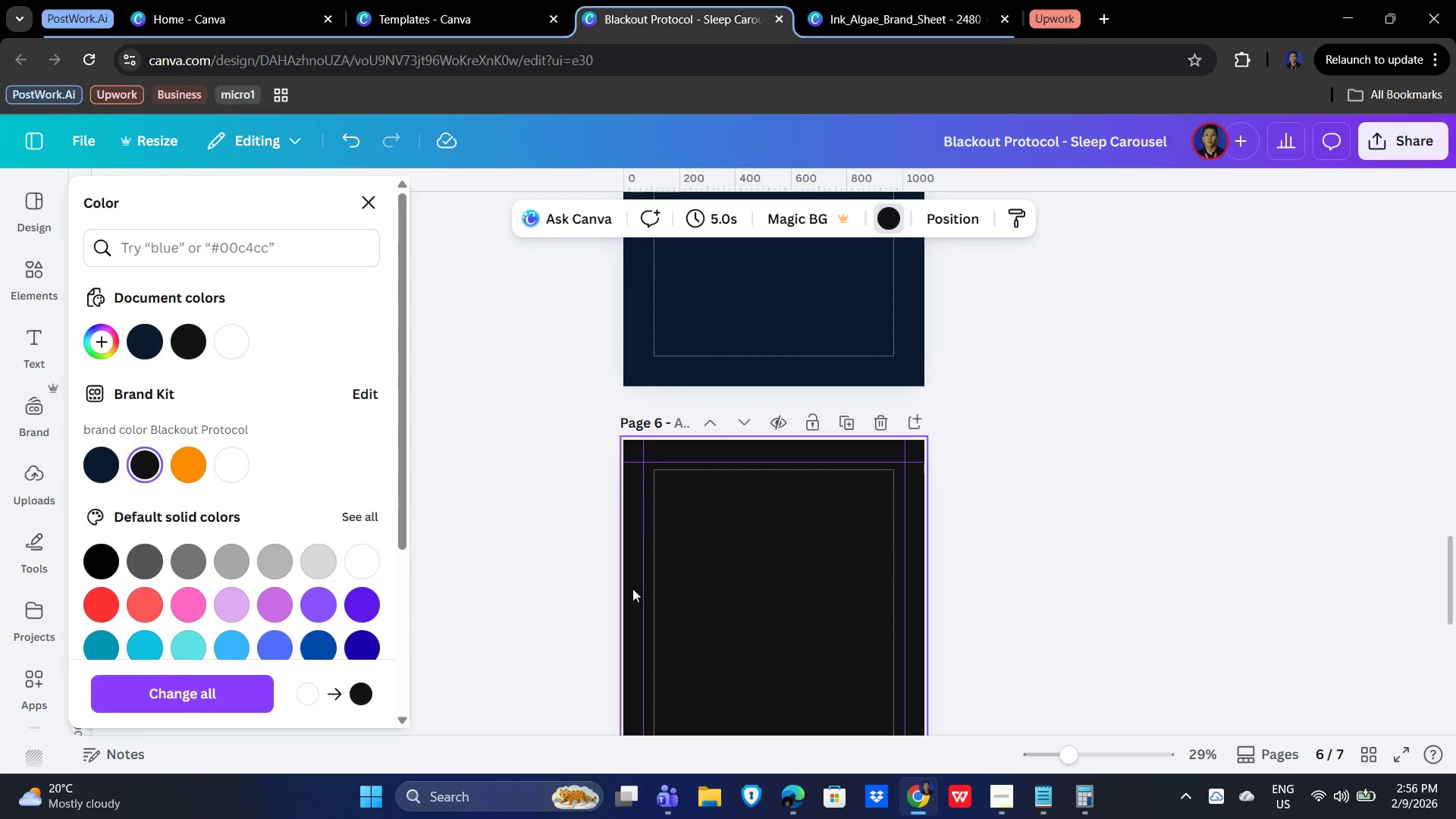 
scroll: coordinate [670, 587], scroll_direction: down, amount: 6.0
 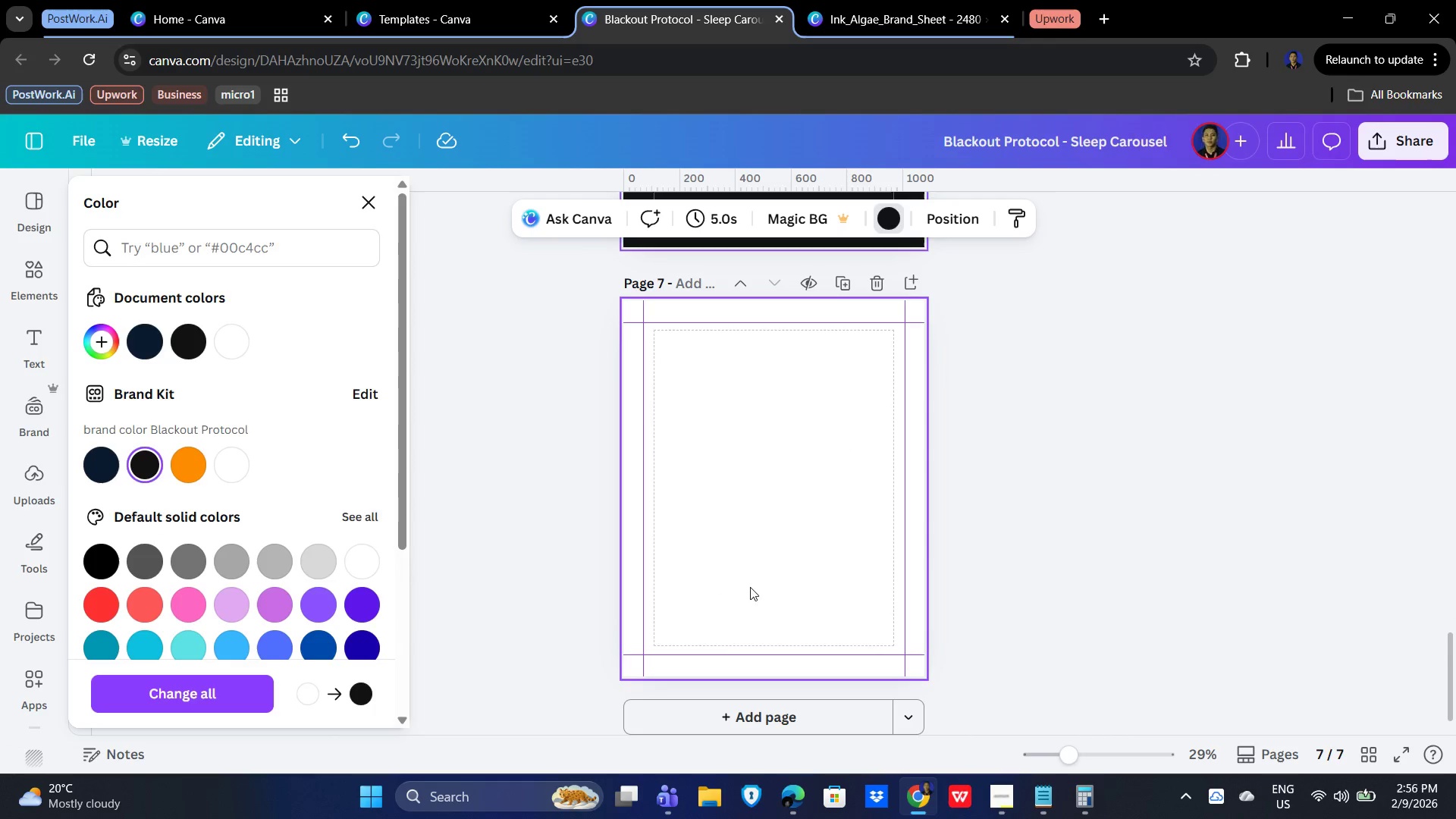 
left_click([786, 533])
 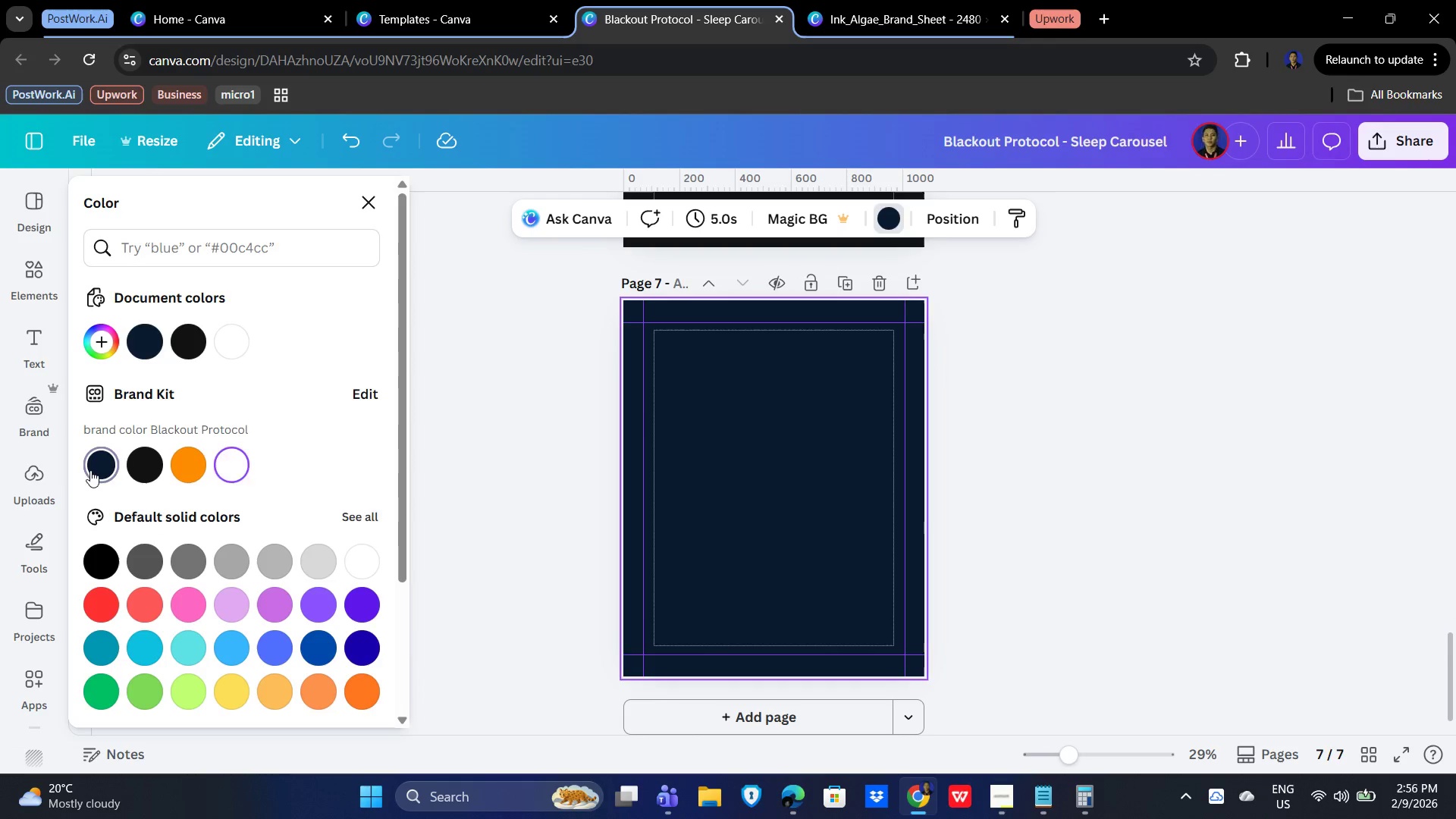 
scroll: coordinate [858, 433], scroll_direction: up, amount: 26.0
 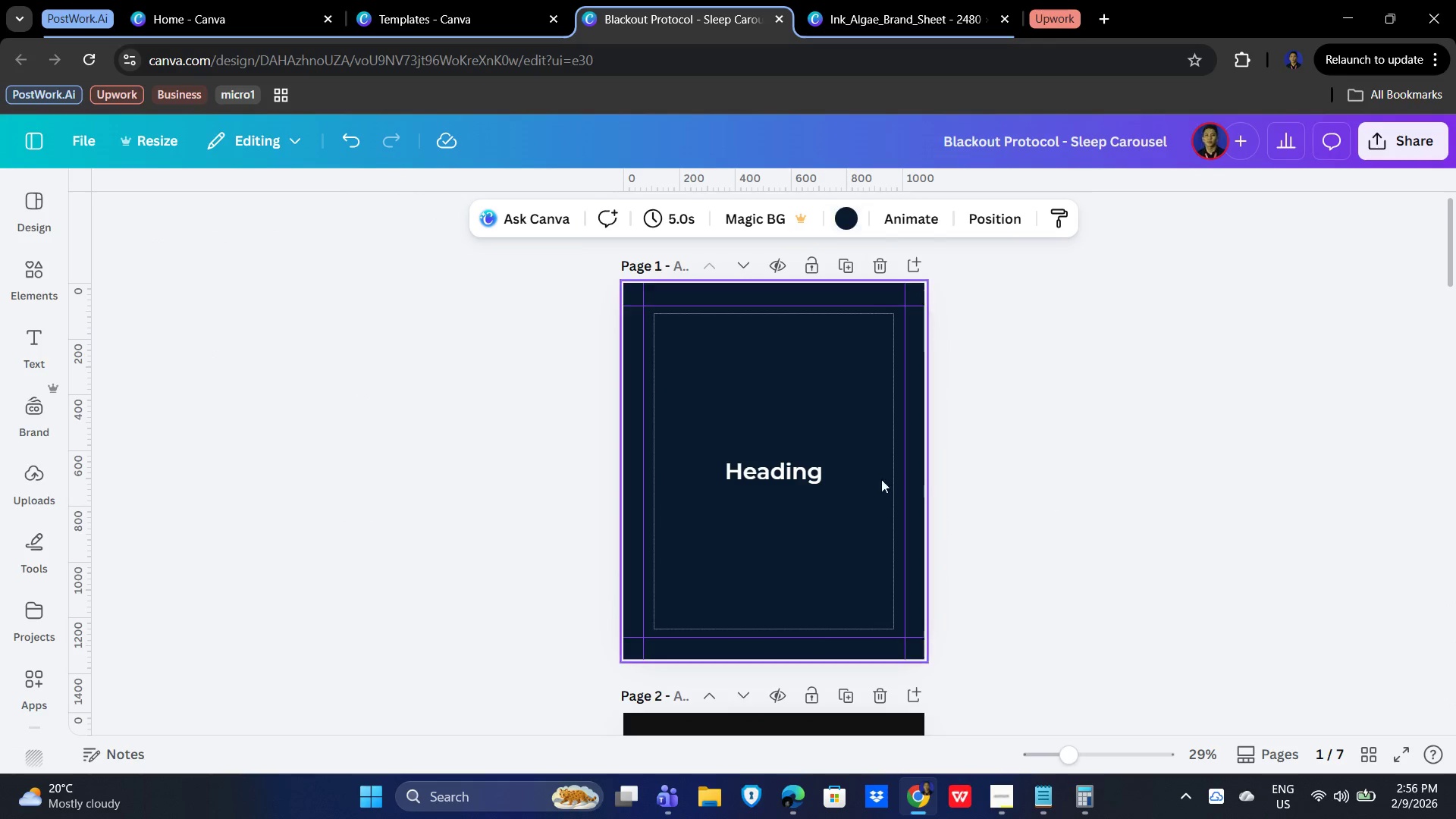 
double_click([834, 353])
 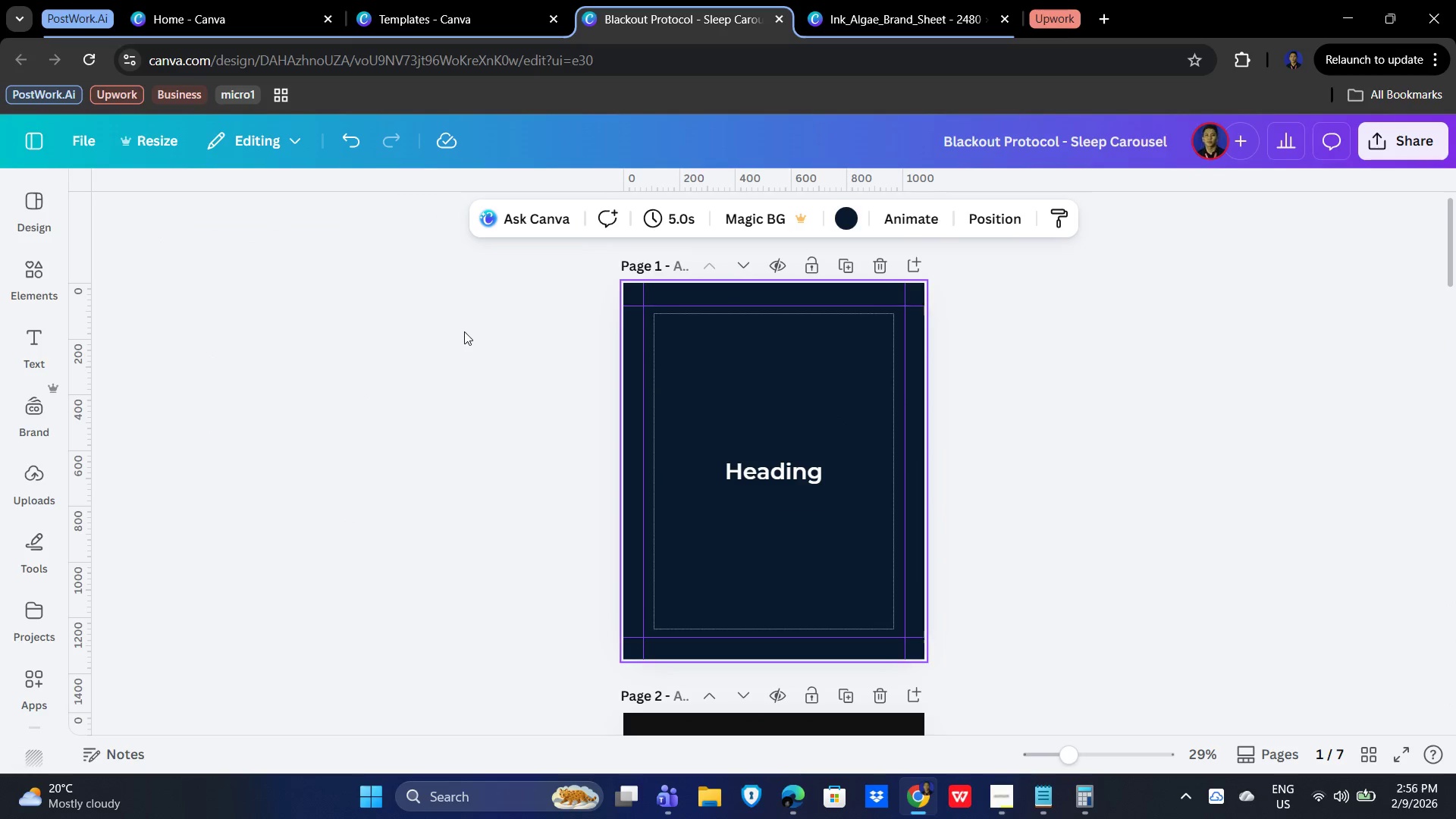 
wait(7.62)
 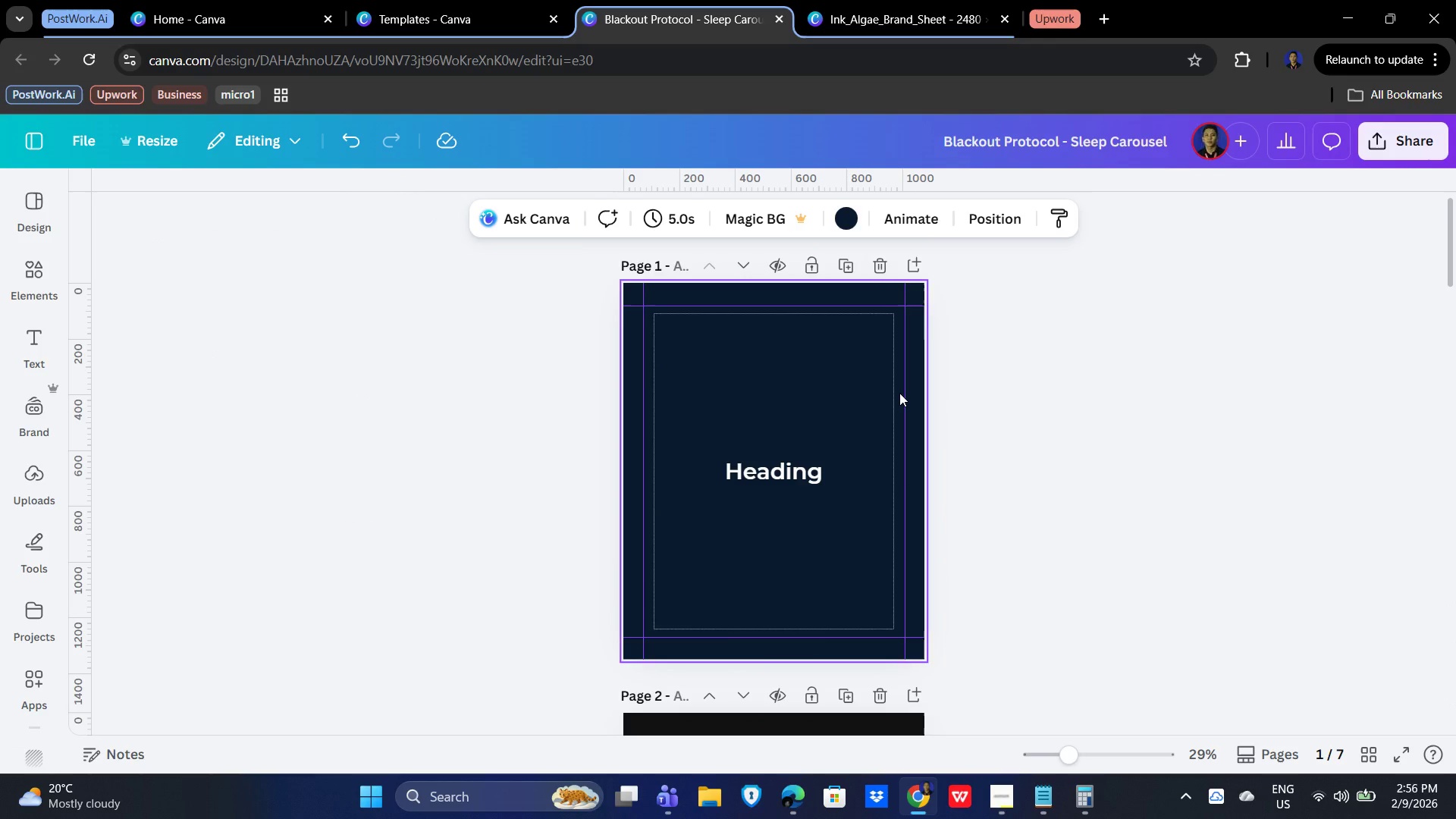 
left_click_drag(start_coordinate=[444, 401], to_coordinate=[440, 397])
 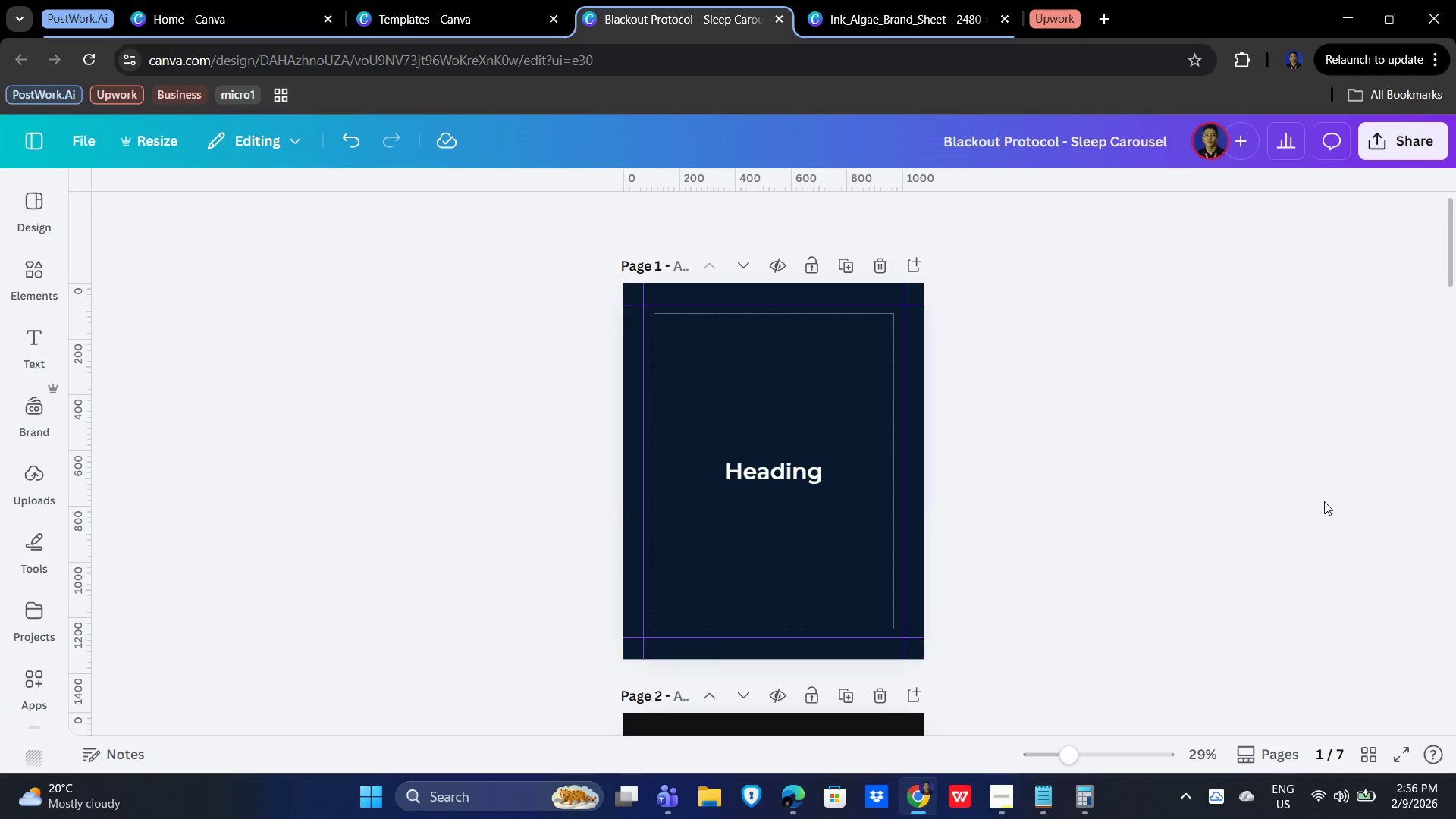 
double_click([1324, 500])
 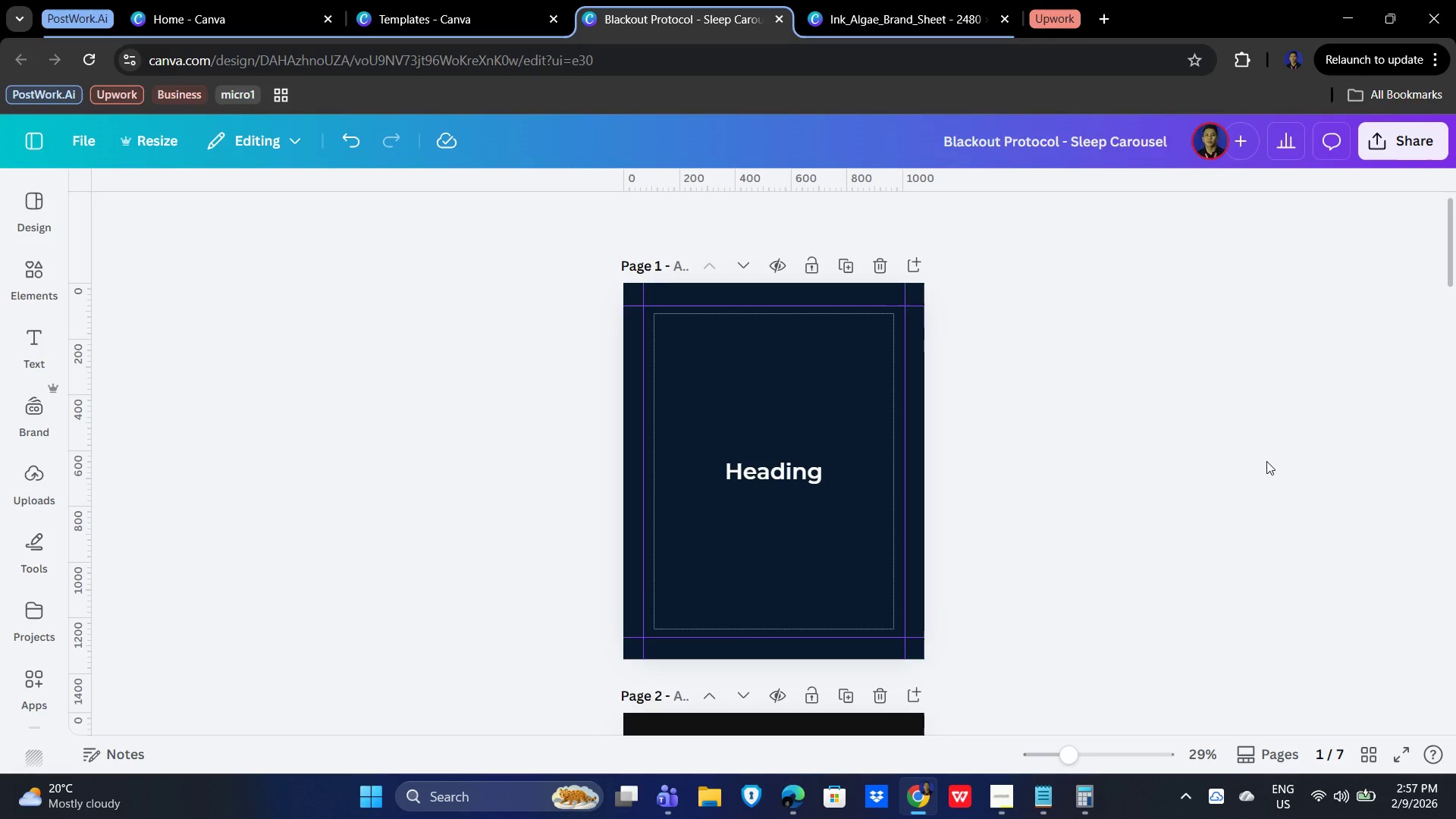 
wait(6.14)
 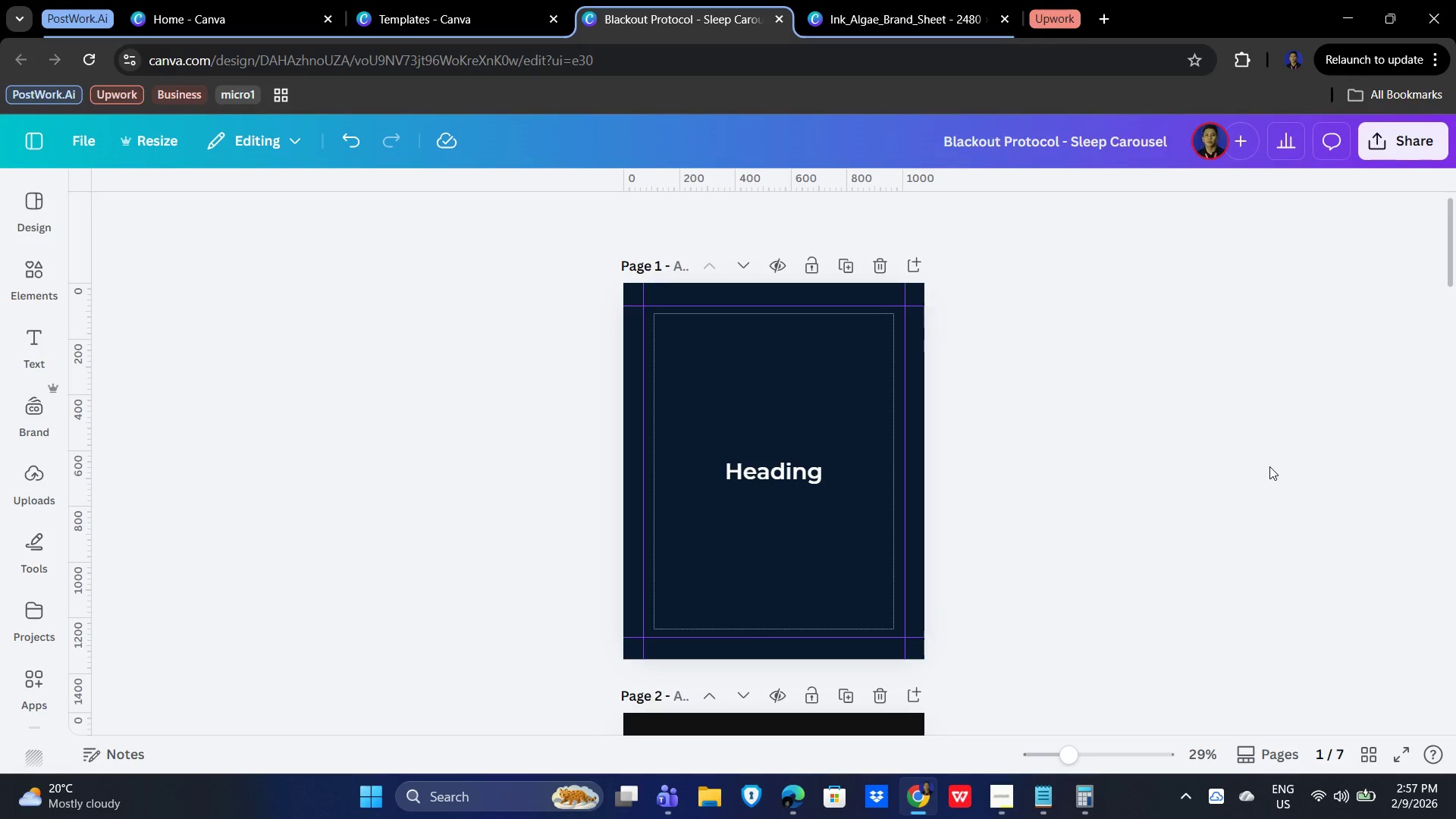 
left_click([781, 469])
 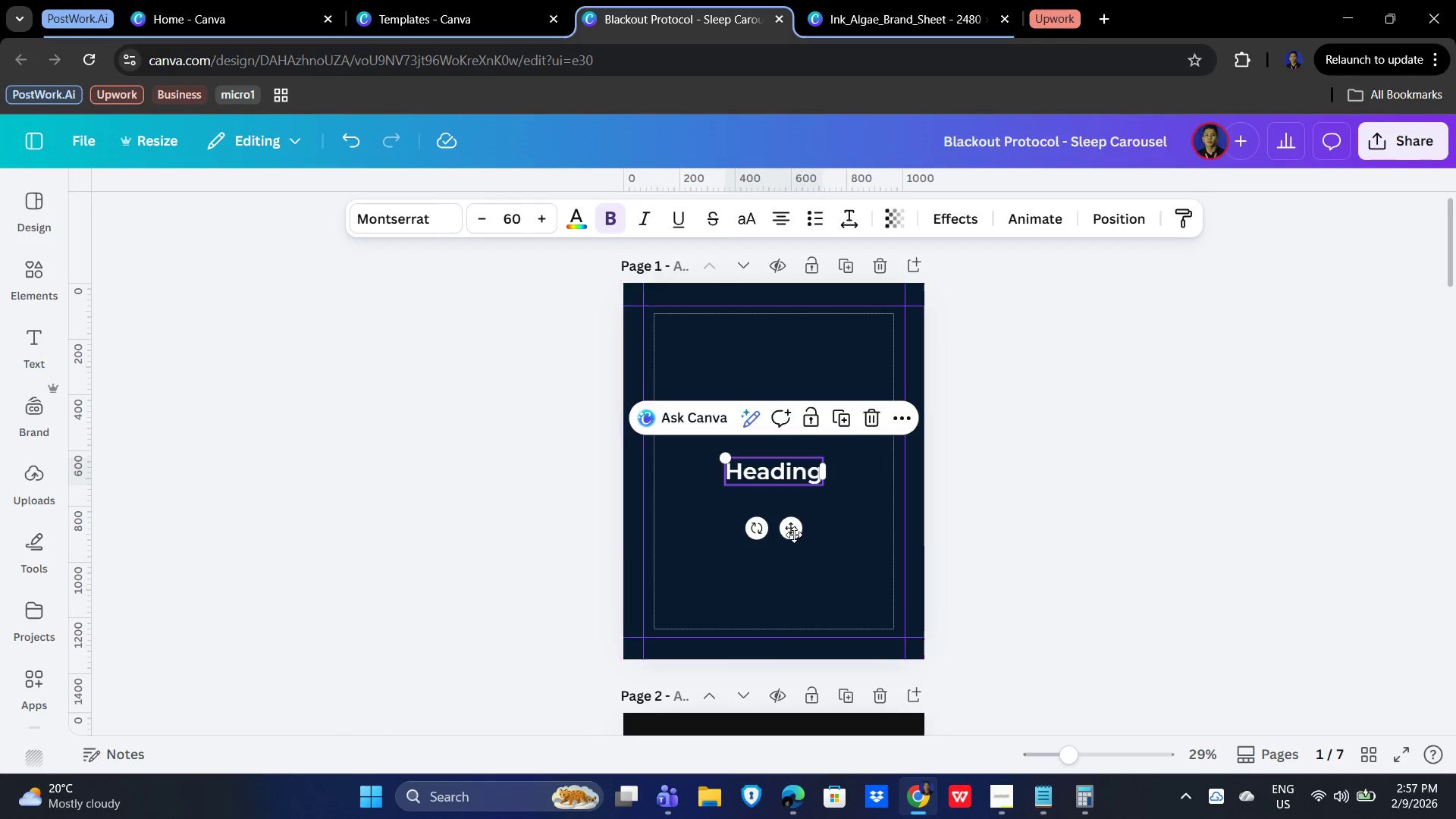 
left_click_drag(start_coordinate=[793, 531], to_coordinate=[794, 519])
 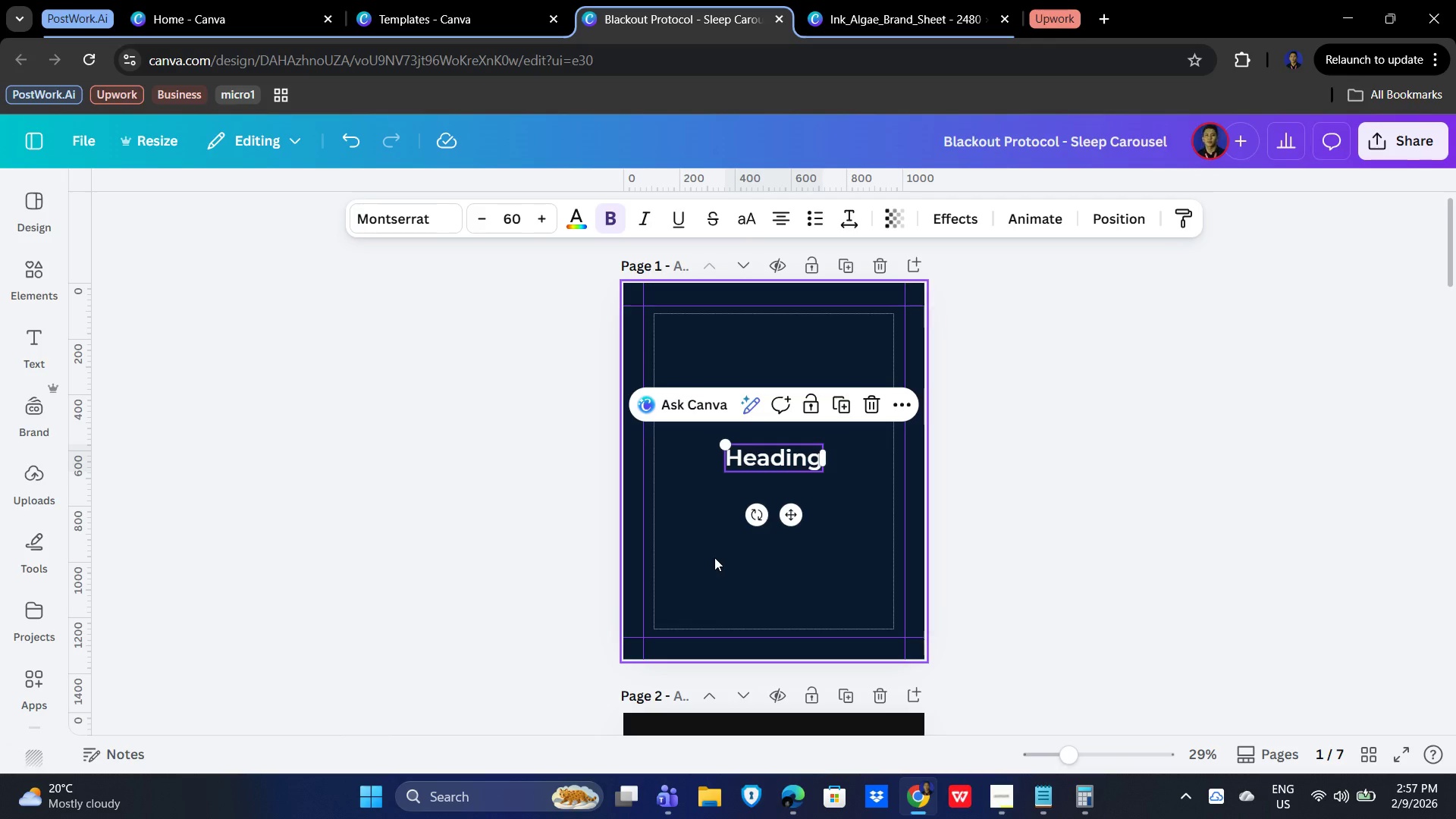 
left_click([712, 552])
 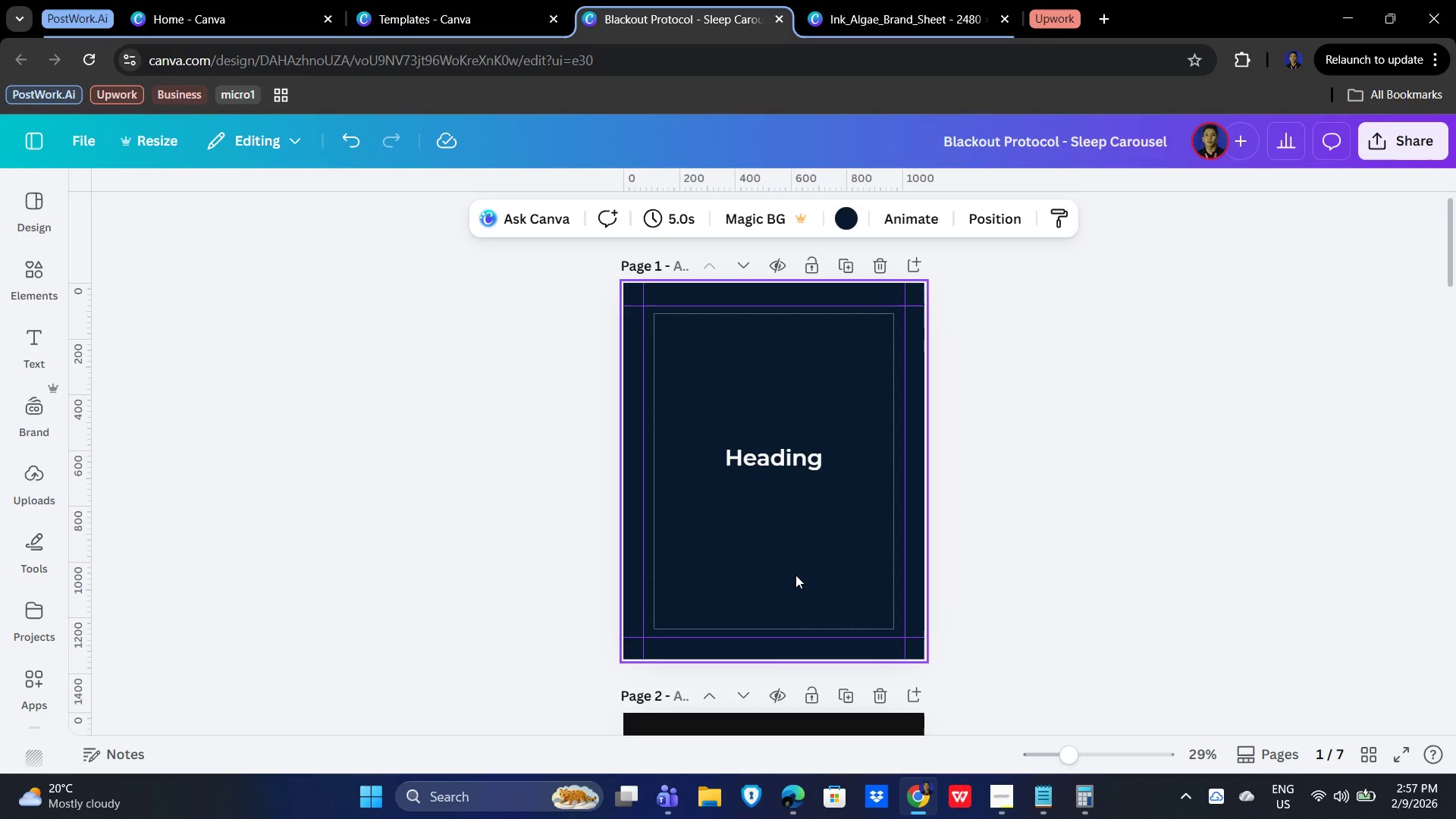 
scroll: coordinate [771, 557], scroll_direction: down, amount: 3.0
 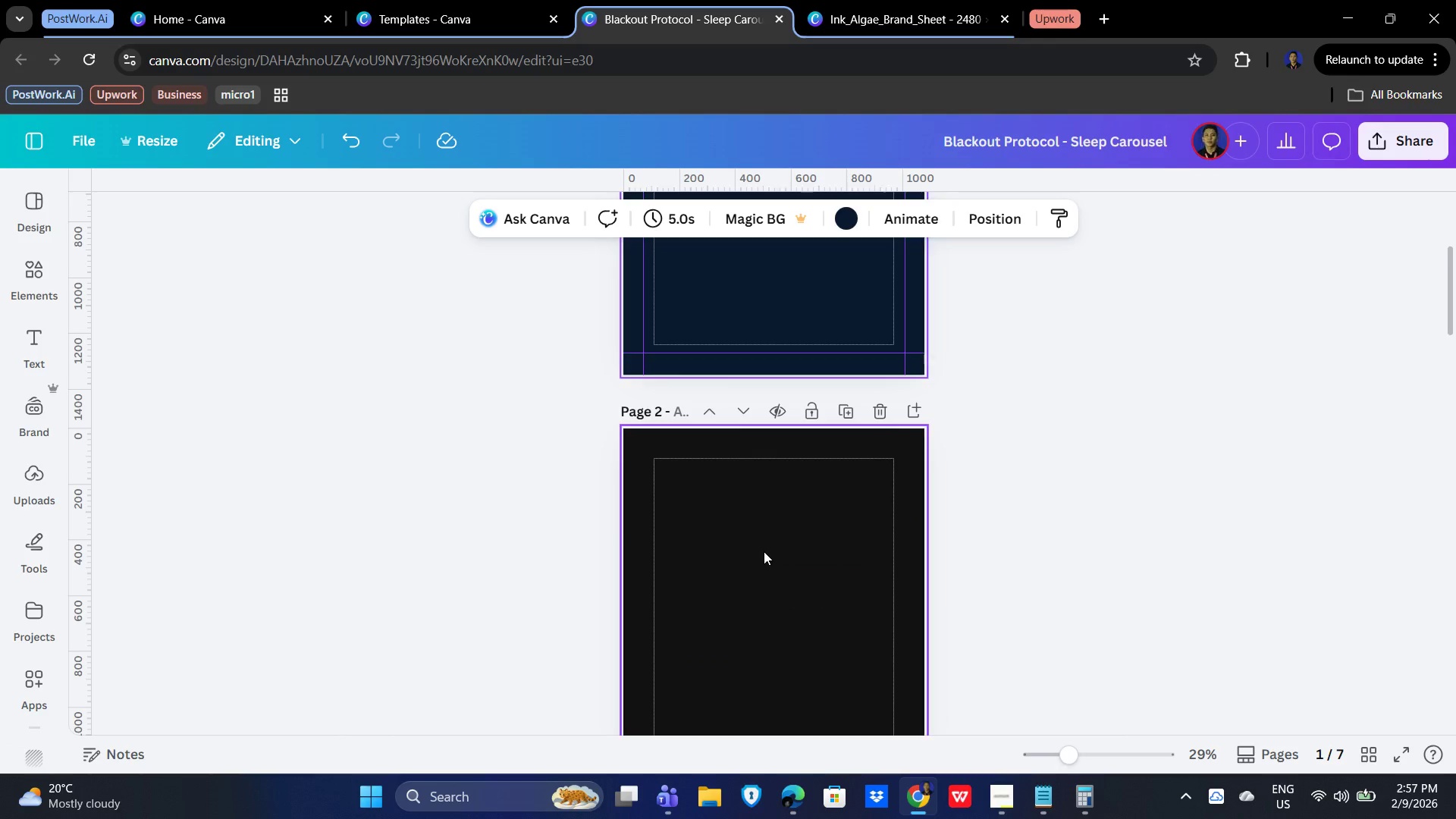 
scroll: coordinate [764, 551], scroll_direction: up, amount: 3.0
 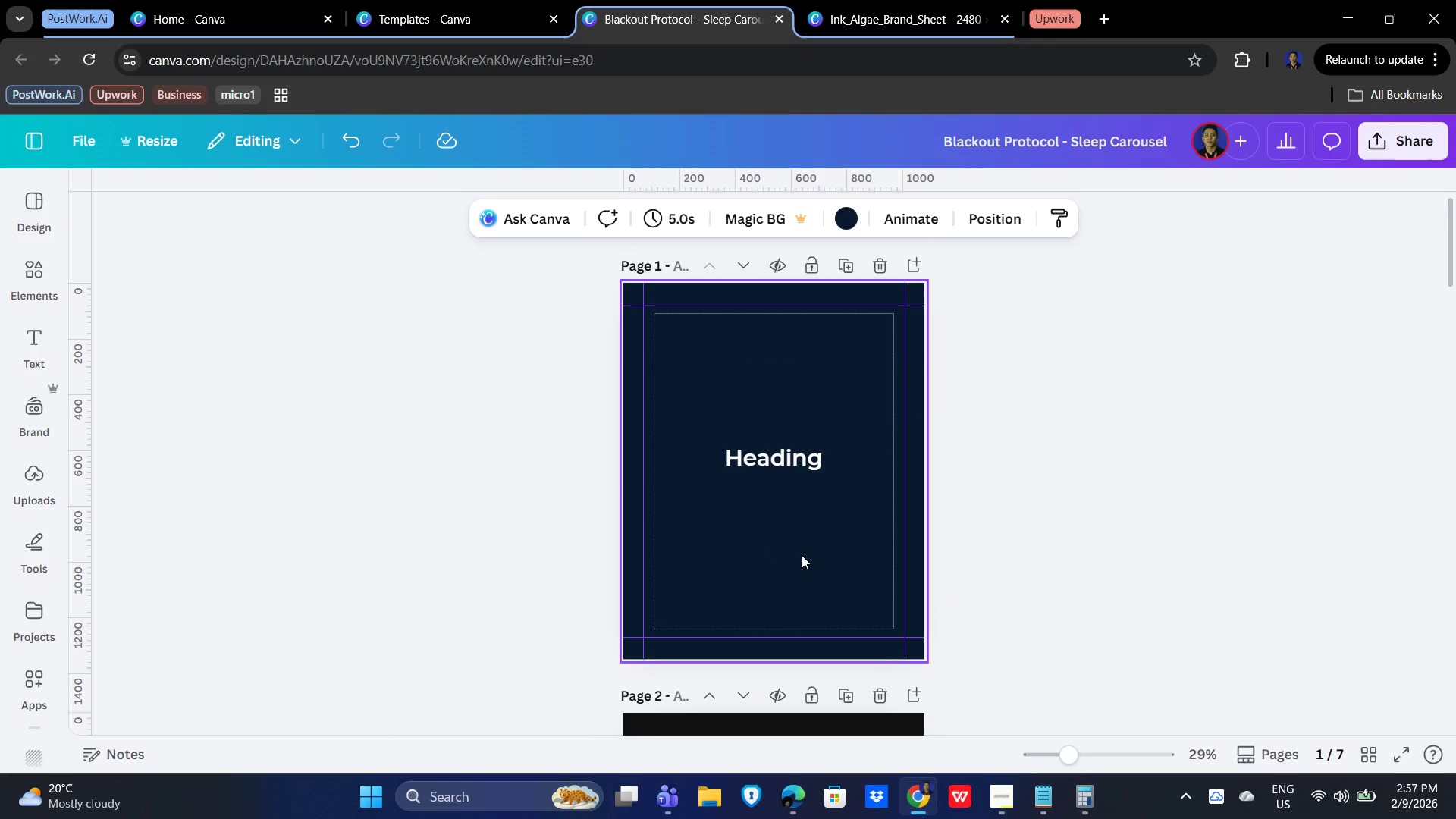 
left_click([783, 548])
 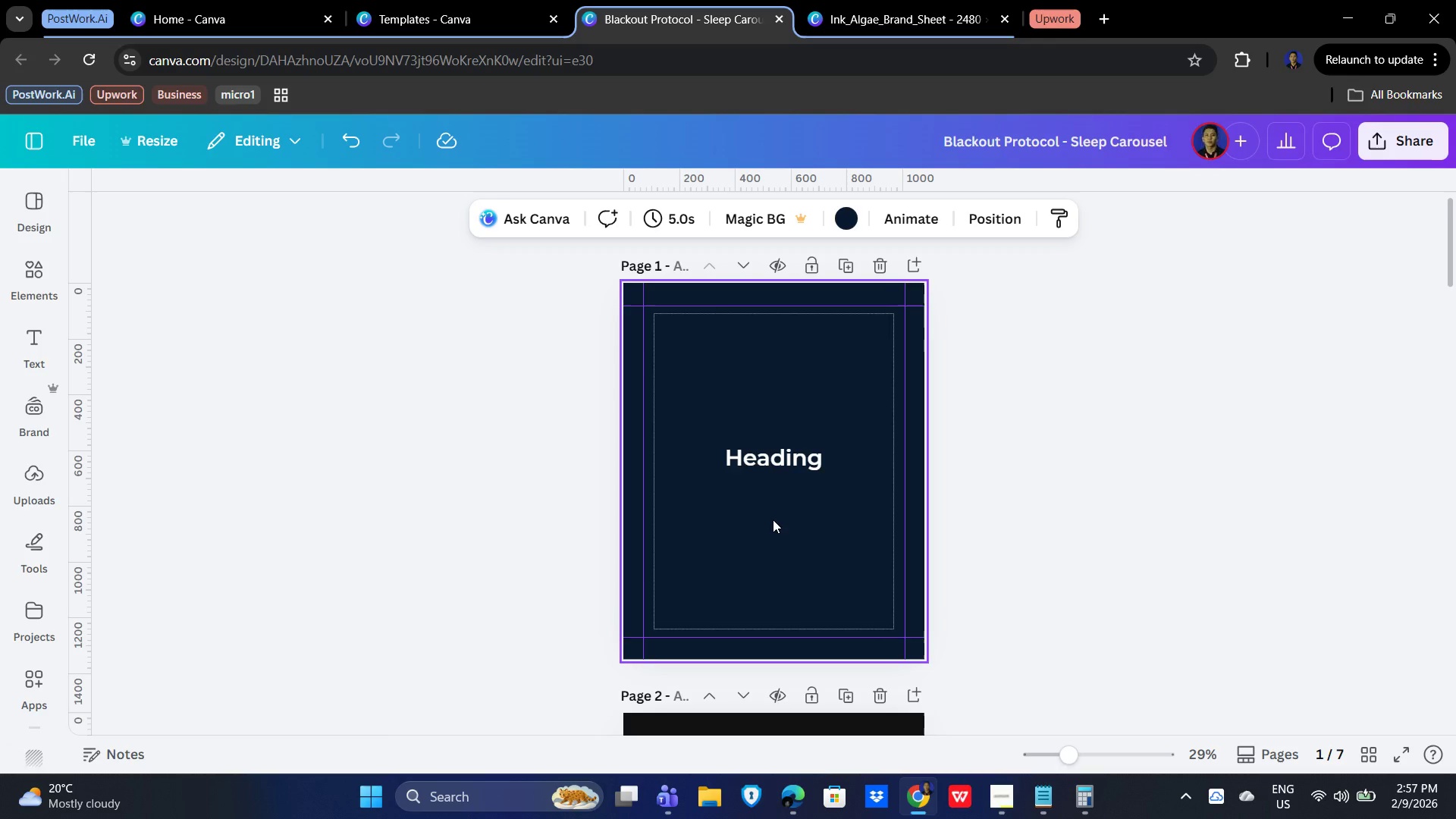 
wait(11.17)
 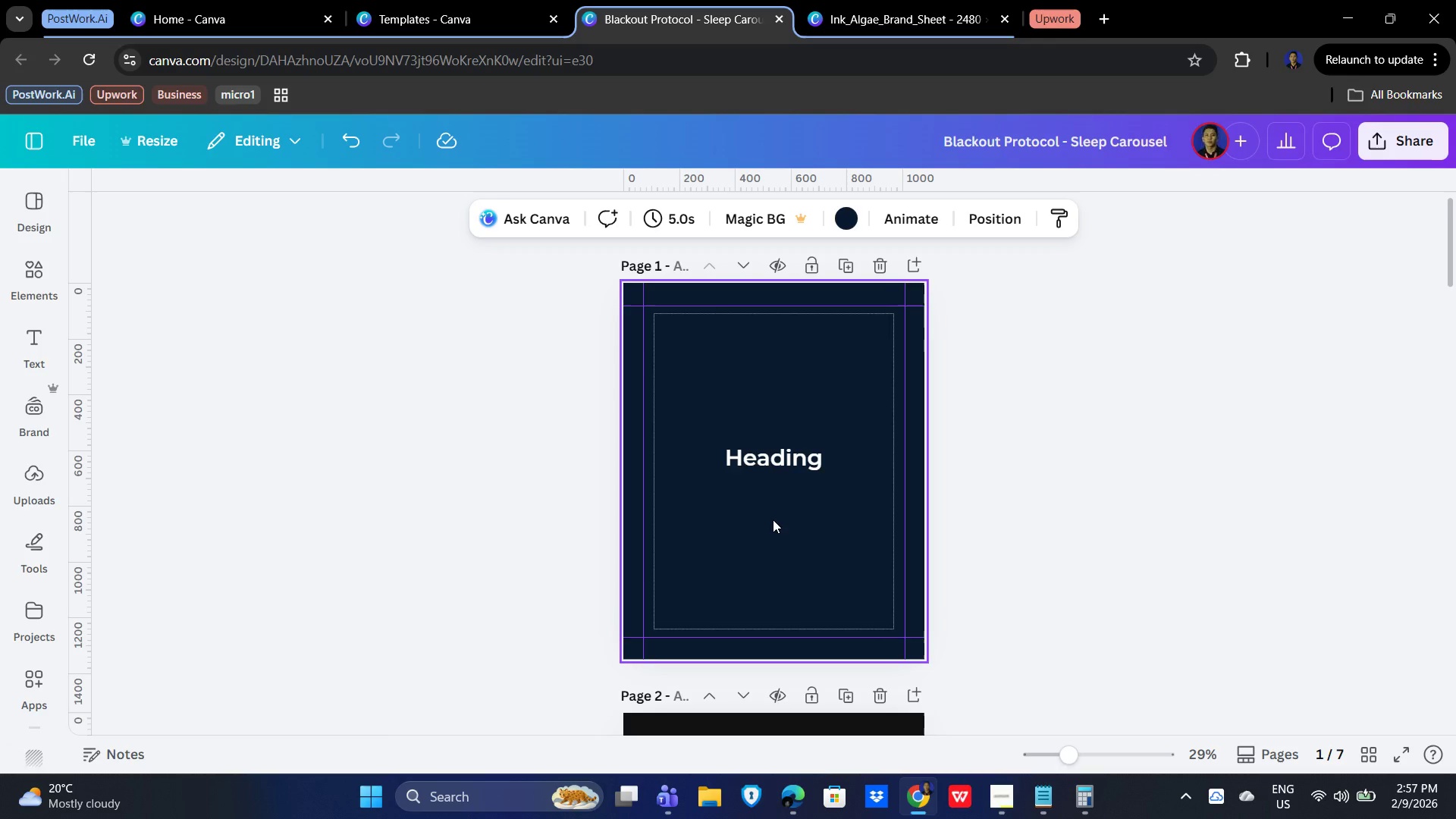 
double_click([764, 417])
 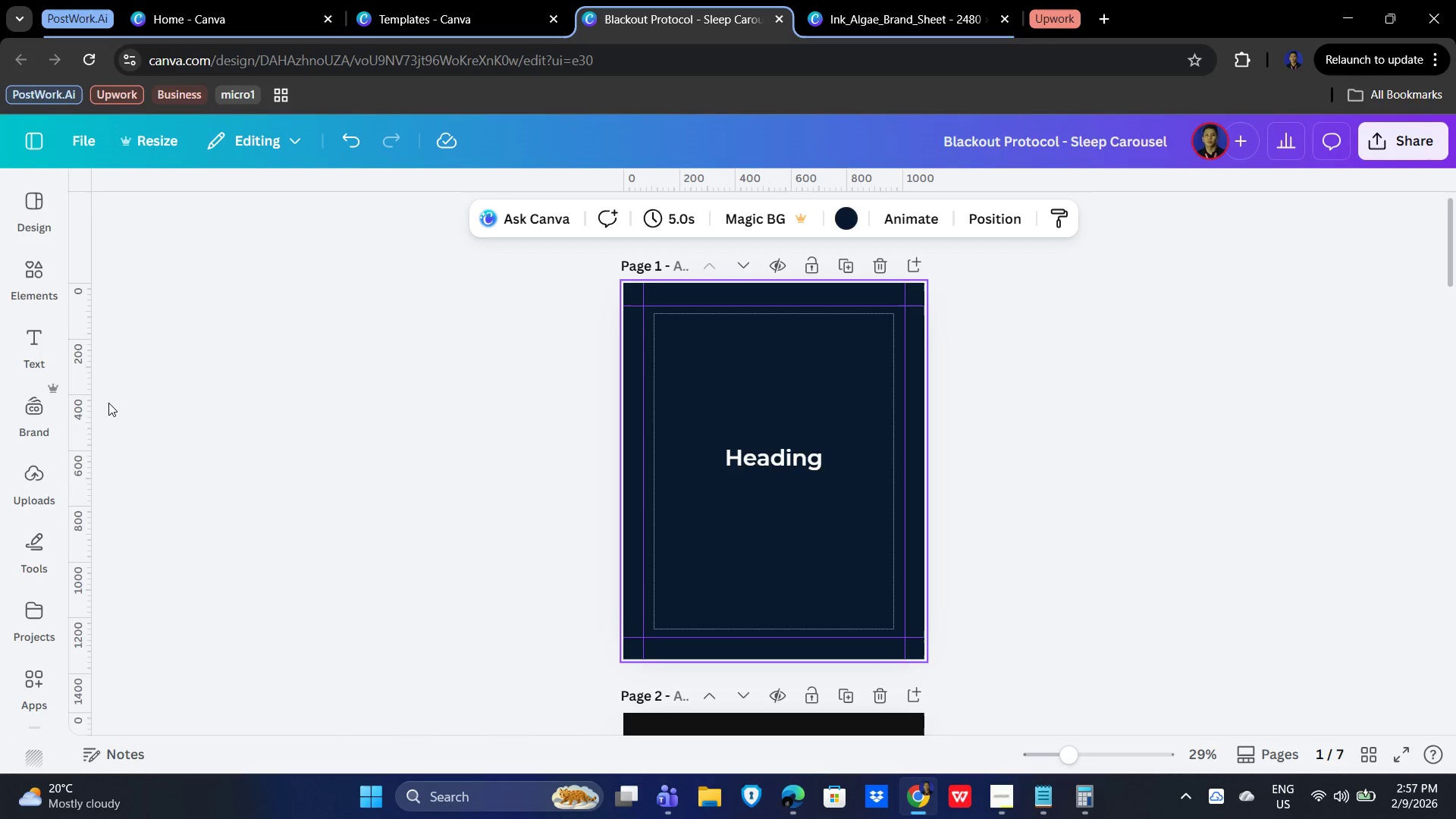 
left_click([38, 349])
 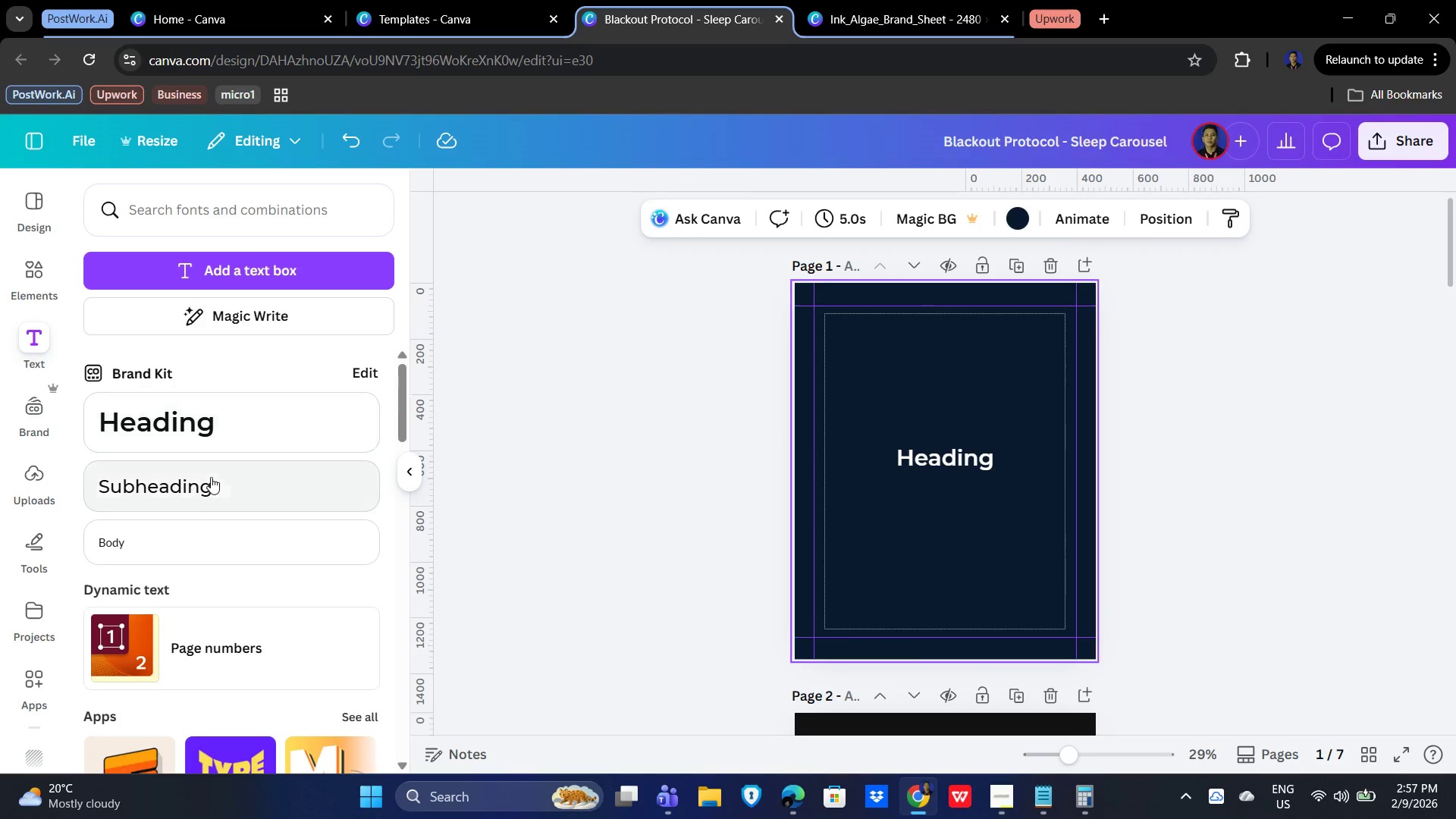 
left_click([208, 488])
 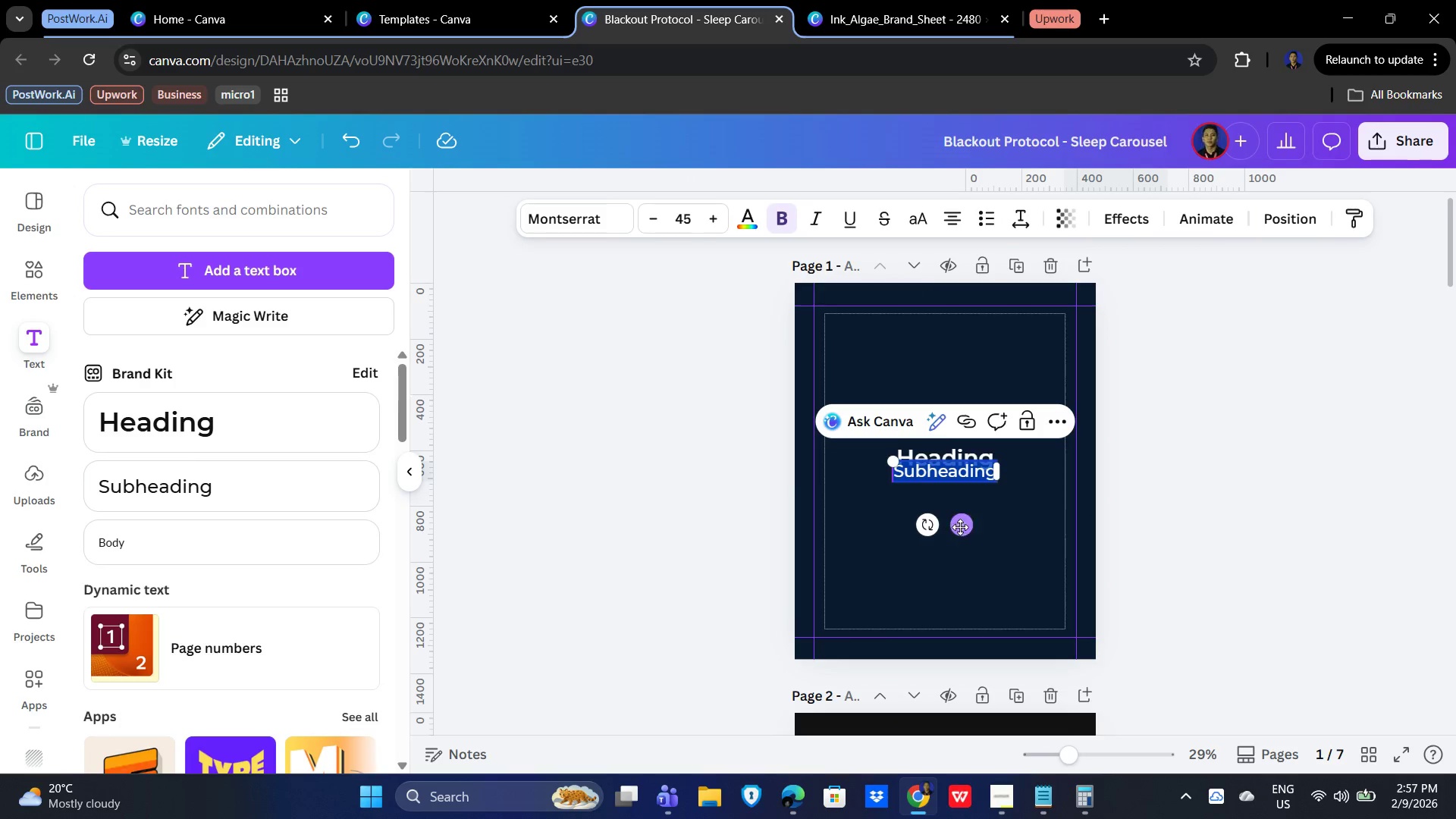 
left_click_drag(start_coordinate=[962, 527], to_coordinate=[962, 539])
 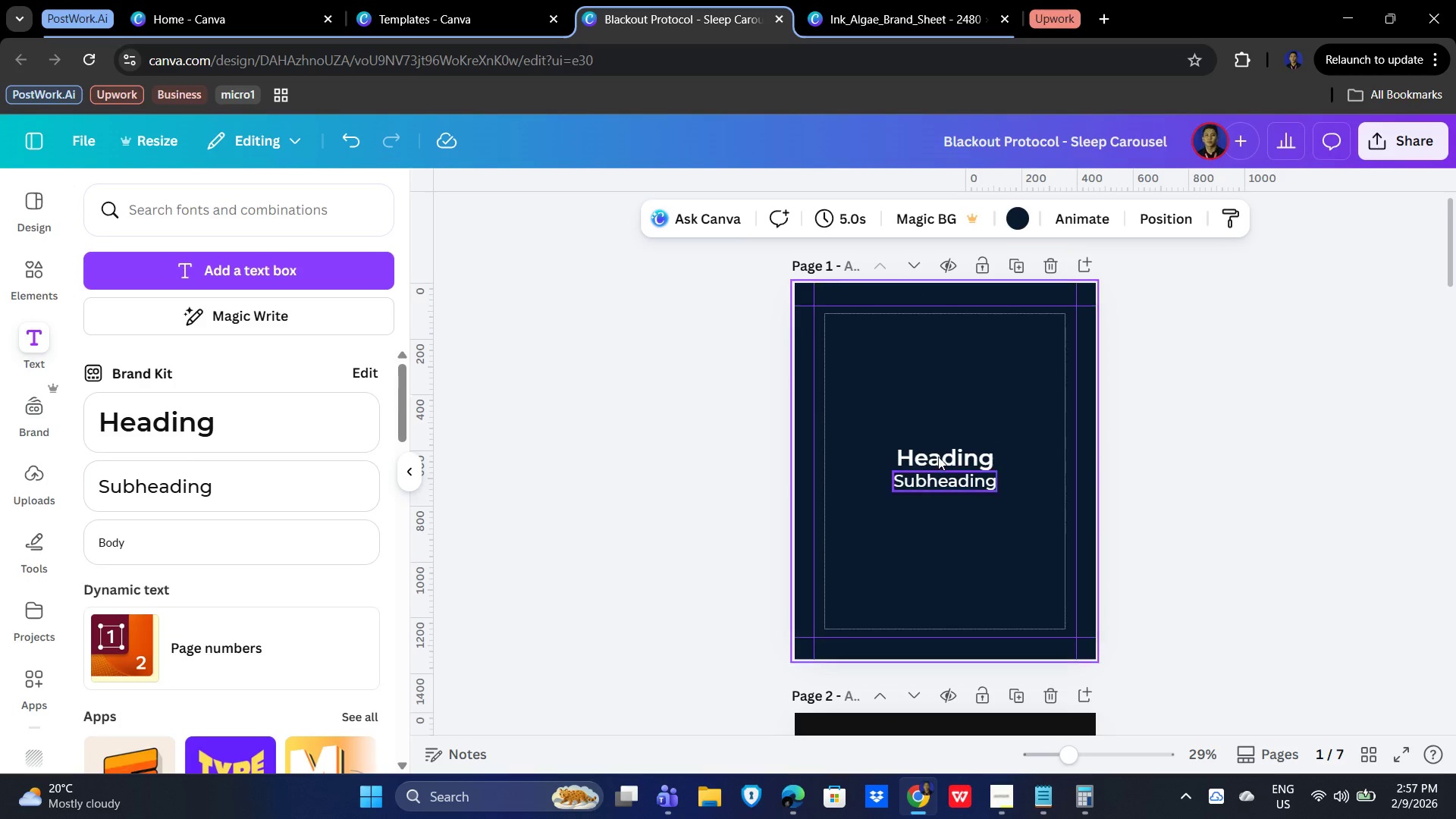 
left_click([929, 389])
 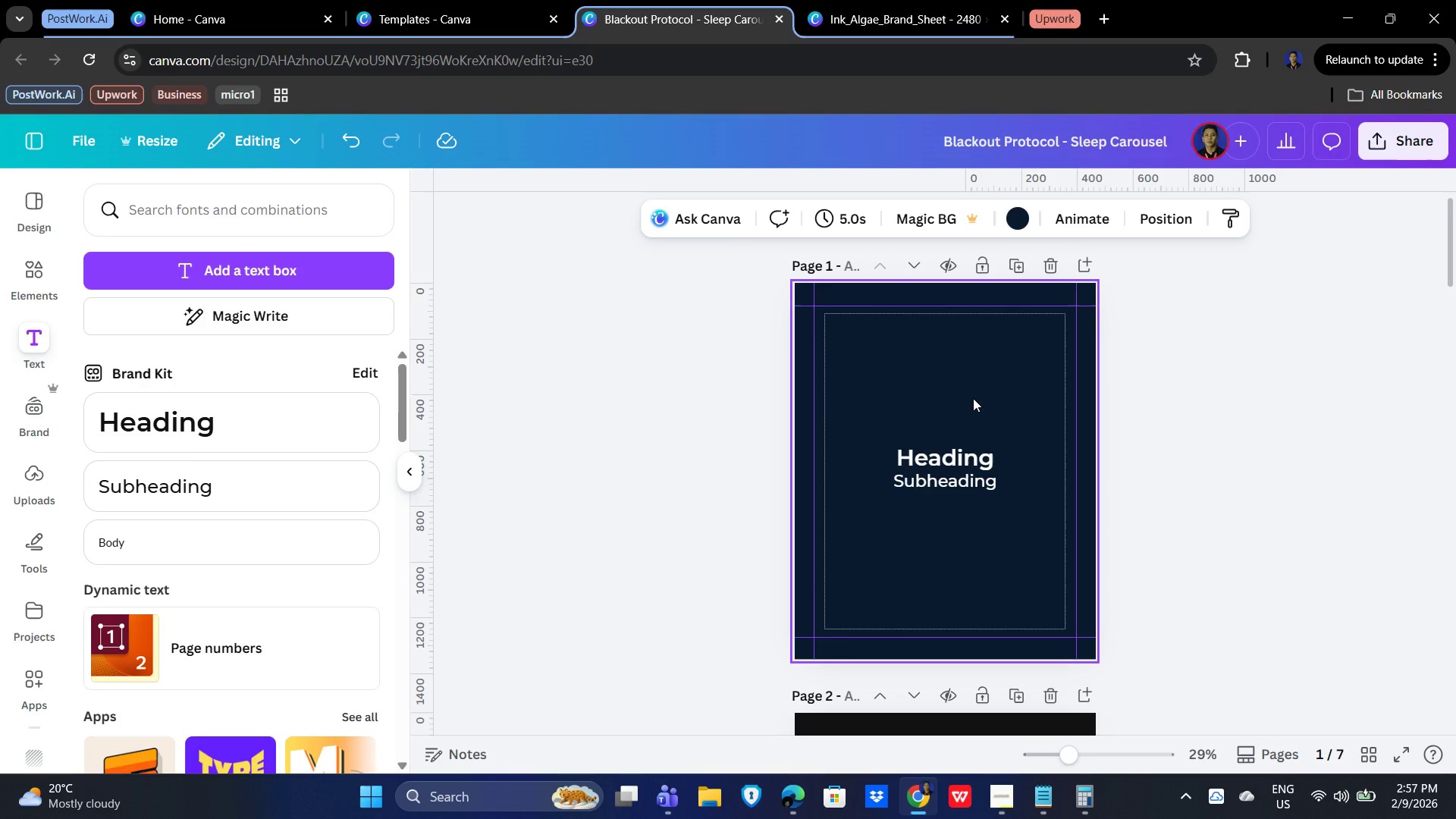 
left_click([957, 484])
 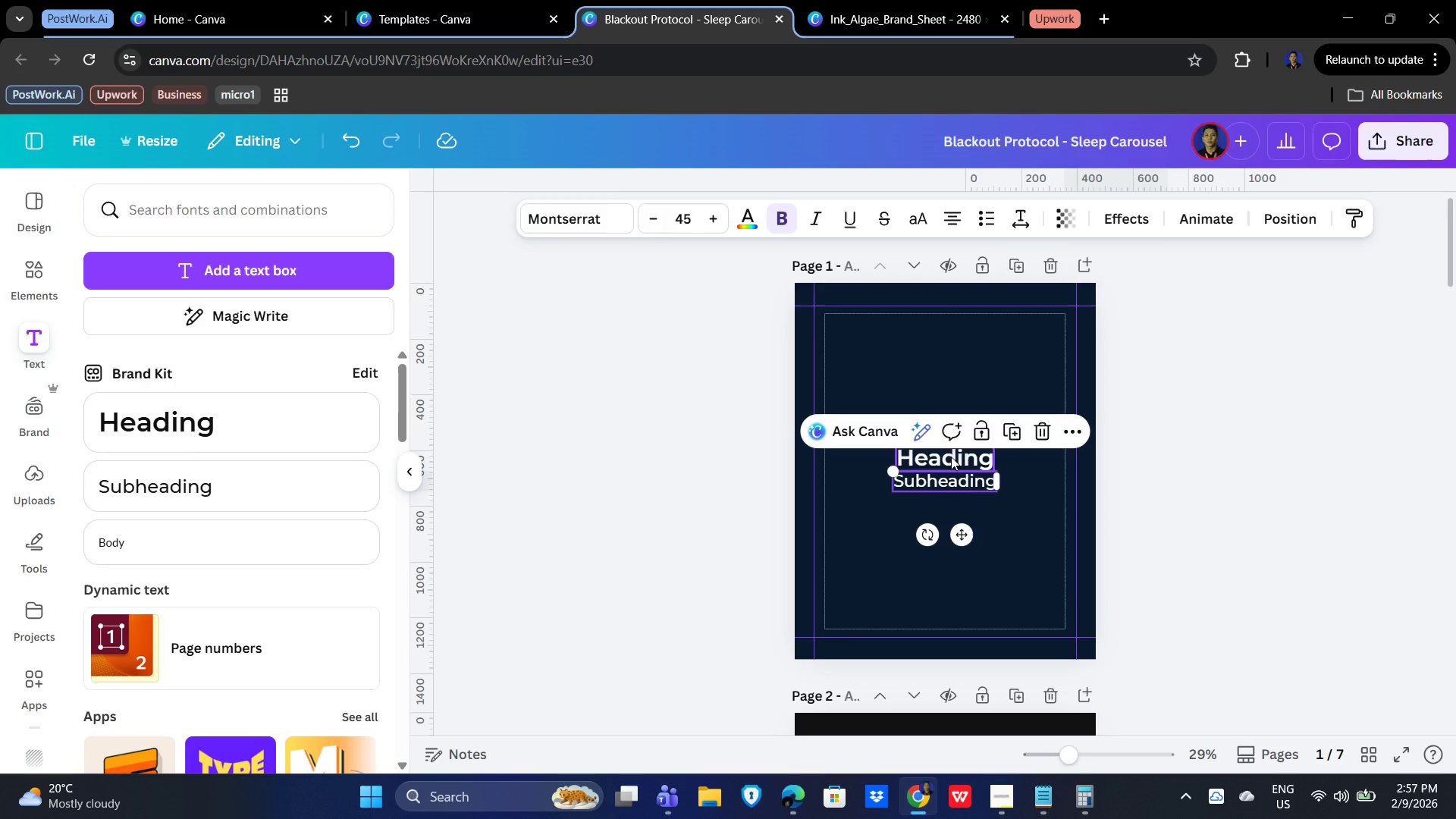 
hold_key(key=ControlLeft, duration=0.44)
 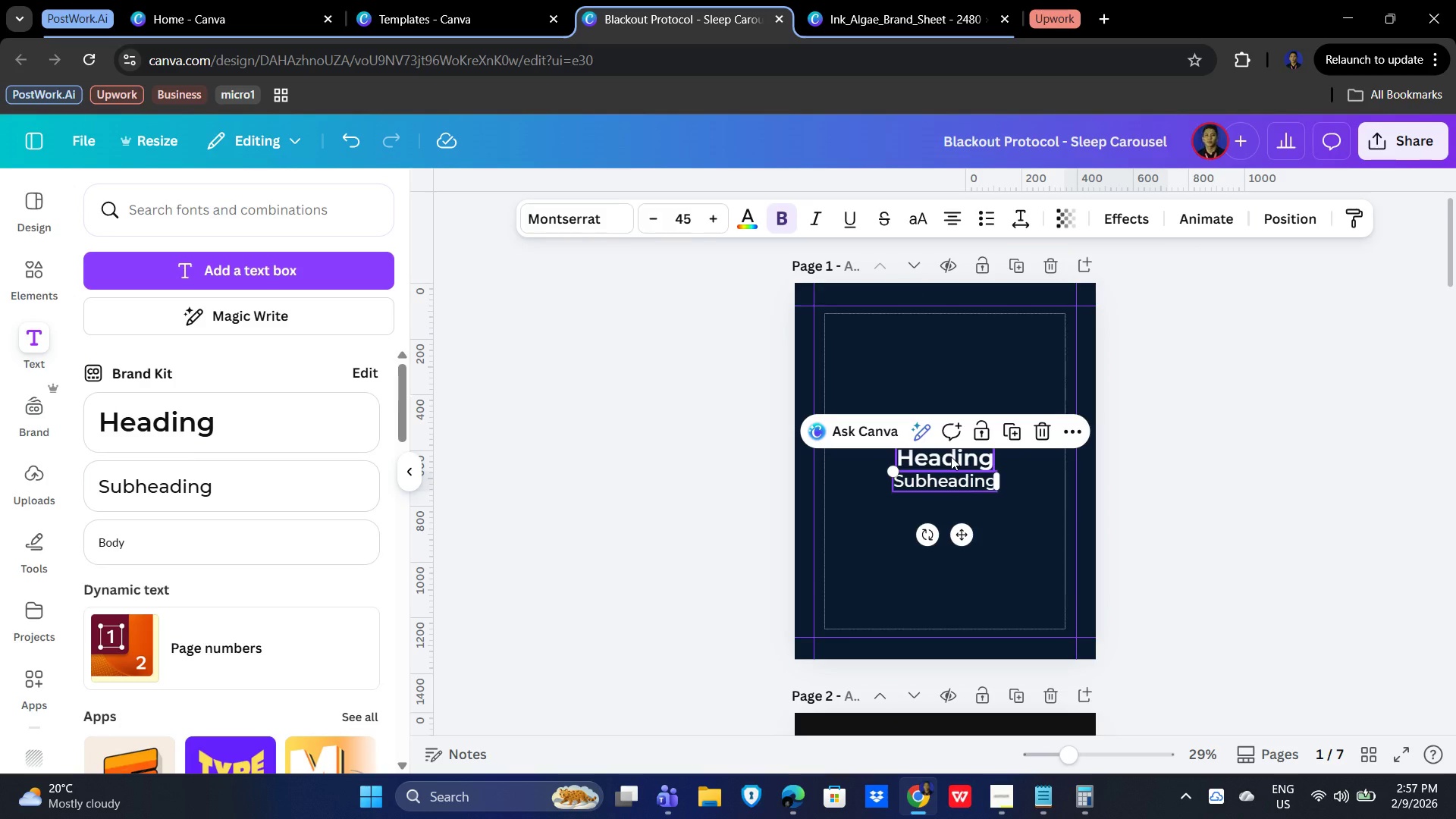 
hold_key(key=ShiftLeft, duration=0.53)
left_click([951, 457])
 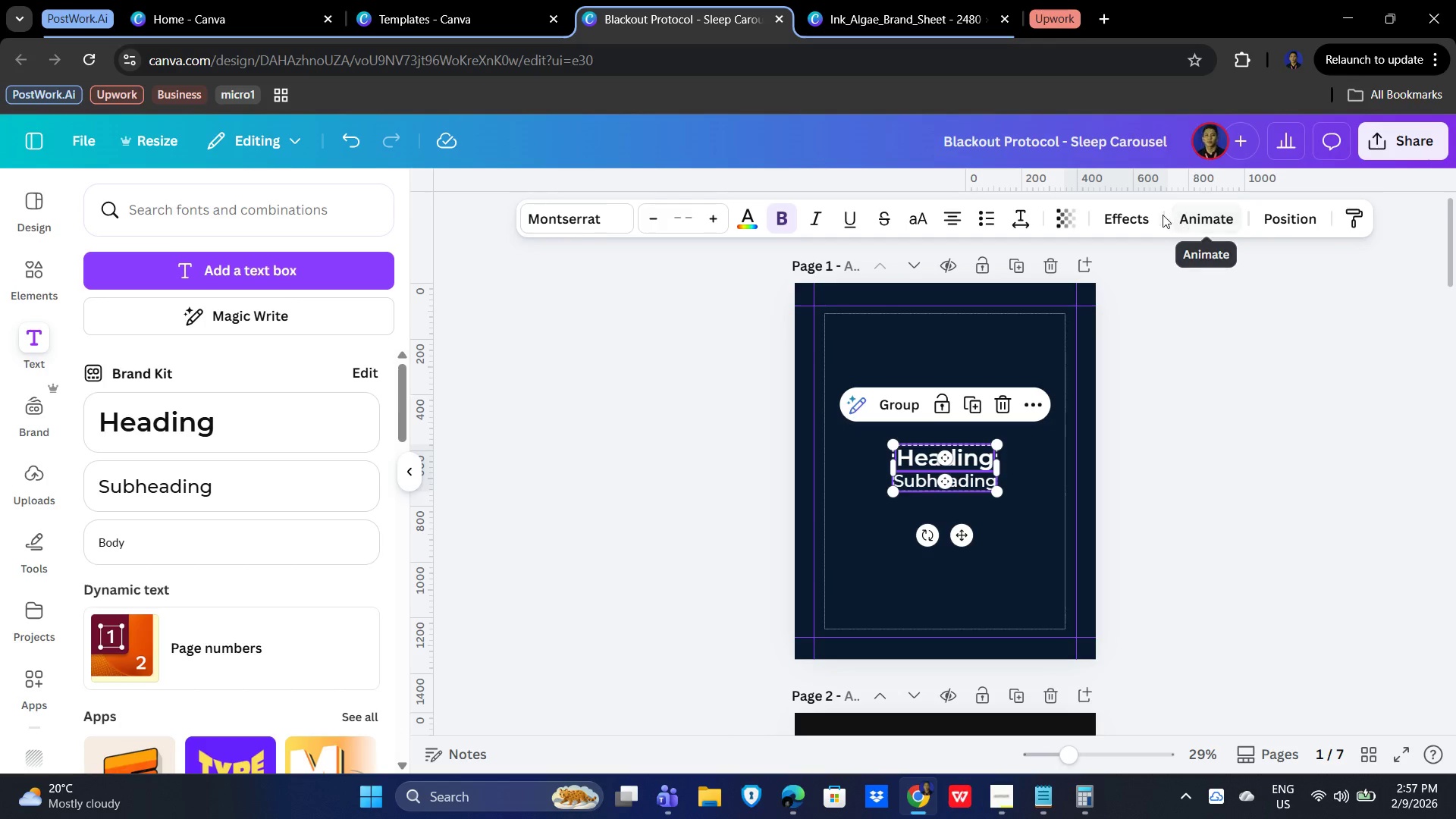 
left_click([1294, 217])
 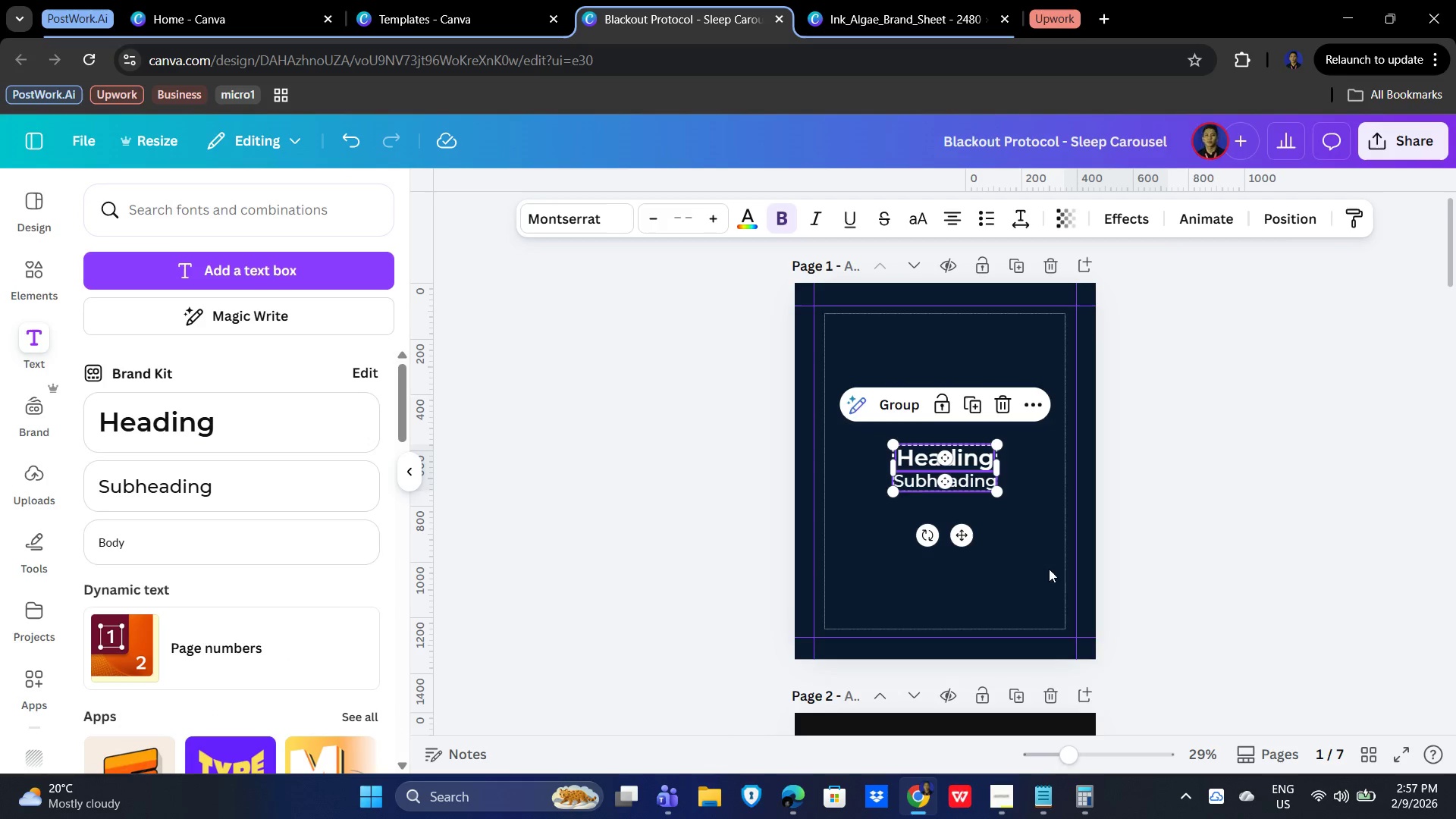 
scroll: coordinate [1226, 596], scroll_direction: down, amount: 2.0
 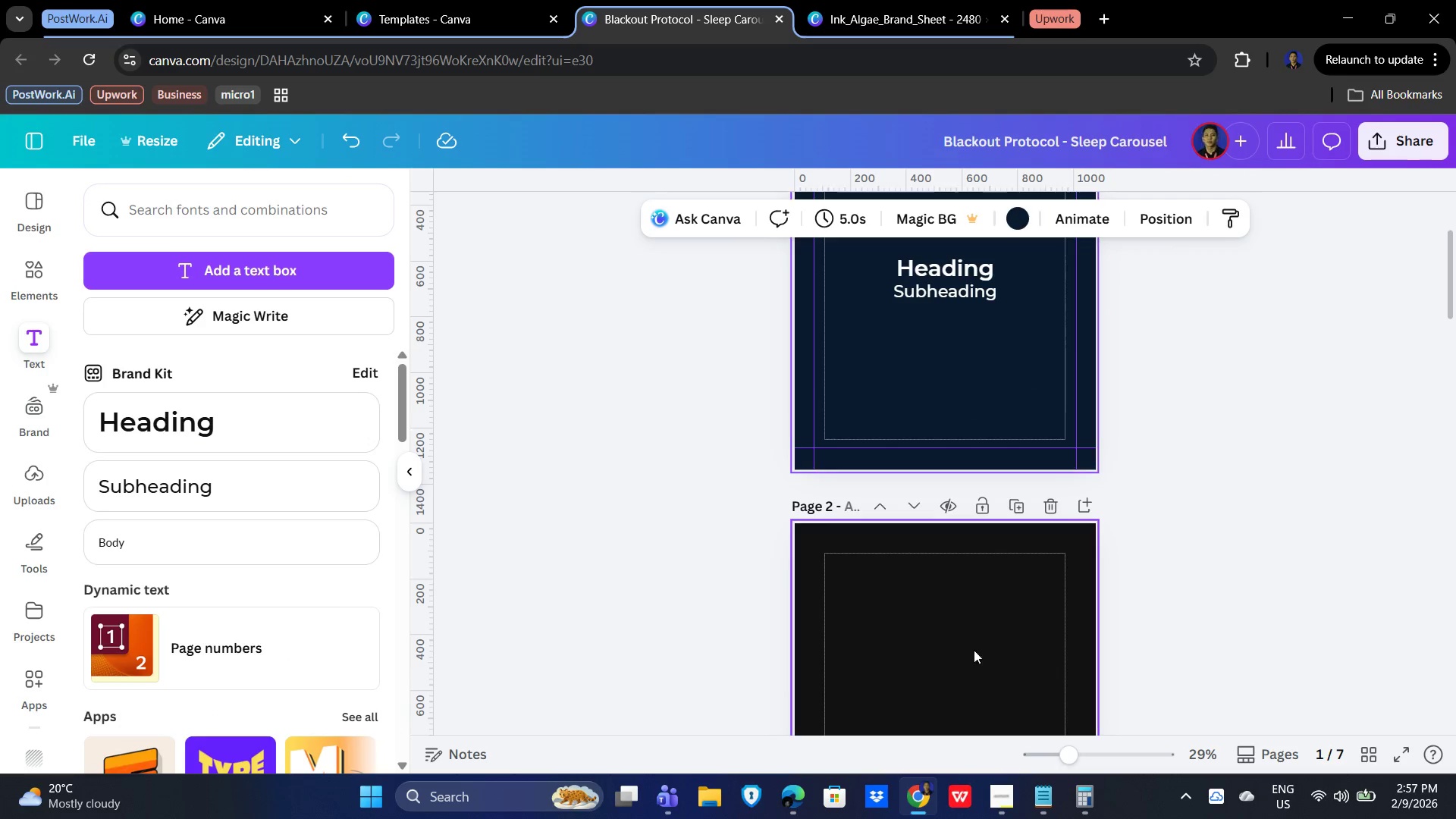 
left_click([968, 651])
 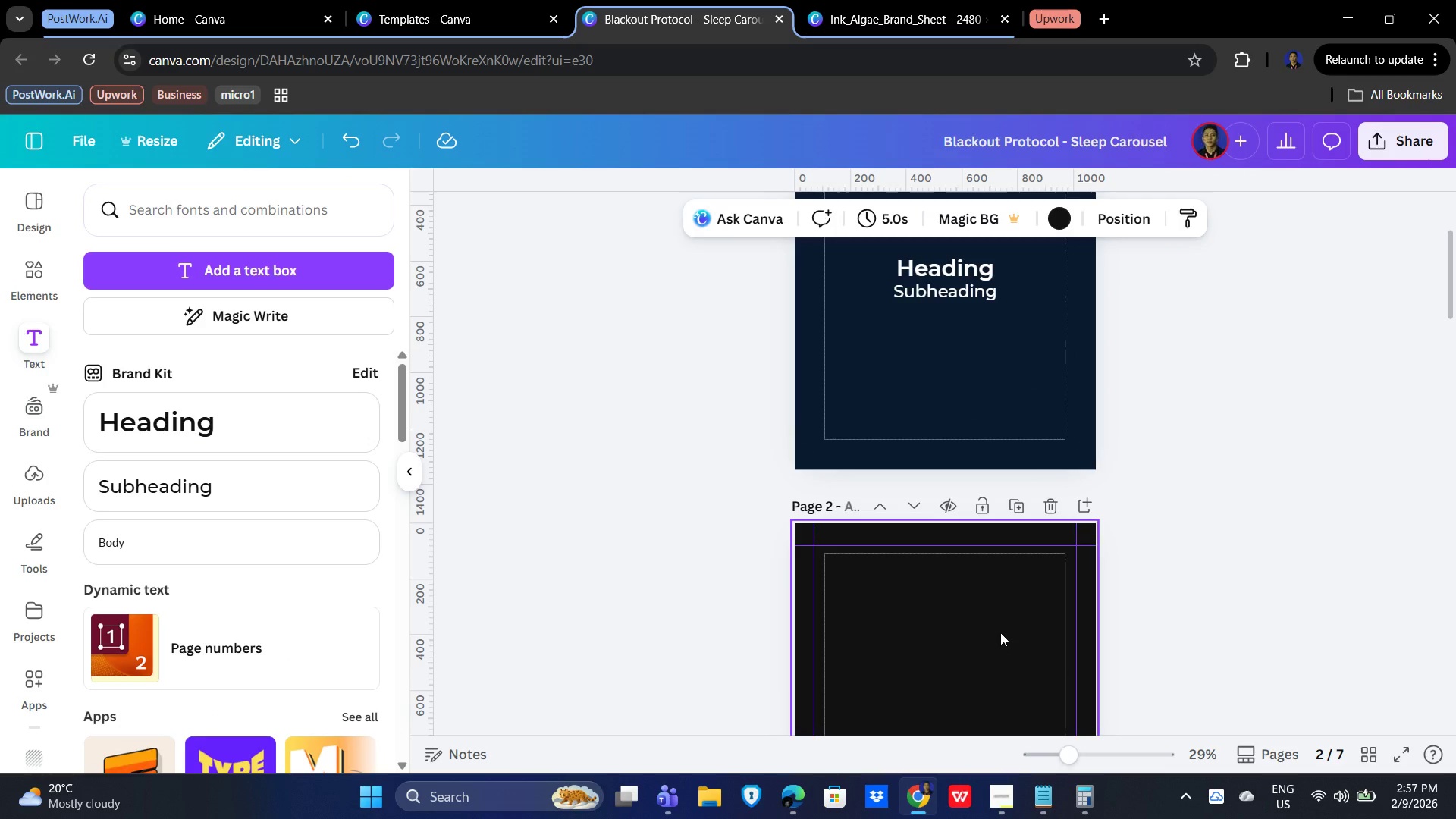 
wait(9.45)
 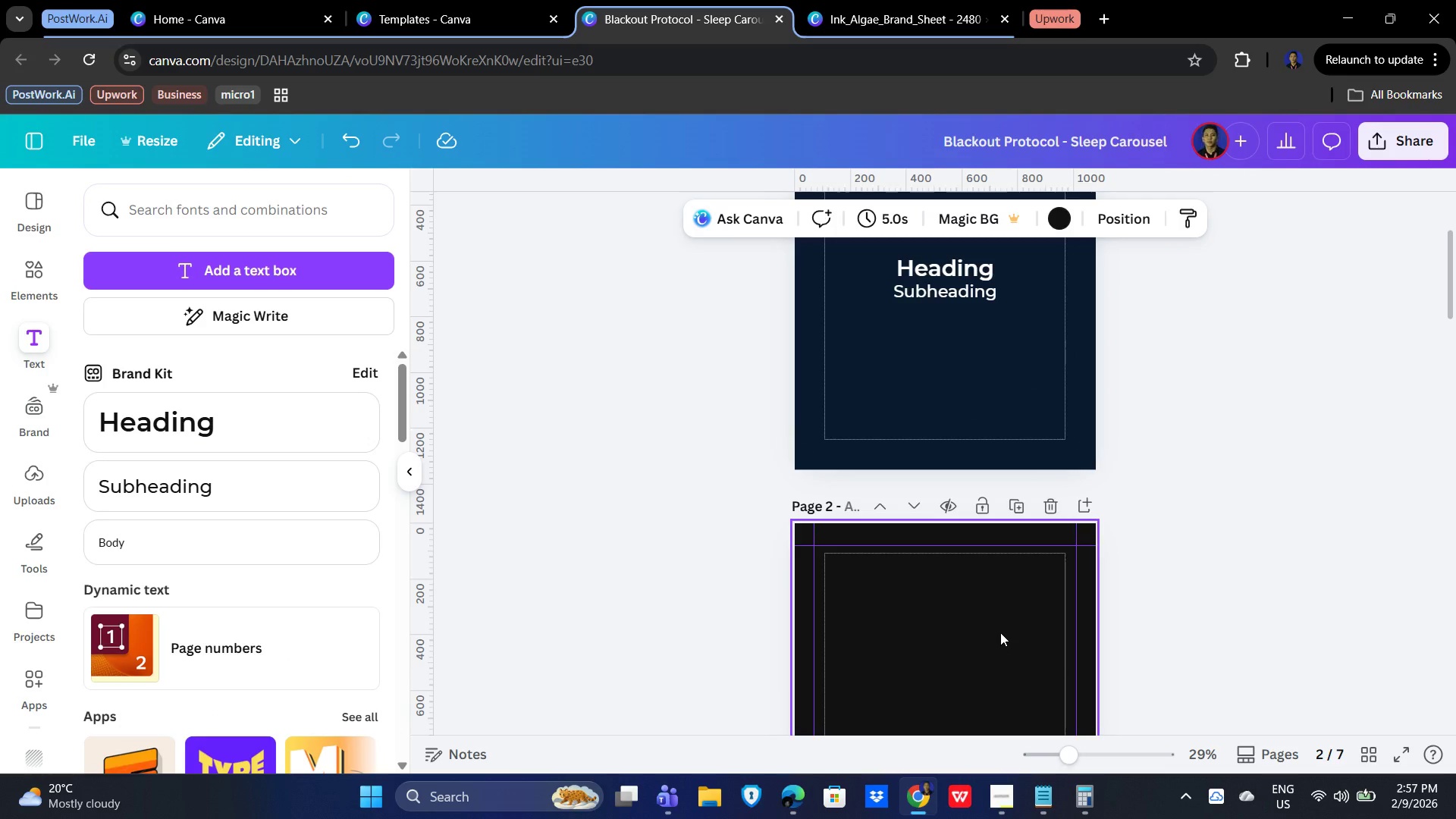 
scroll: coordinate [1059, 517], scroll_direction: up, amount: 6.0
 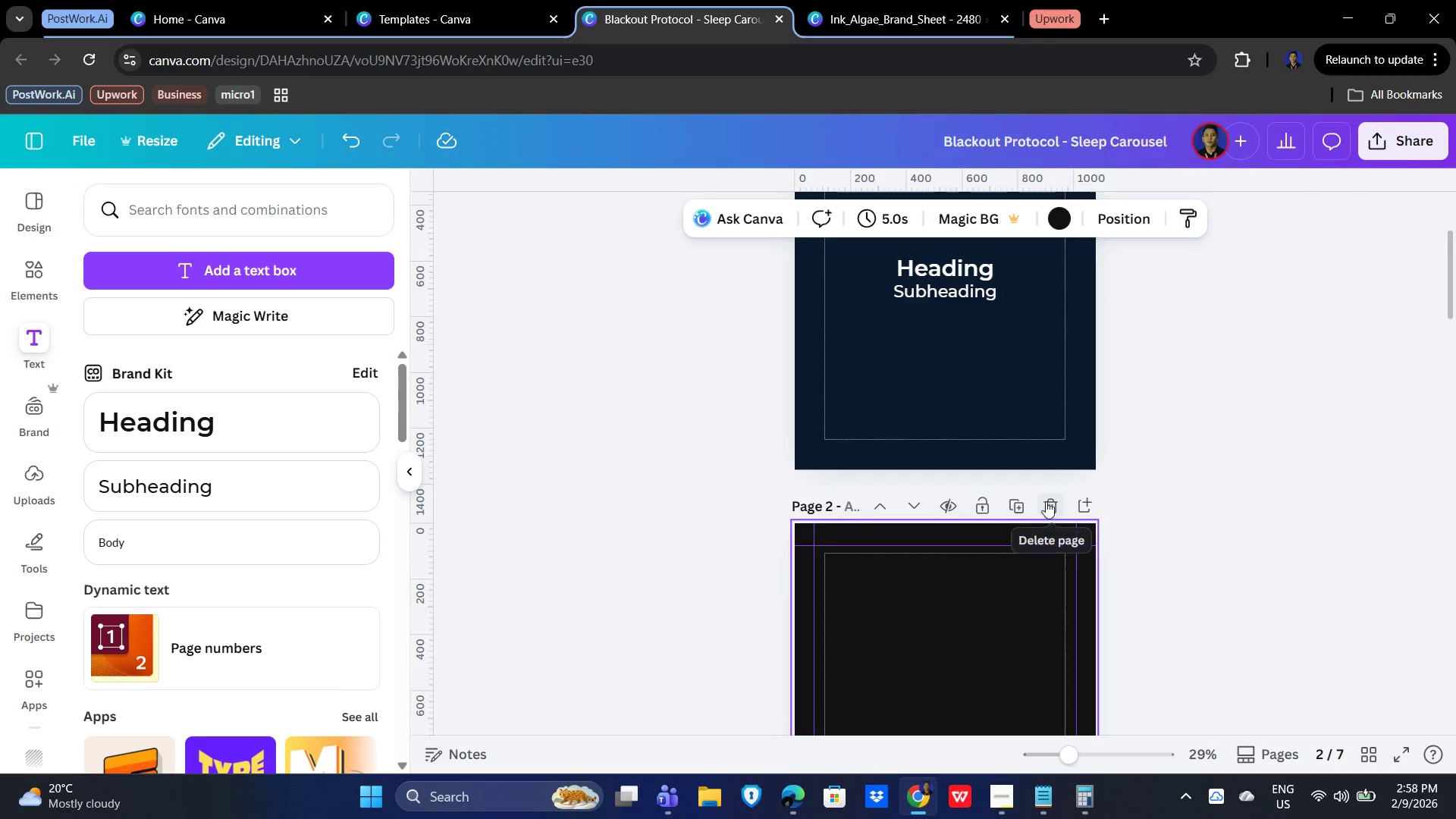 
double_click([1046, 500])
 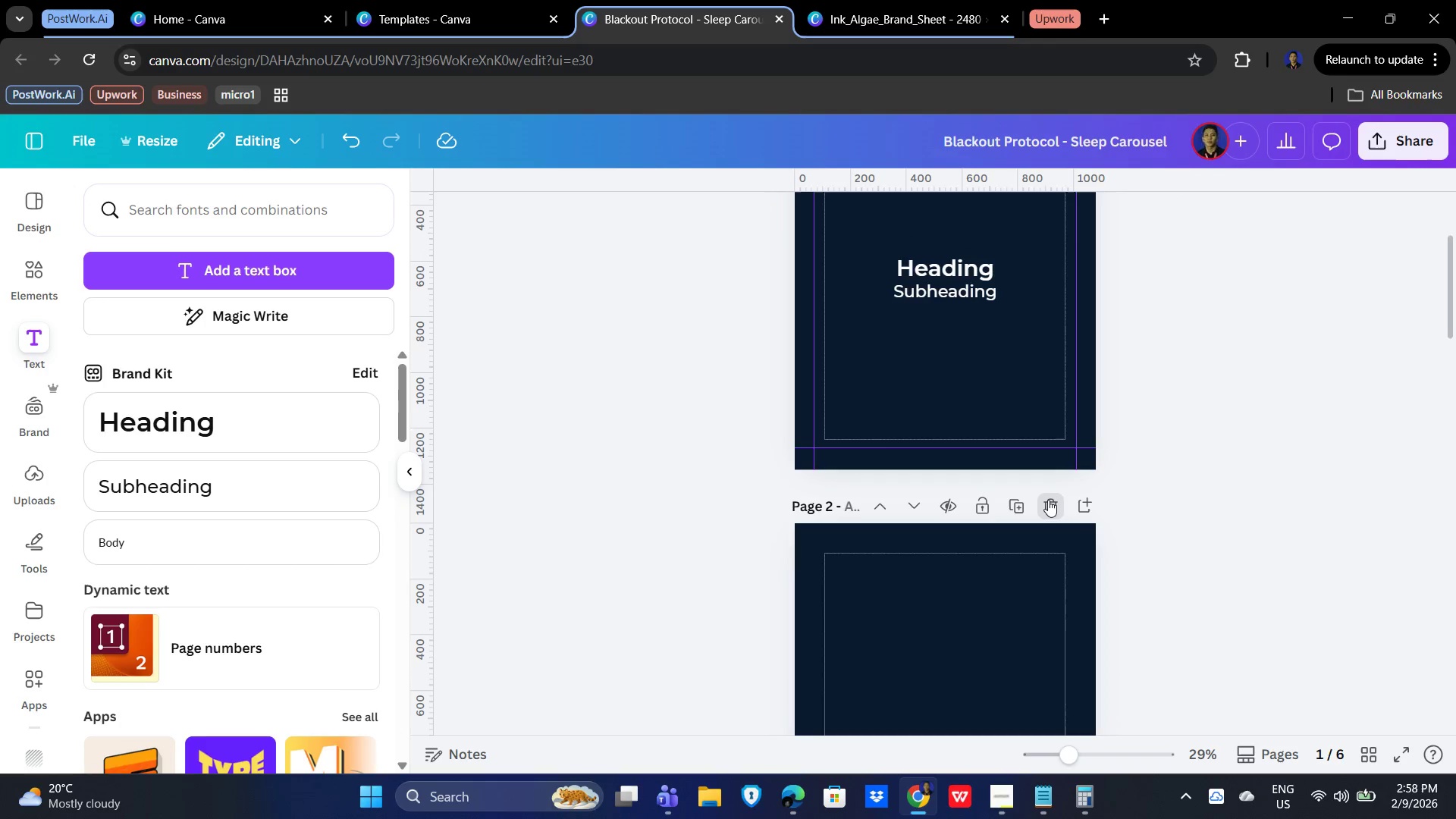 
triple_click([1048, 500])
 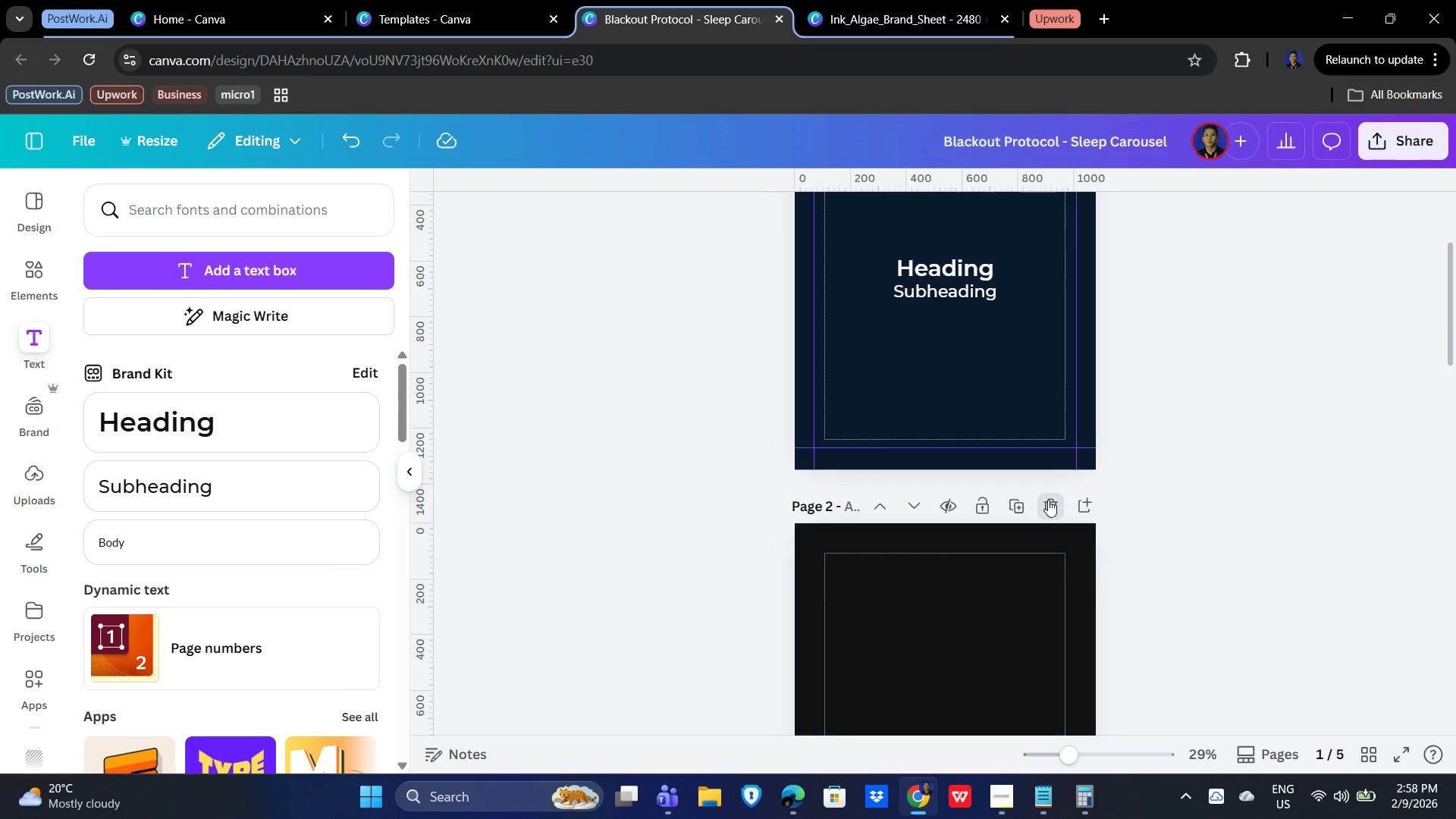 
triple_click([1049, 499])
 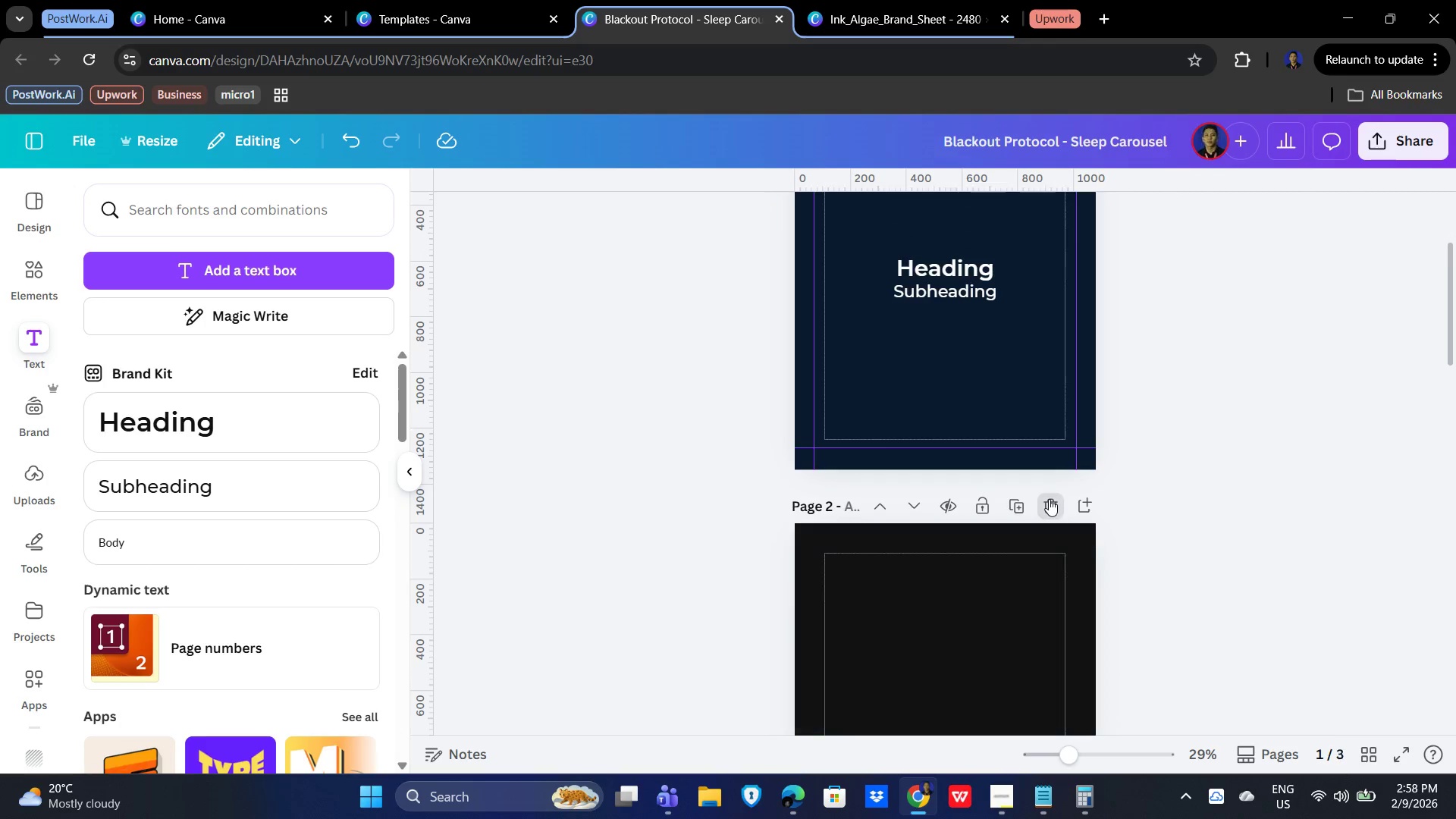 
triple_click([1049, 499])
 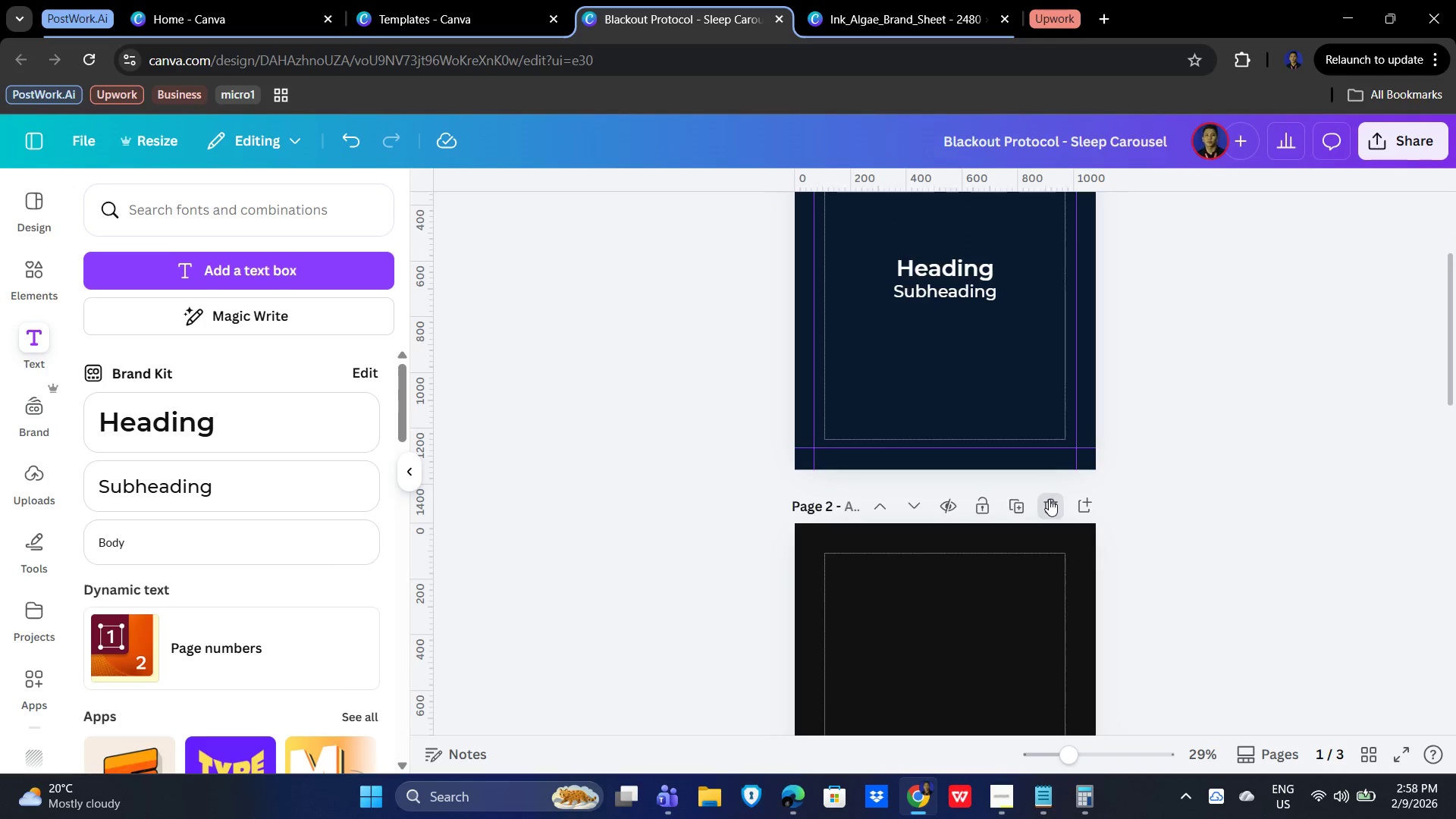 
triple_click([1049, 499])
 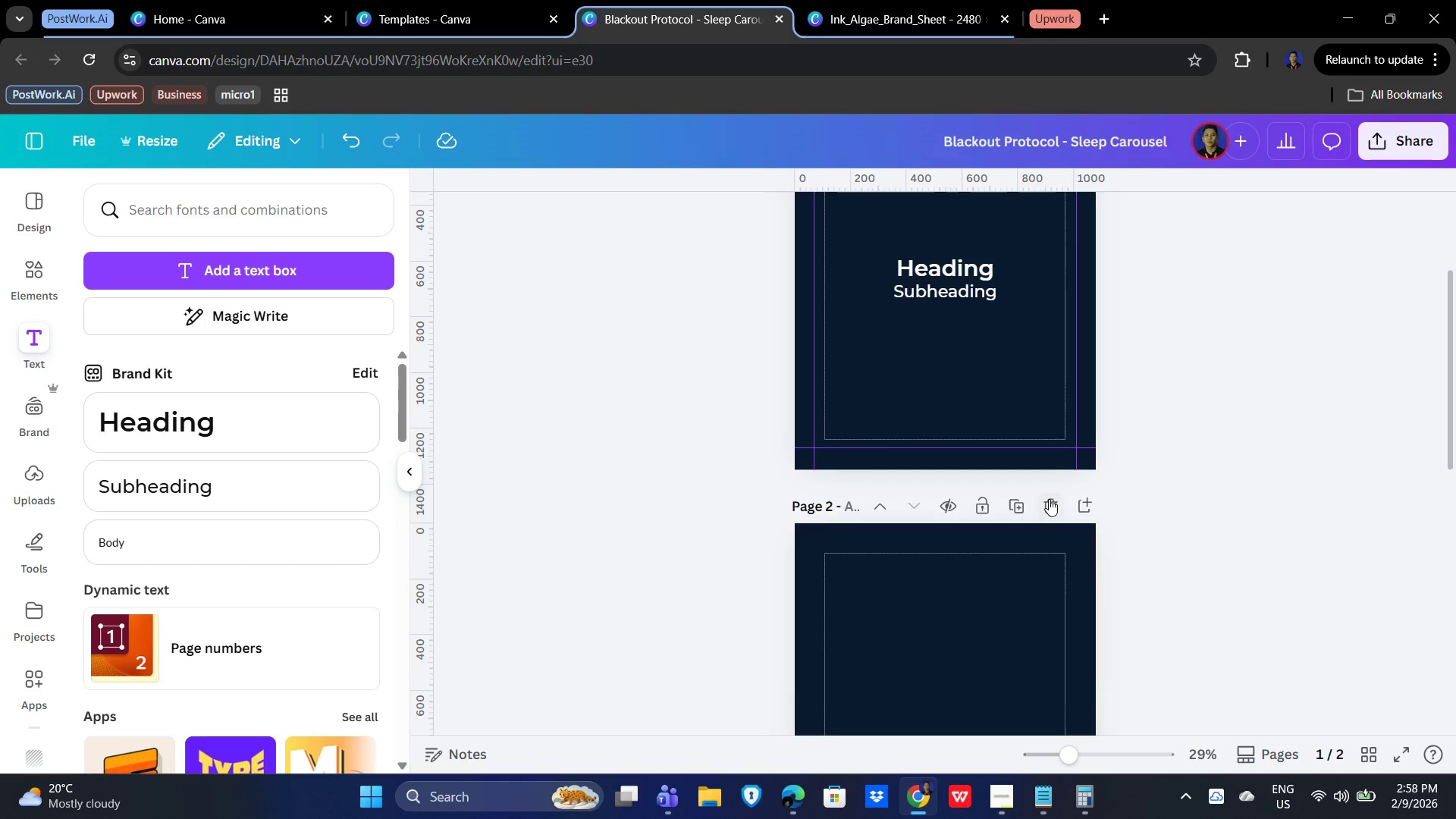 
triple_click([1049, 499])
 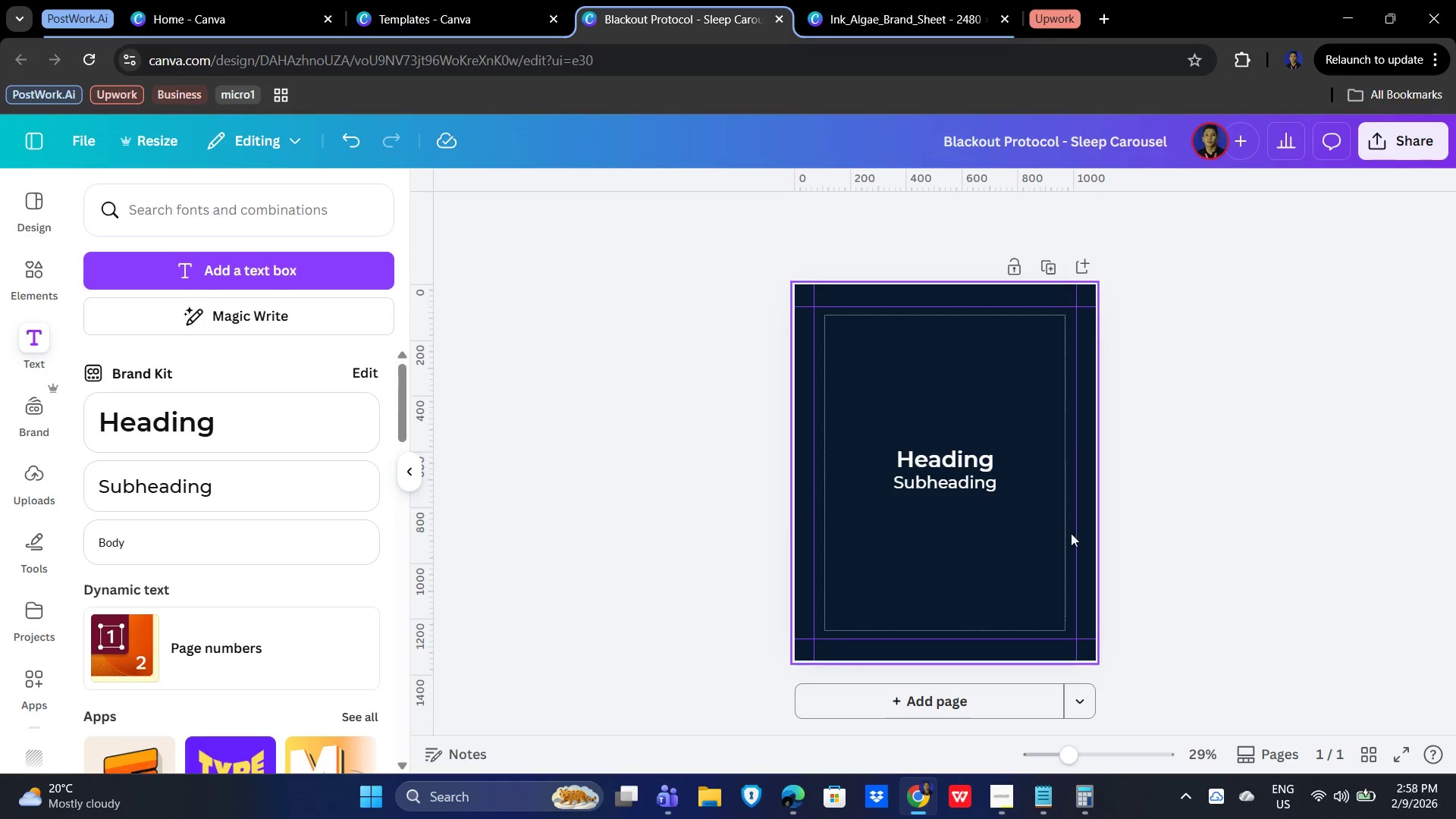 
scroll: coordinate [1069, 559], scroll_direction: up, amount: 4.0
 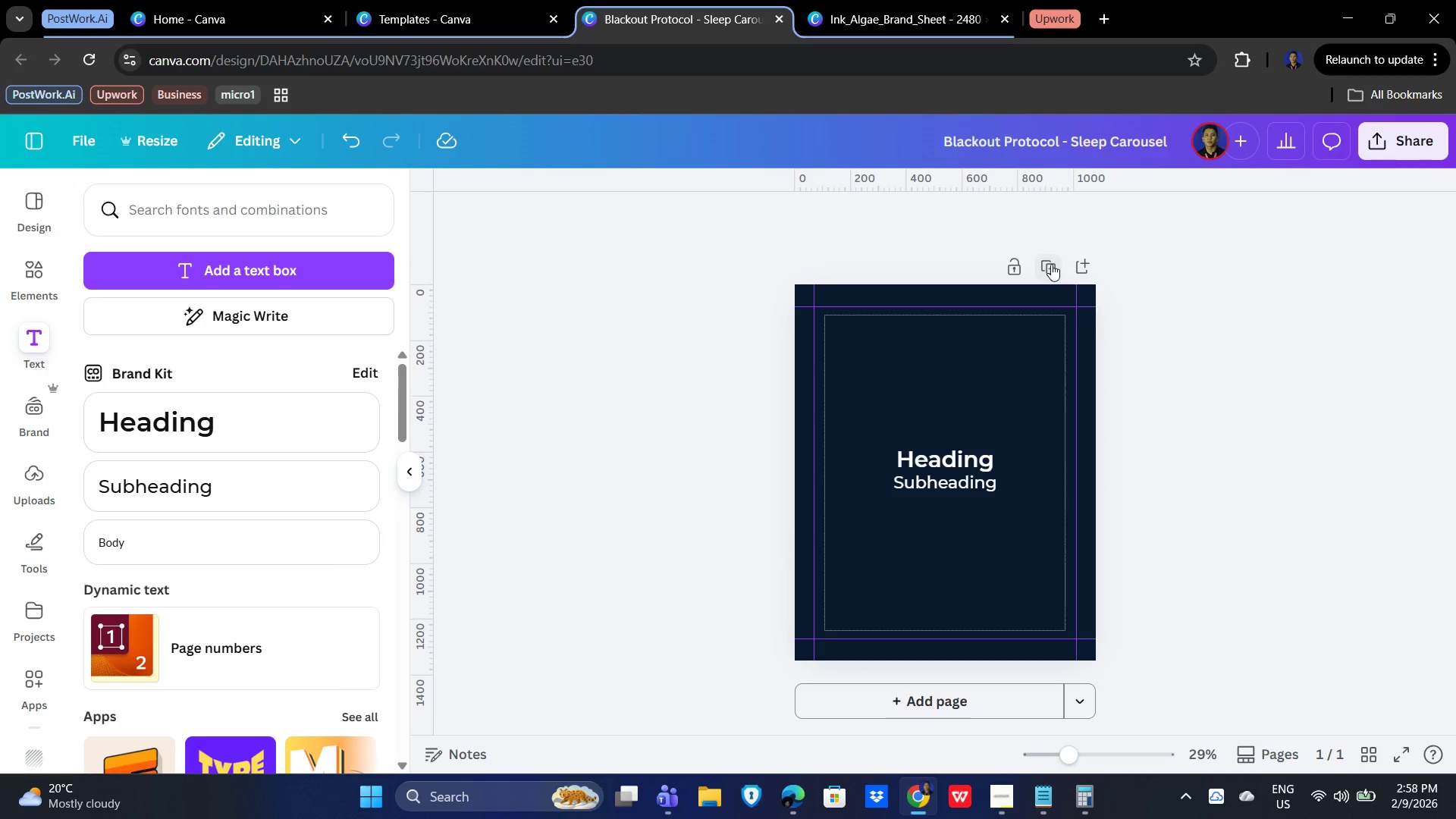 
left_click([1050, 262])
 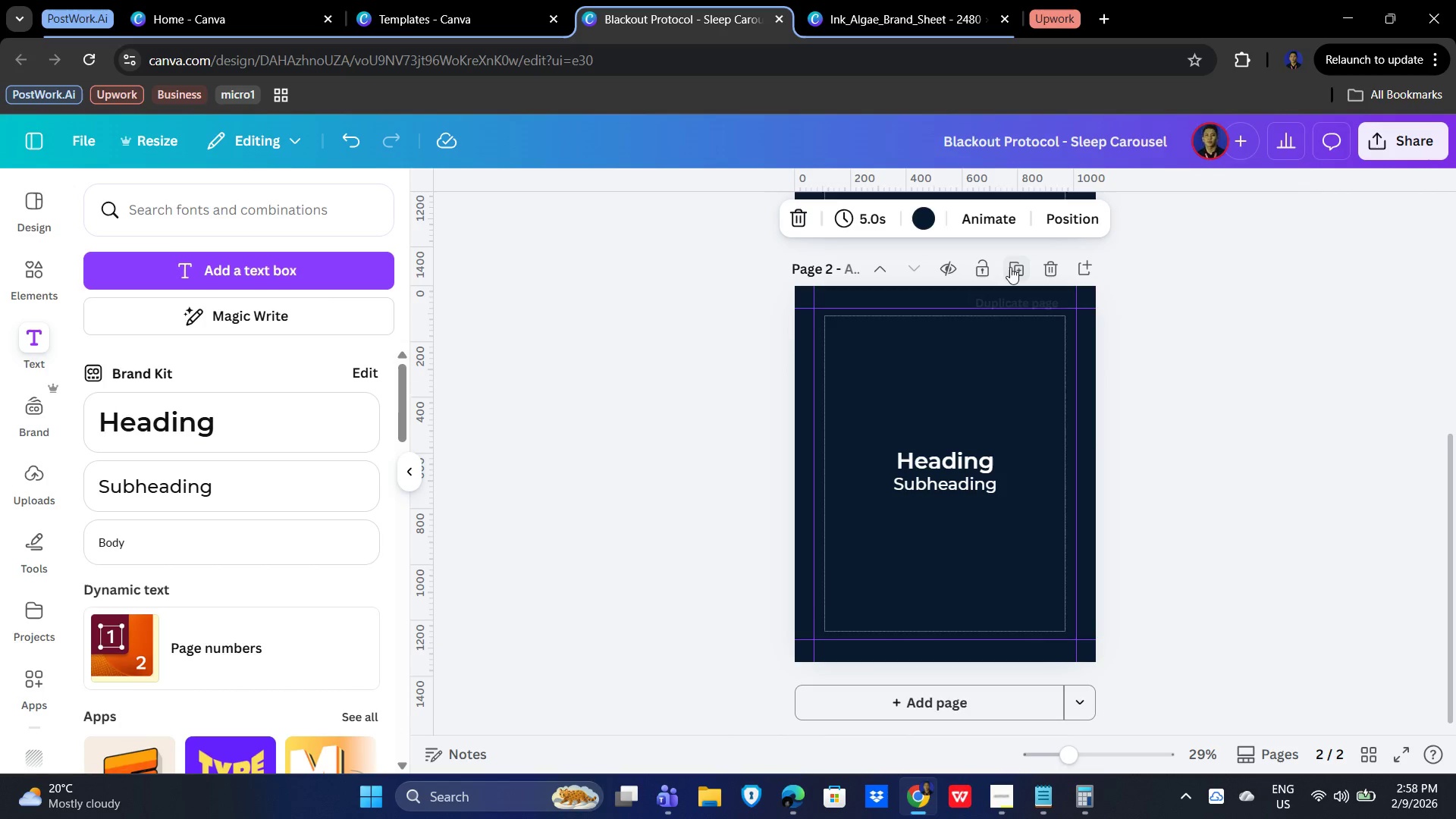 
left_click([1010, 259])
 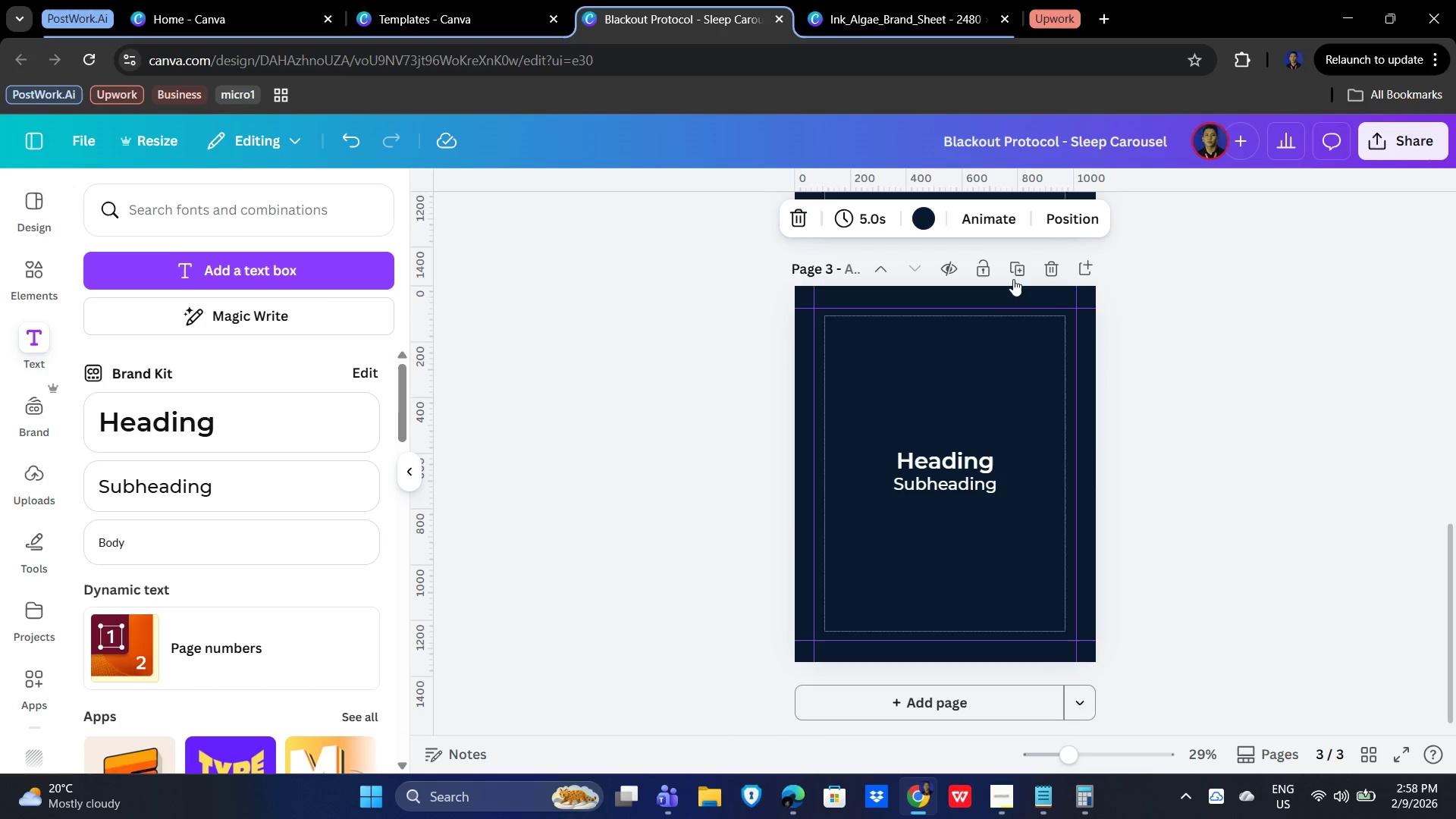 
left_click([1014, 267])
 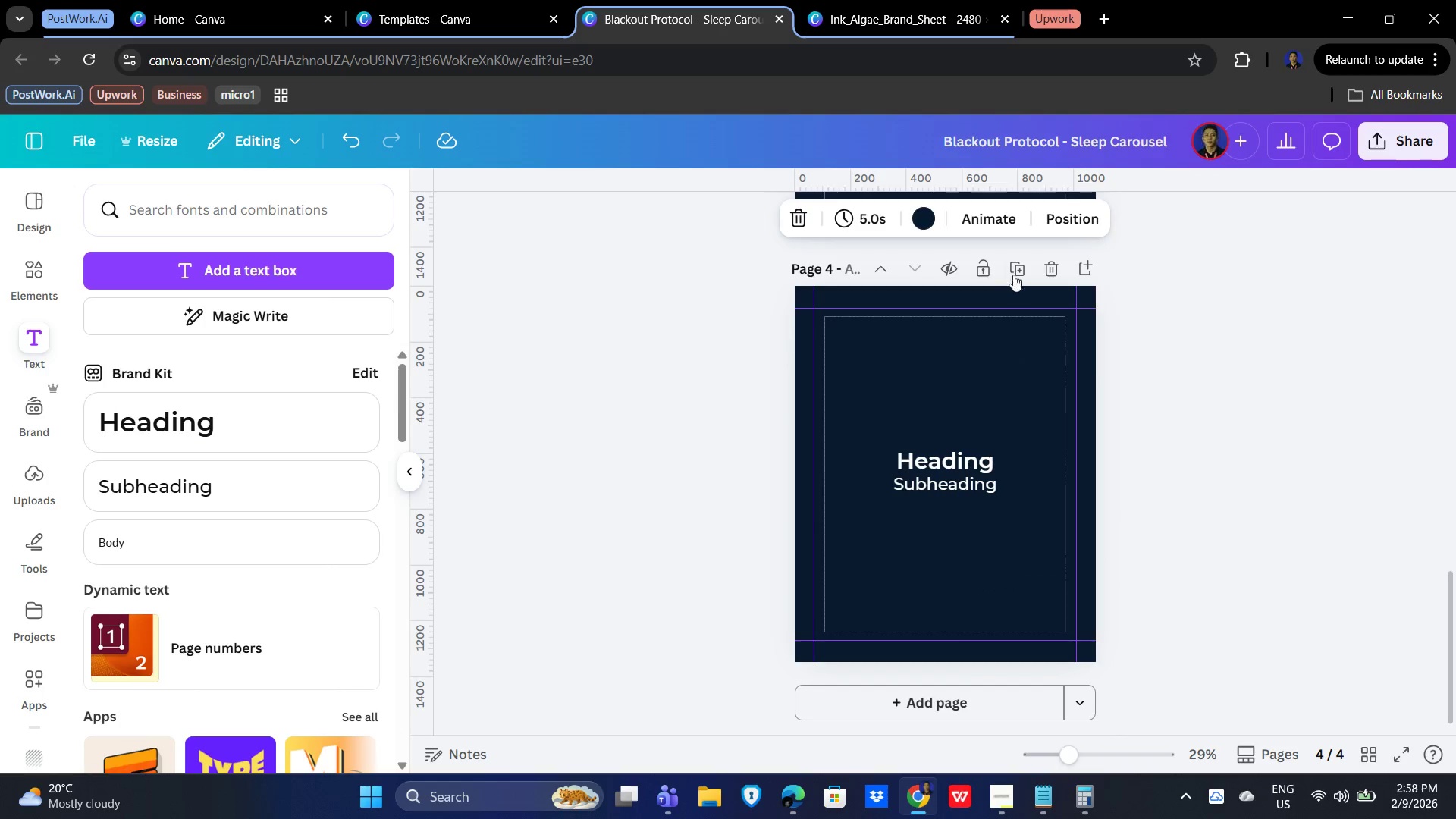 
left_click([1020, 268])
 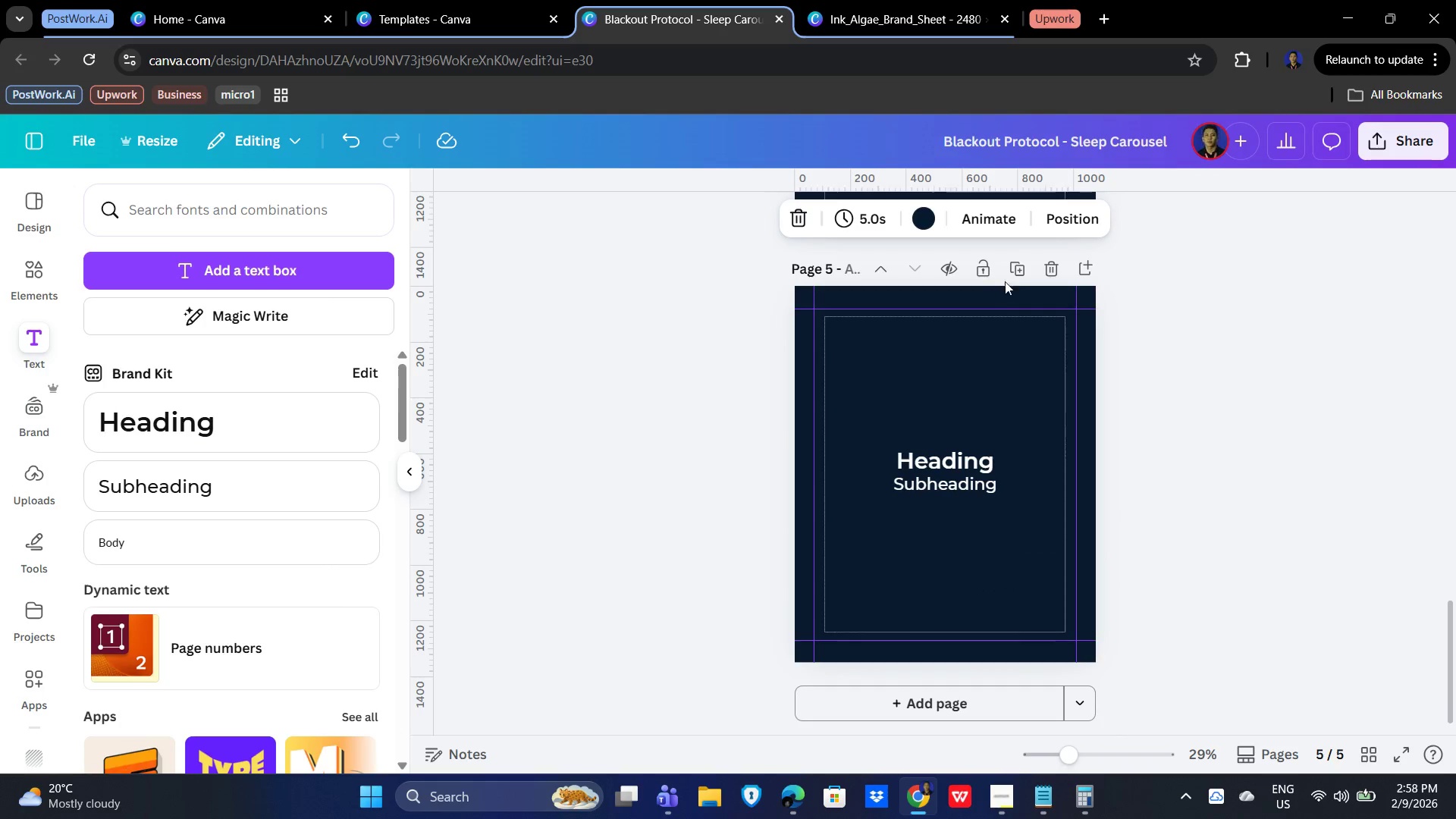 
left_click([1017, 269])
 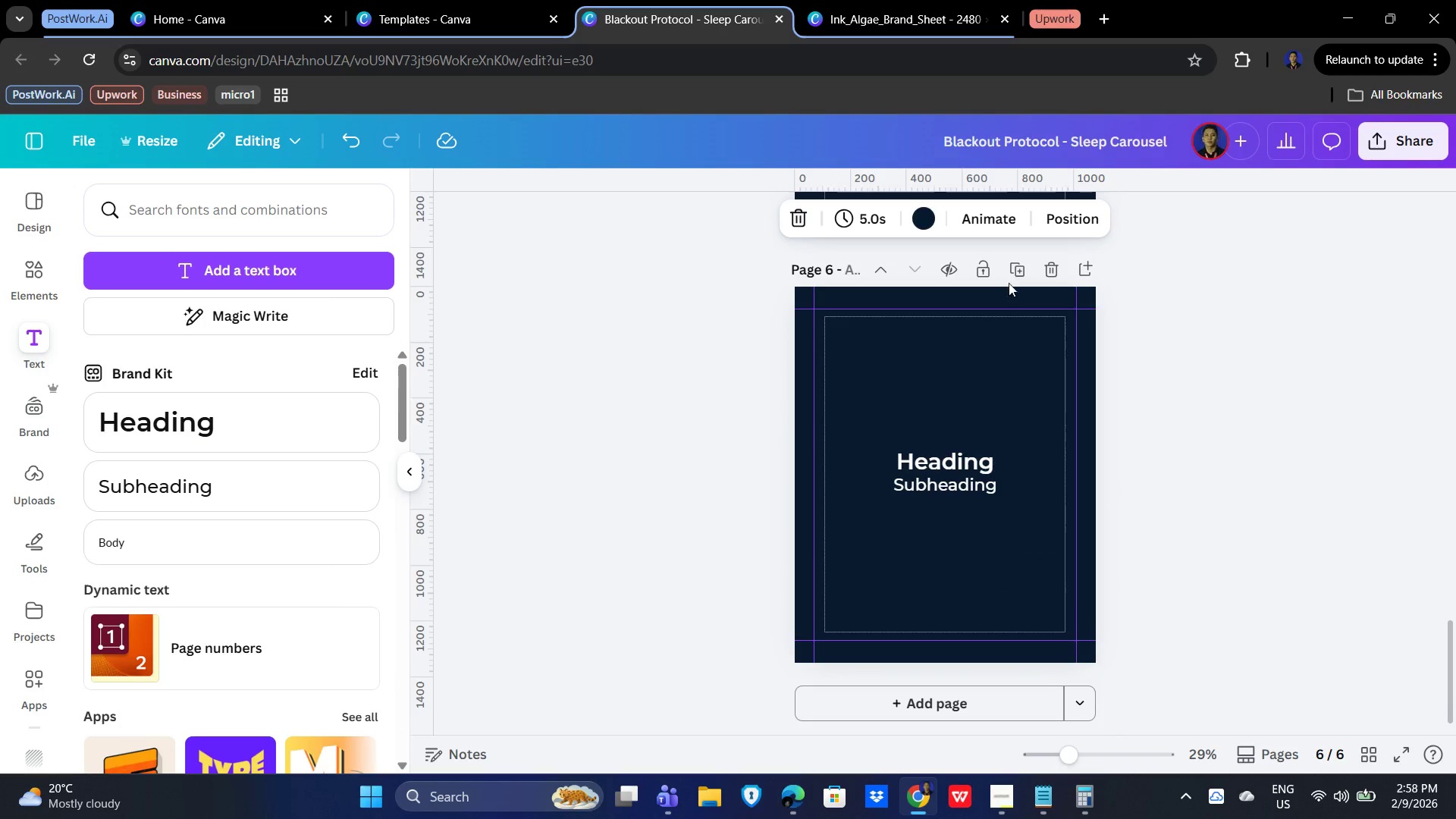 
left_click([1018, 265])
 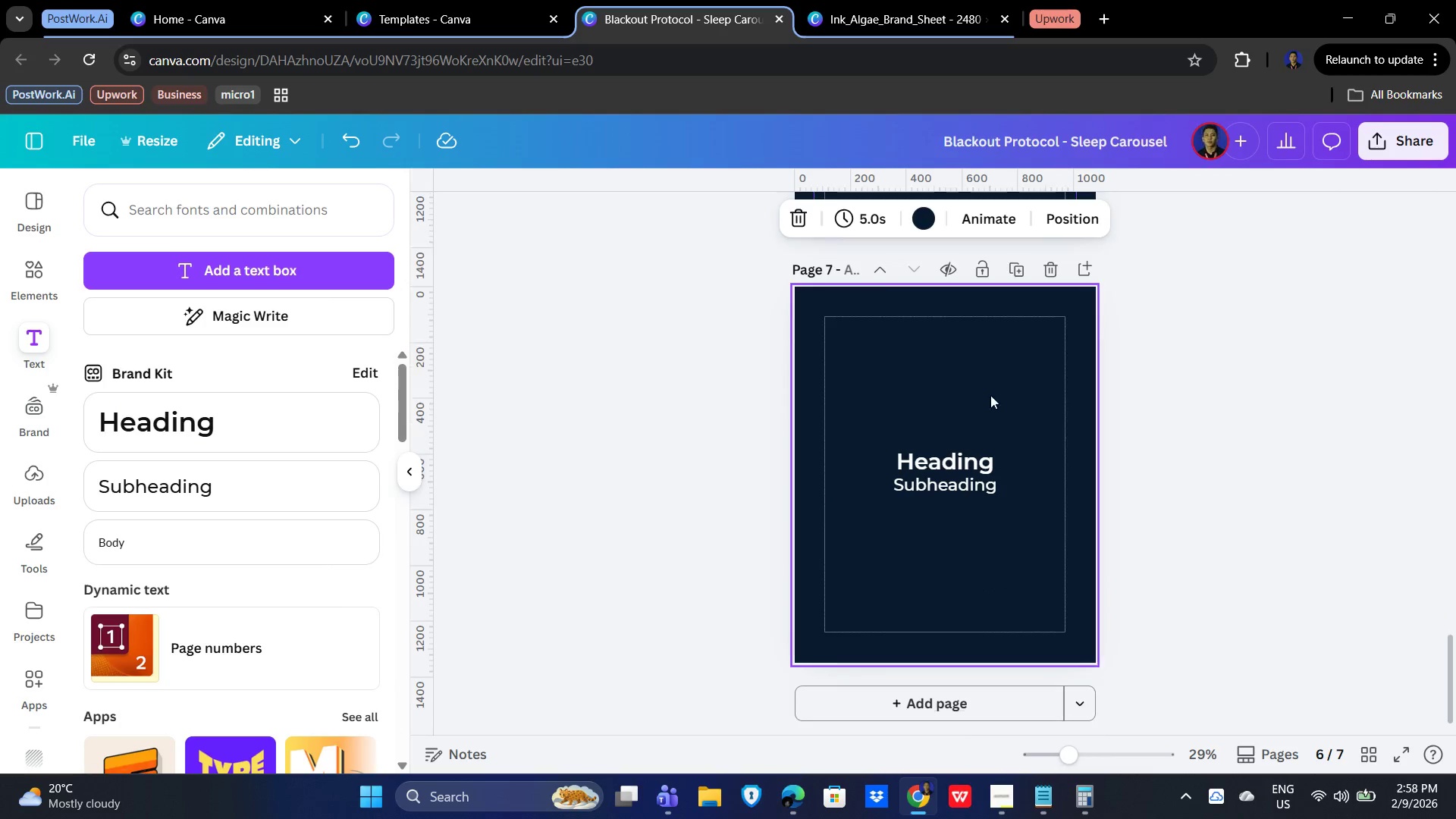 
scroll: coordinate [971, 534], scroll_direction: up, amount: 30.0
 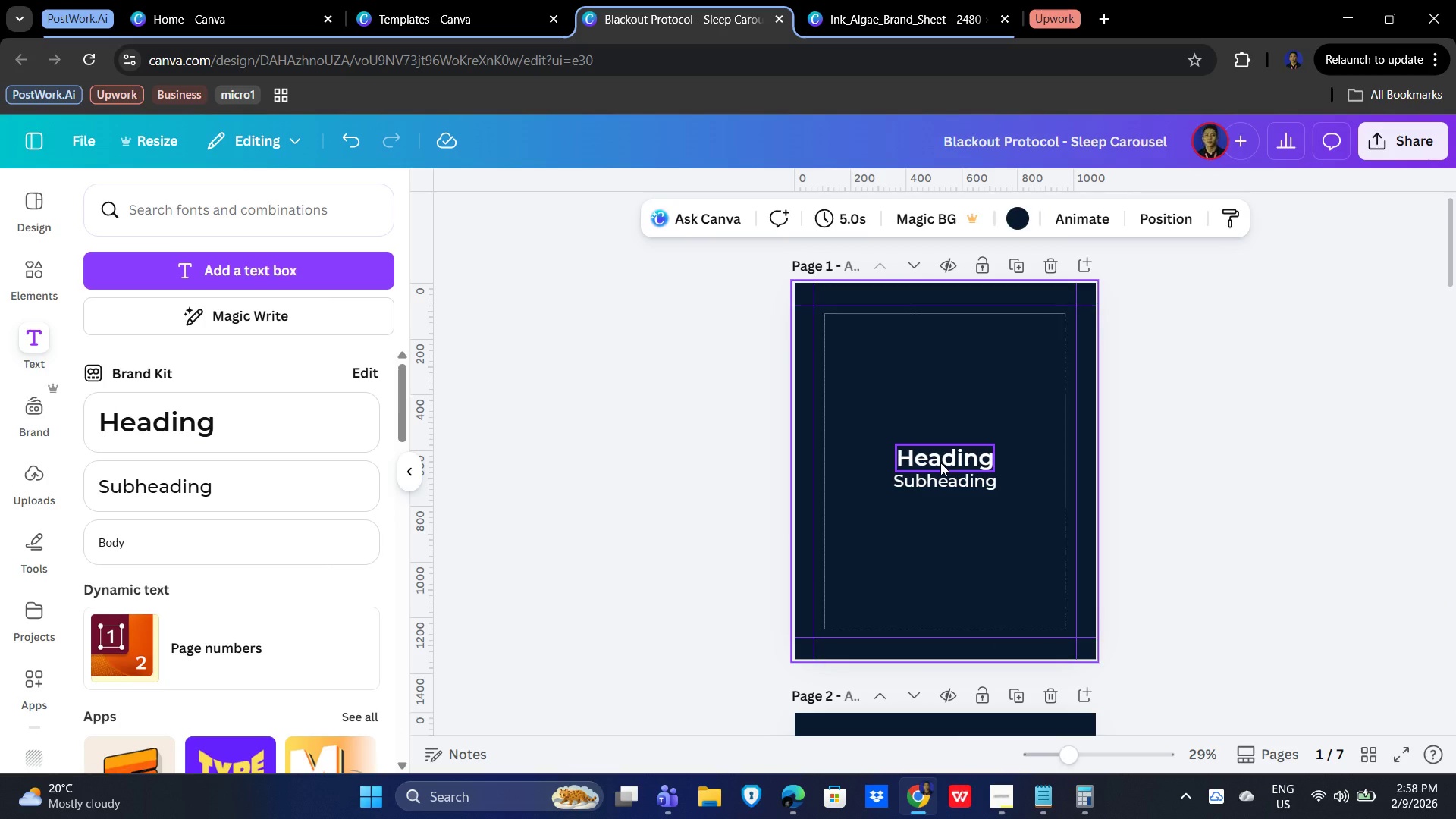 
left_click([991, 344])
 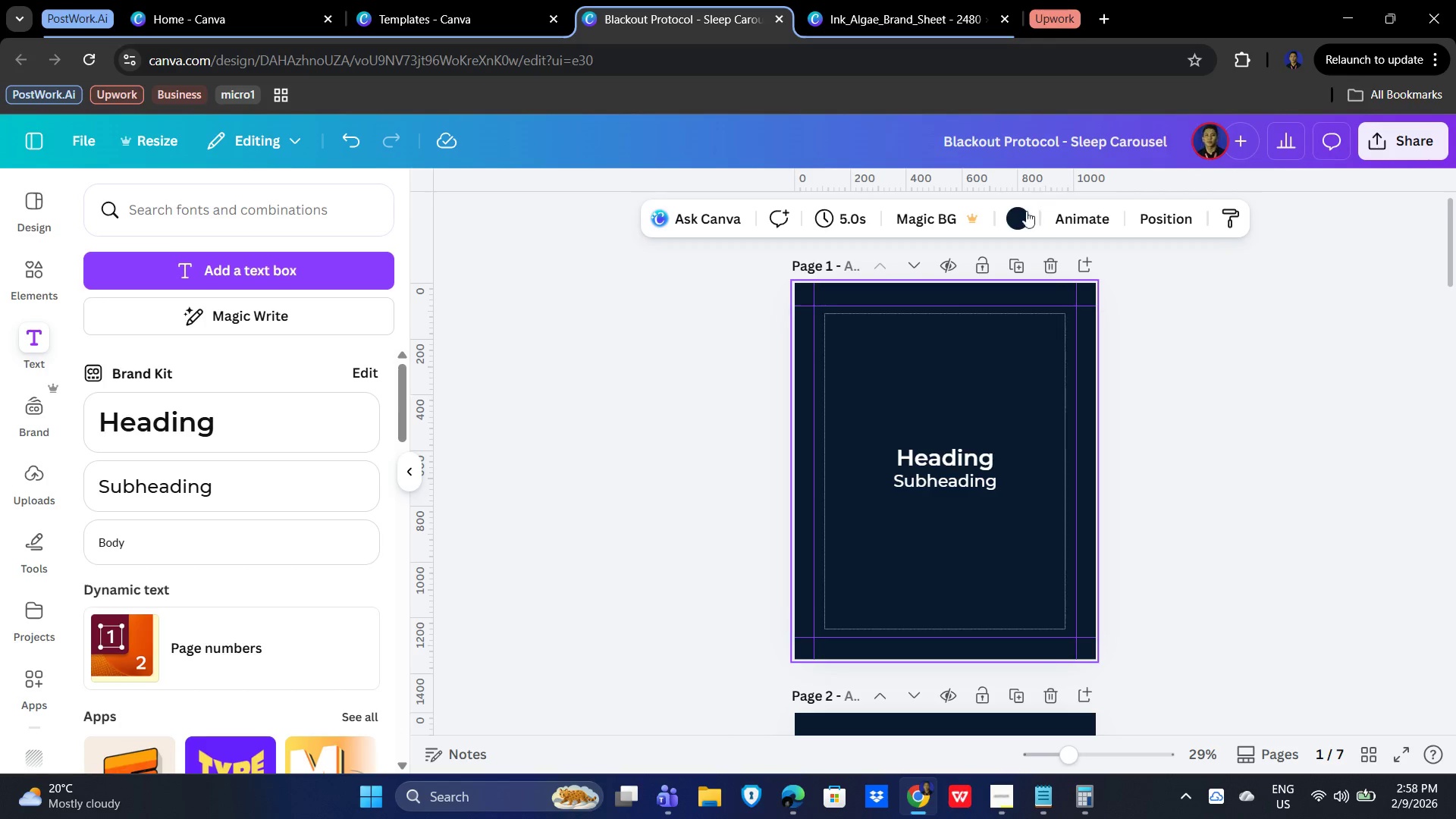 
left_click([1009, 224])
 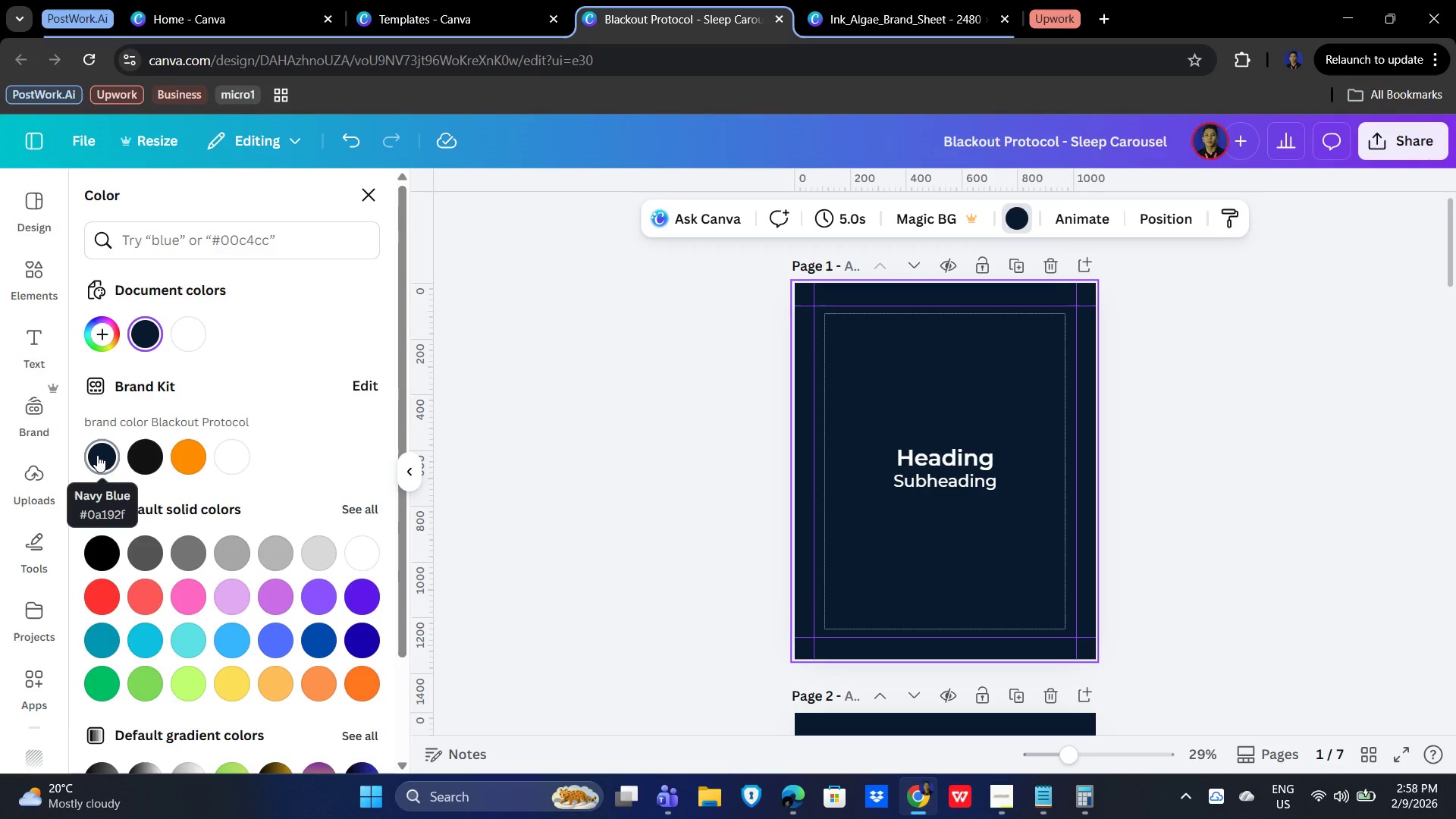 
left_click([97, 455])
 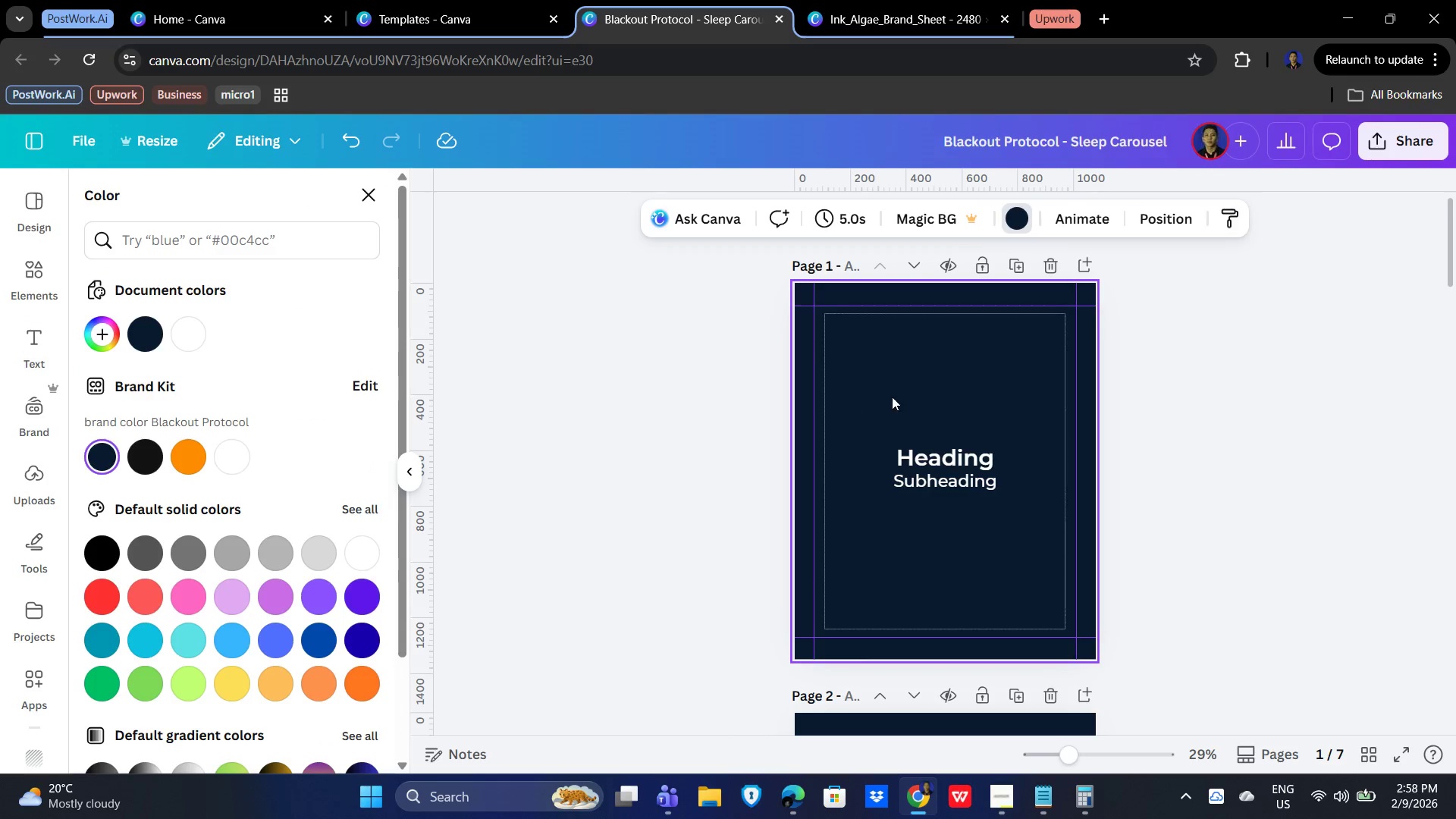 
left_click([941, 385])
 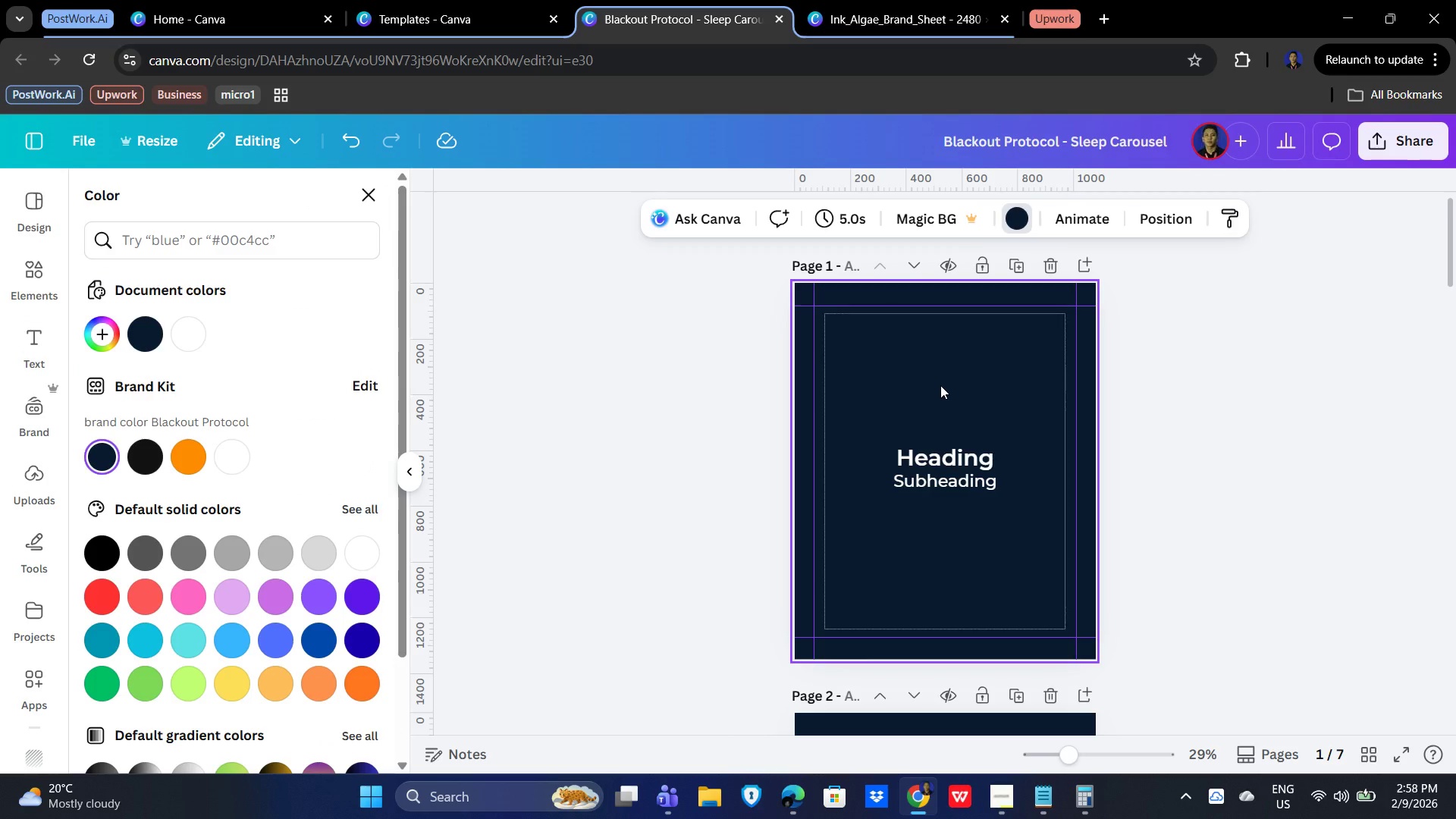 
left_click([940, 385])
 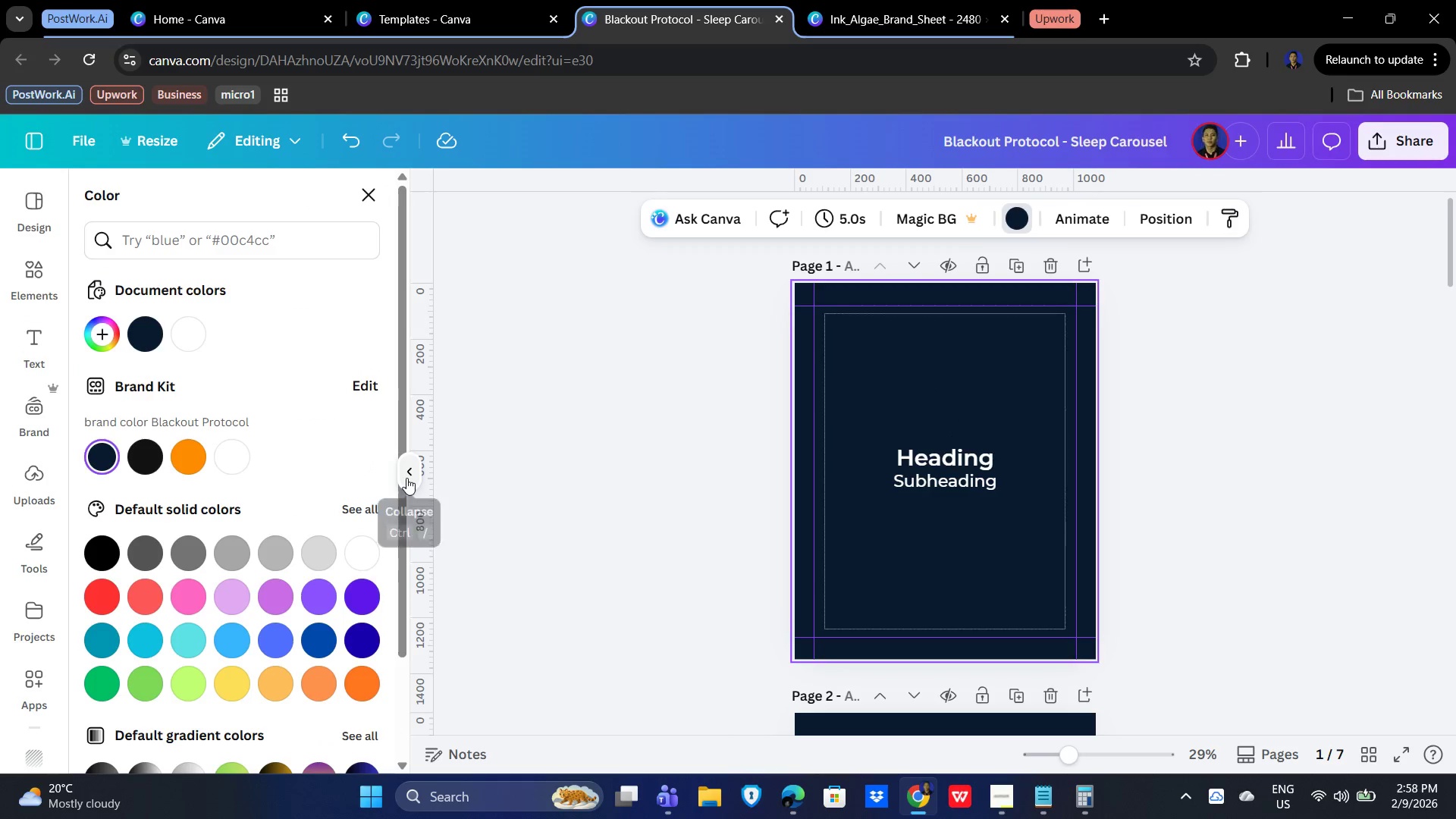 
left_click([406, 476])
 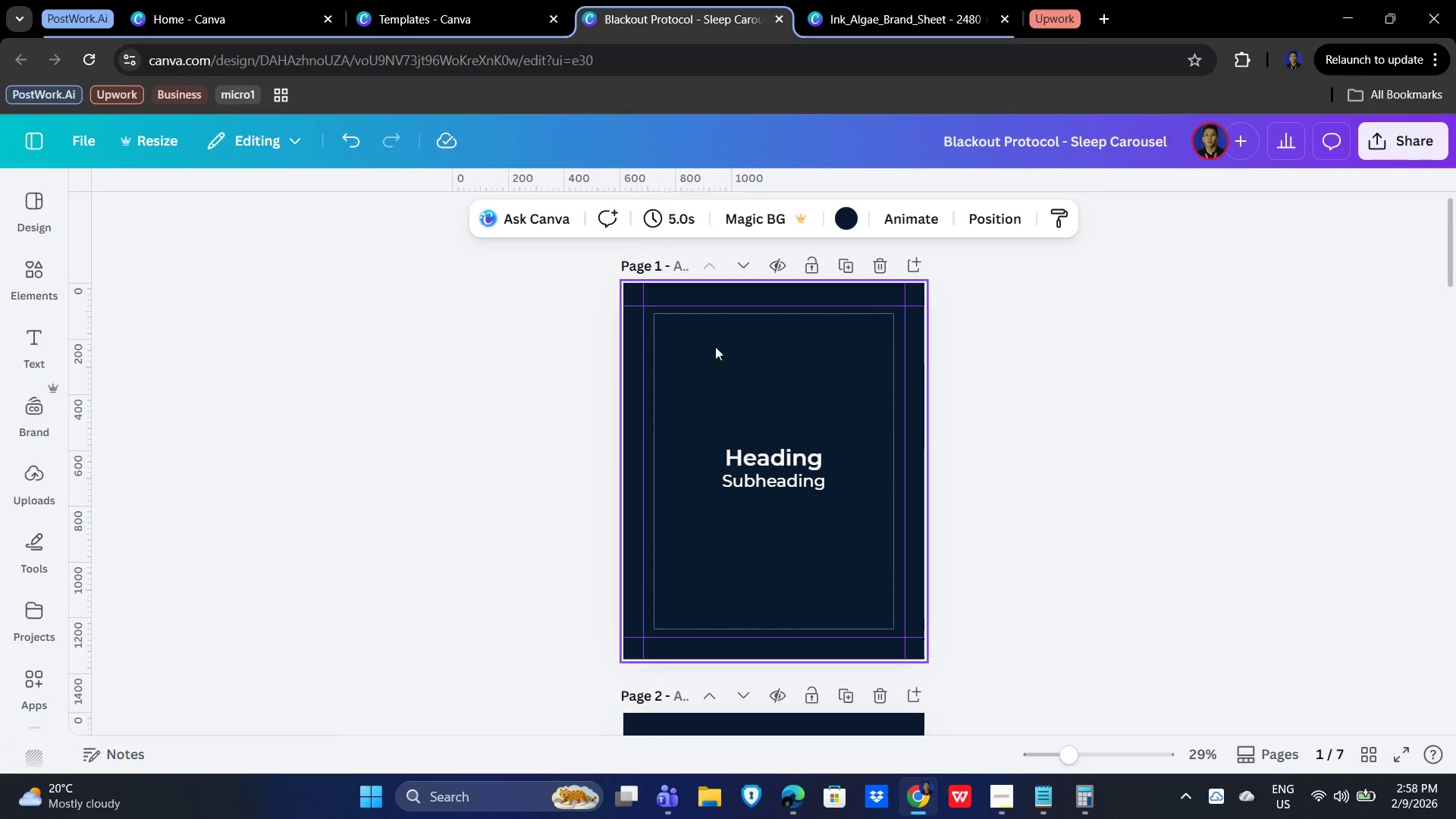 
left_click([763, 385])
 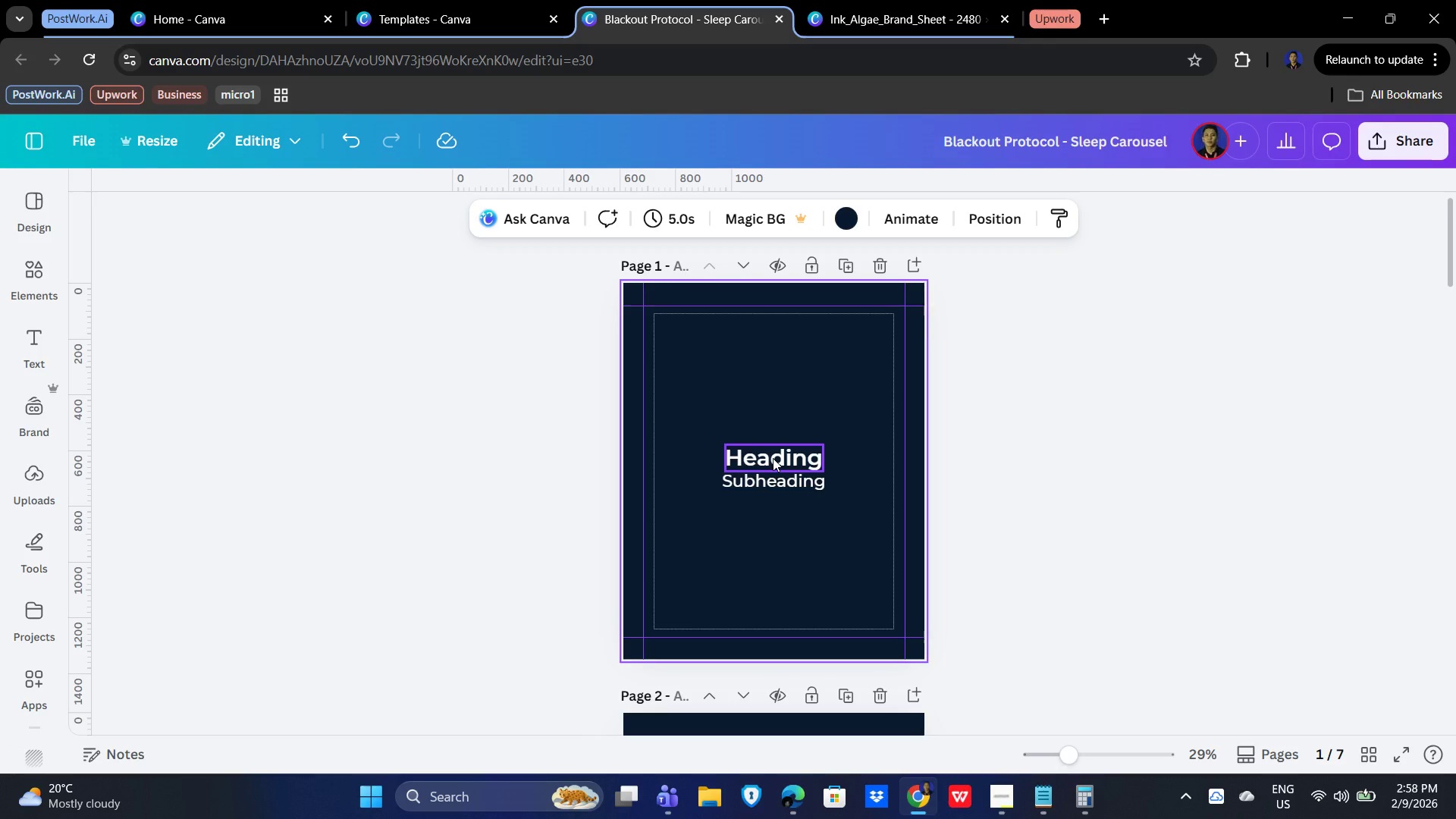 
left_click([773, 458])
 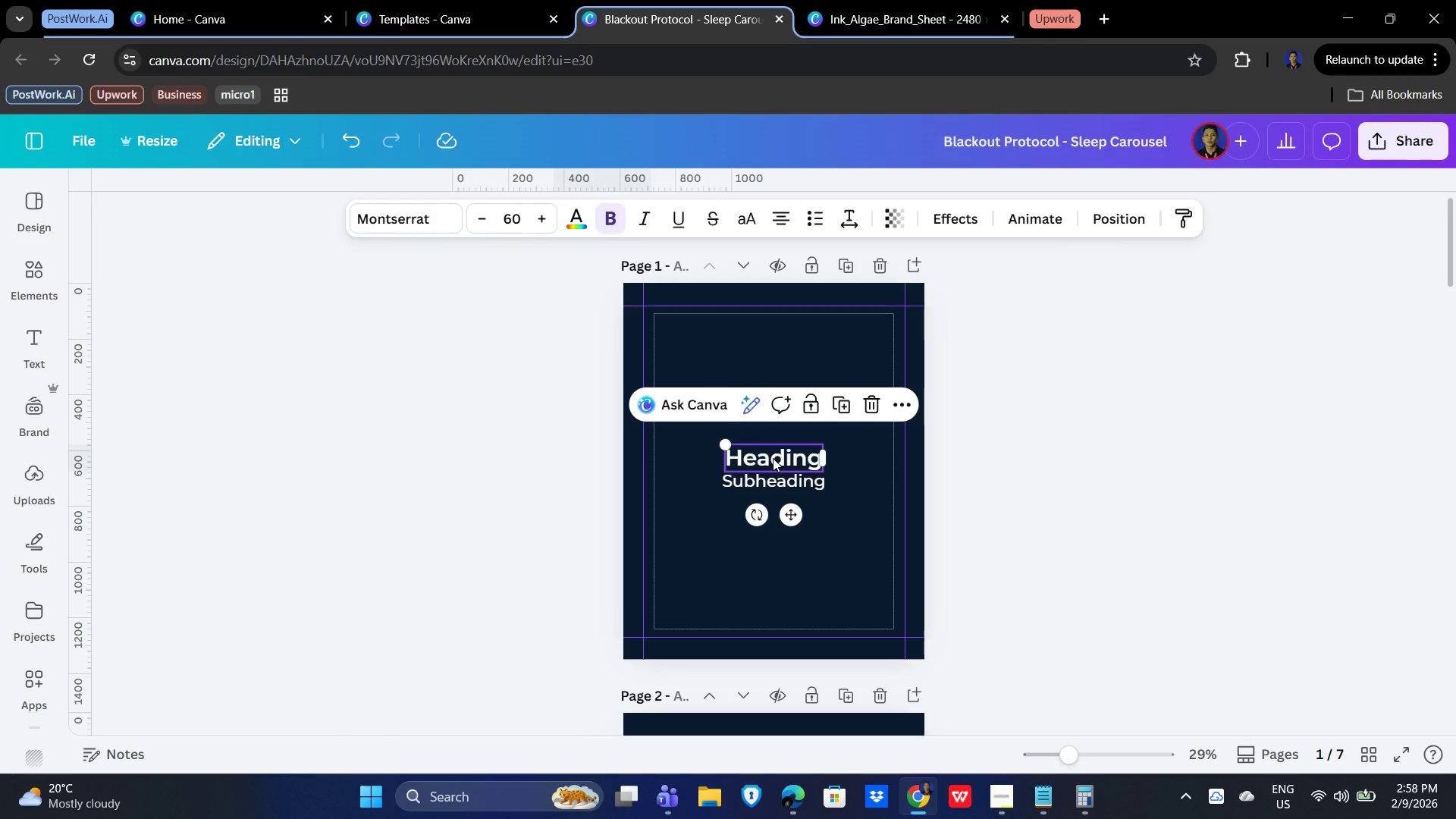 
double_click([773, 458])
 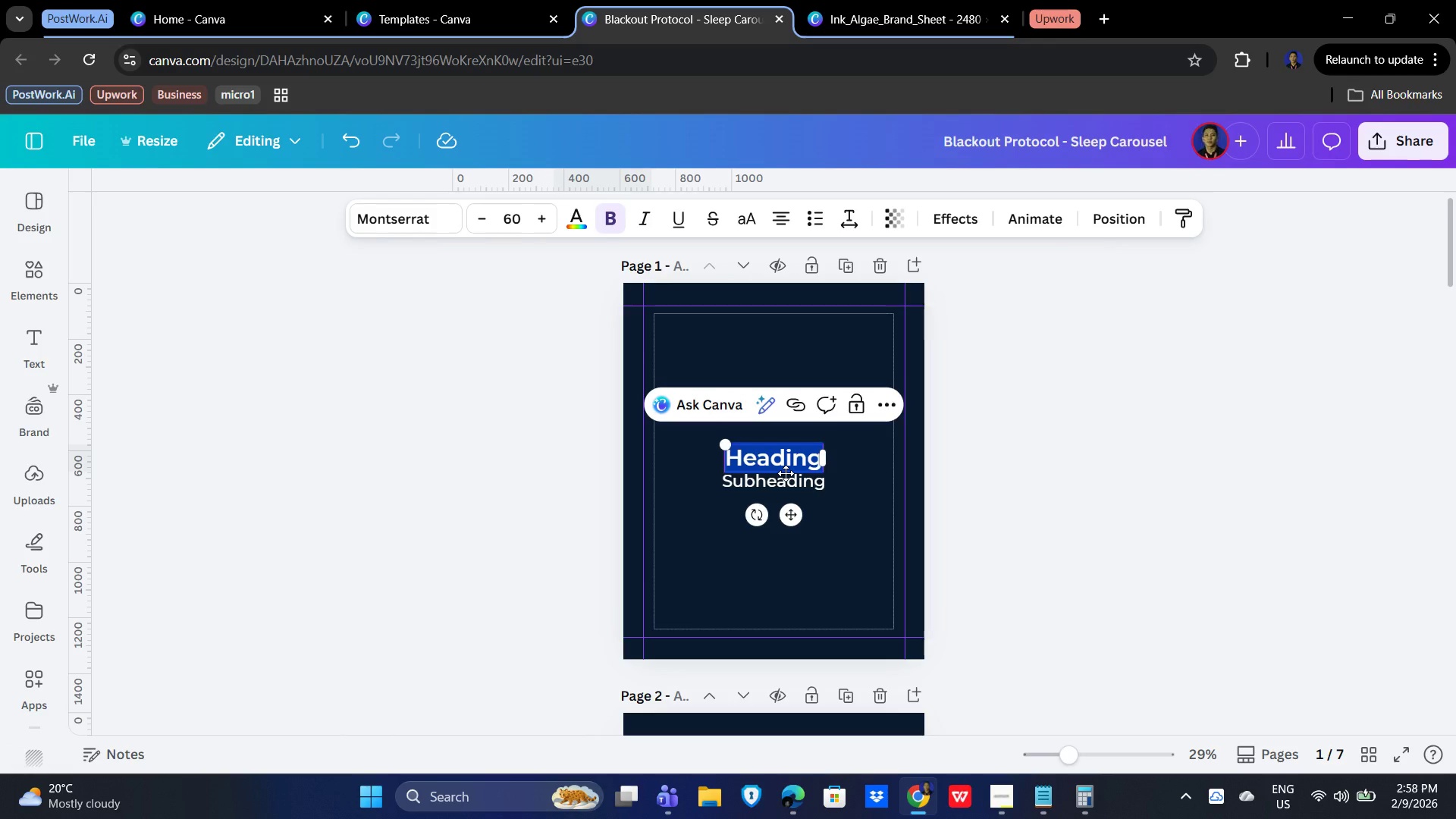 
type(The 3 - Step Blackout Protocol)
 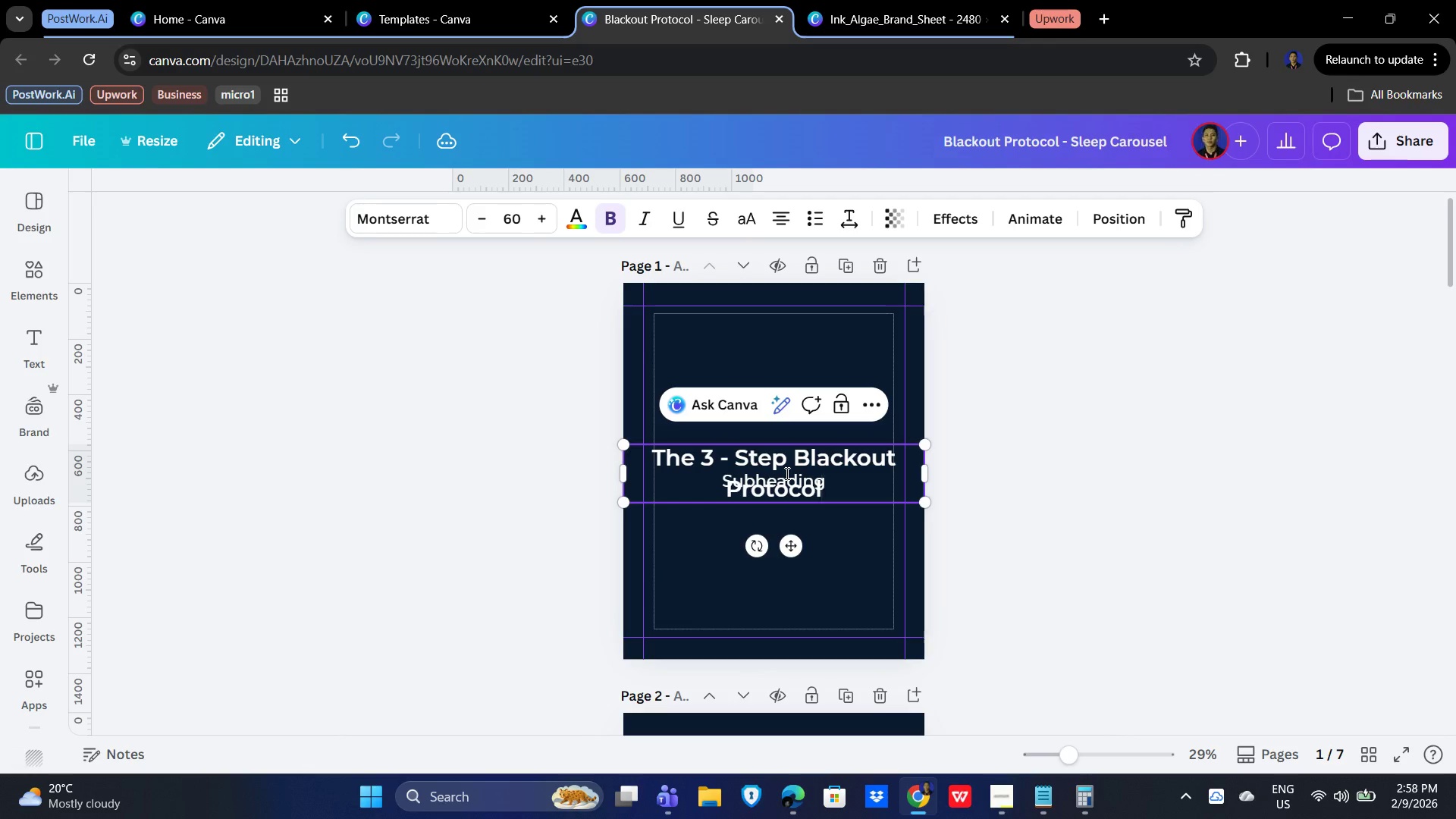 
left_click([838, 463])
 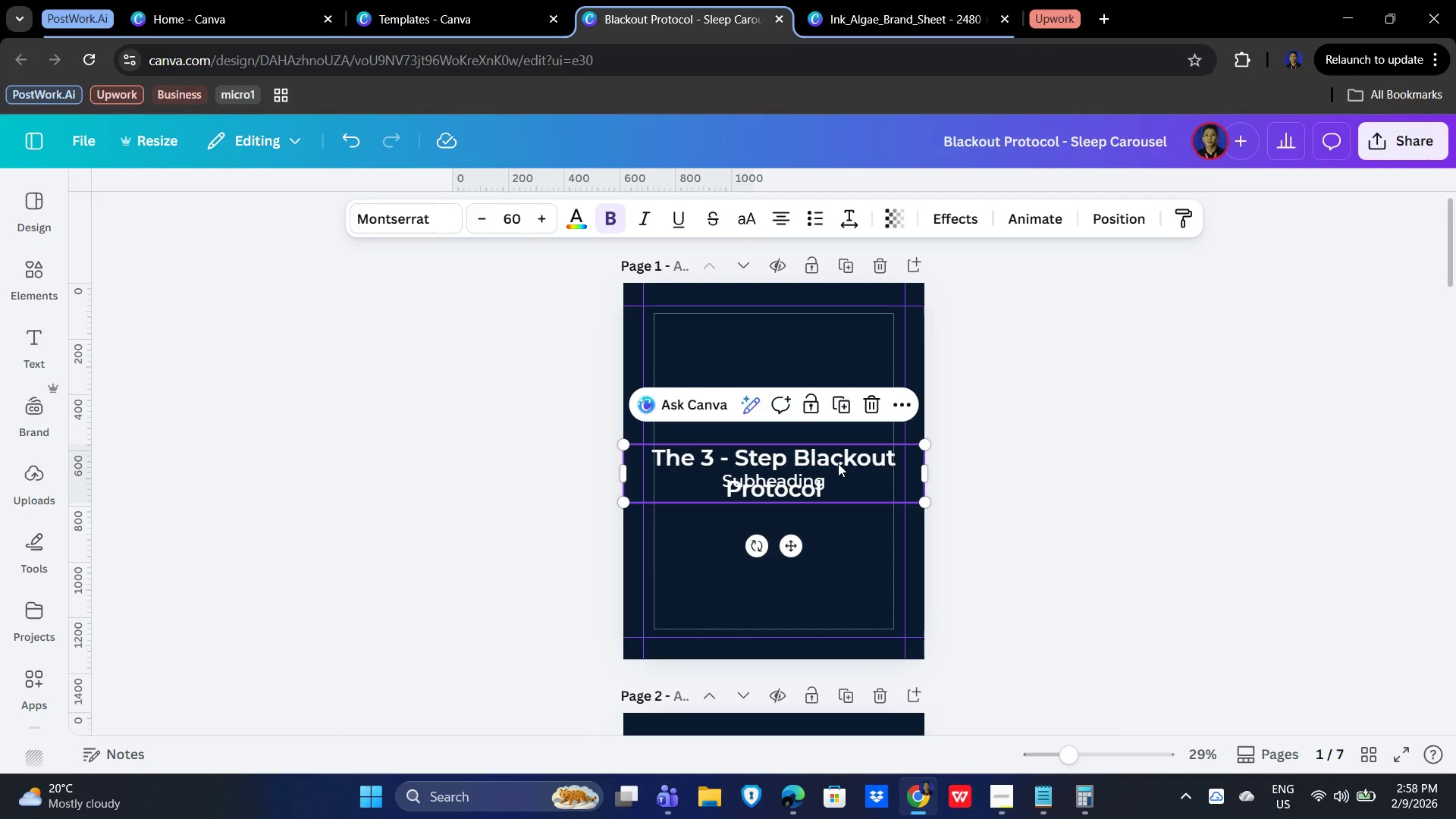 
hold_key(key=ArrowUp, duration=1.52)
 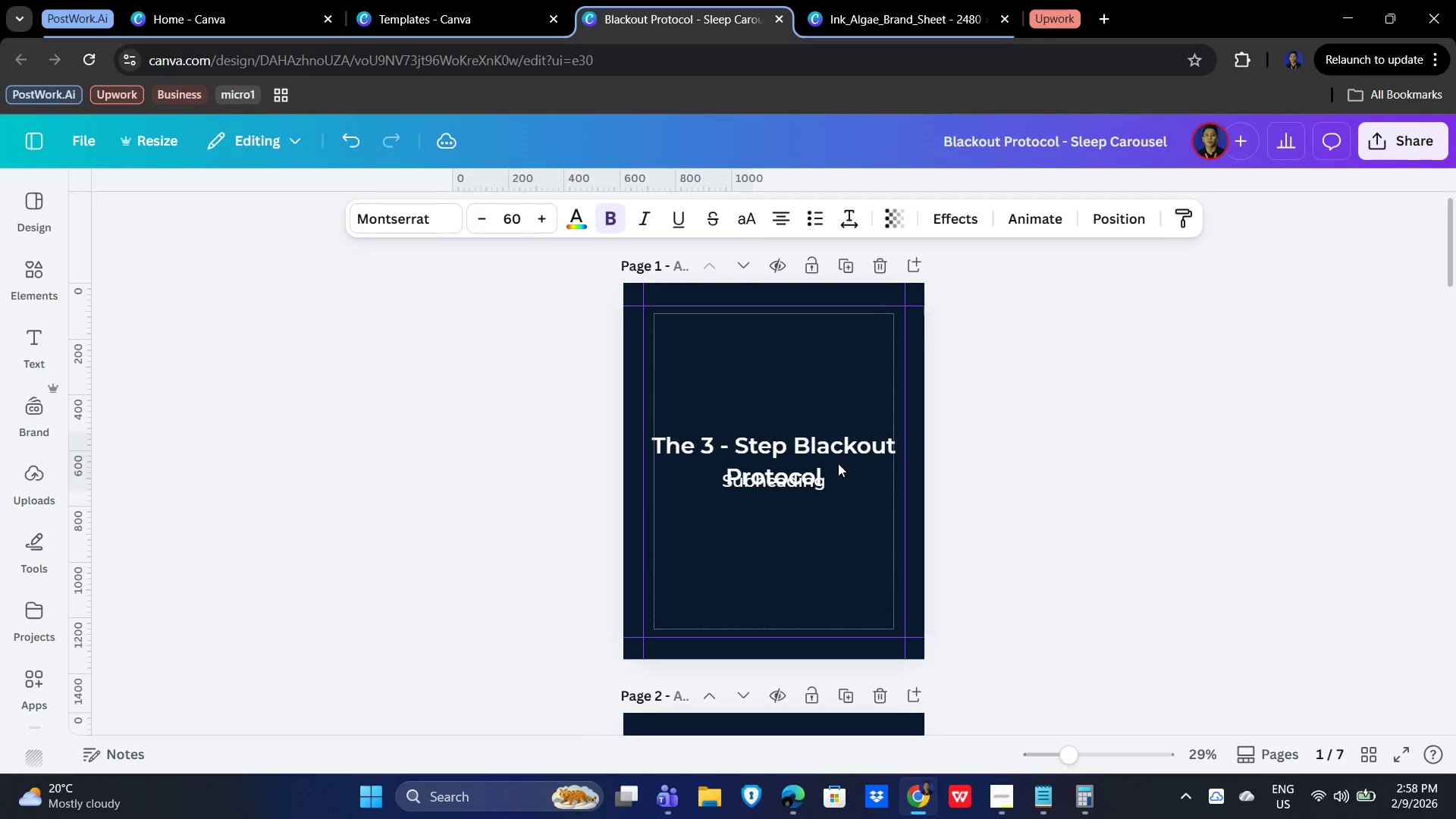 
hold_key(key=ArrowUp, duration=1.52)
 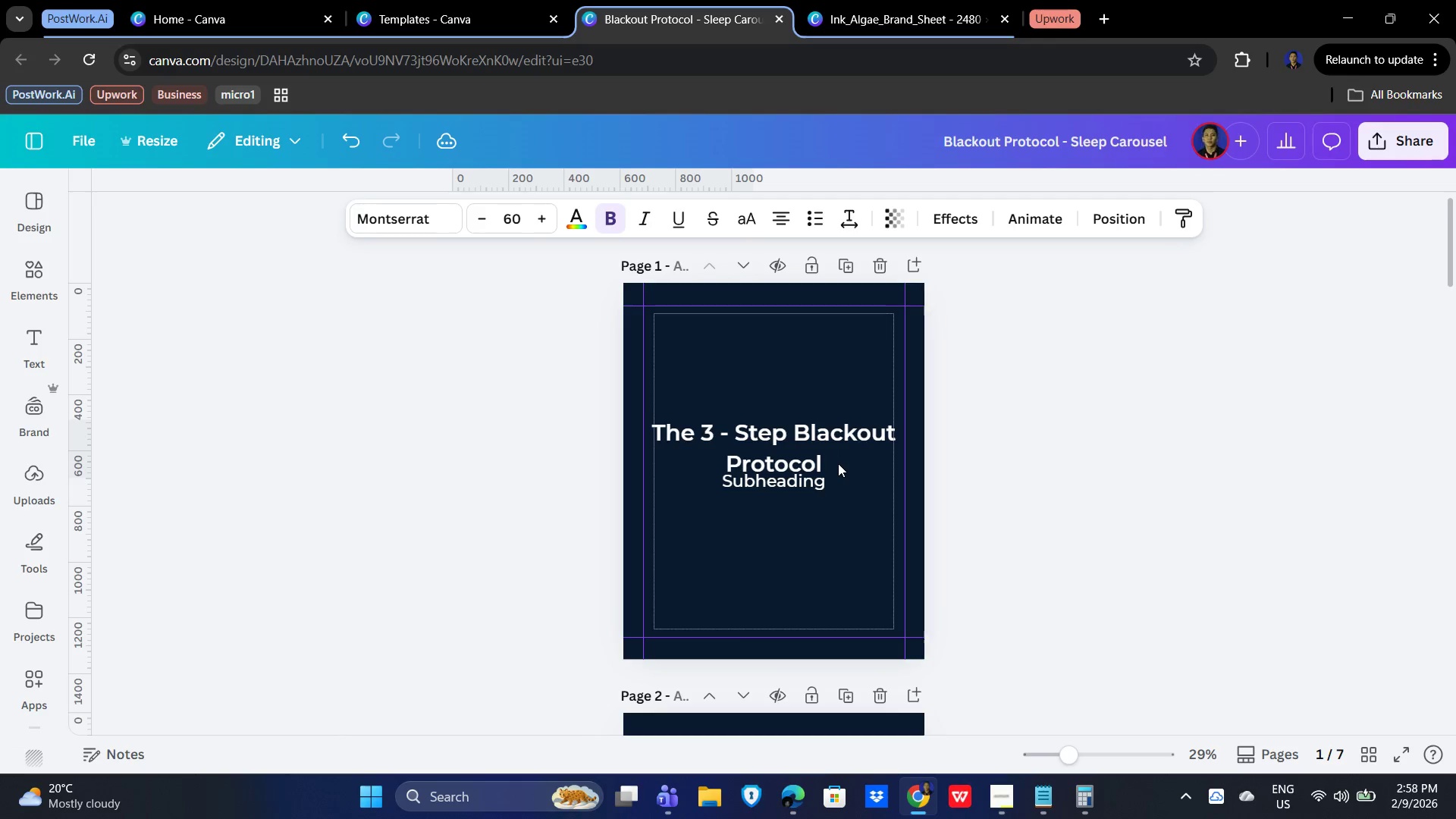 
hold_key(key=ArrowUp, duration=0.94)
 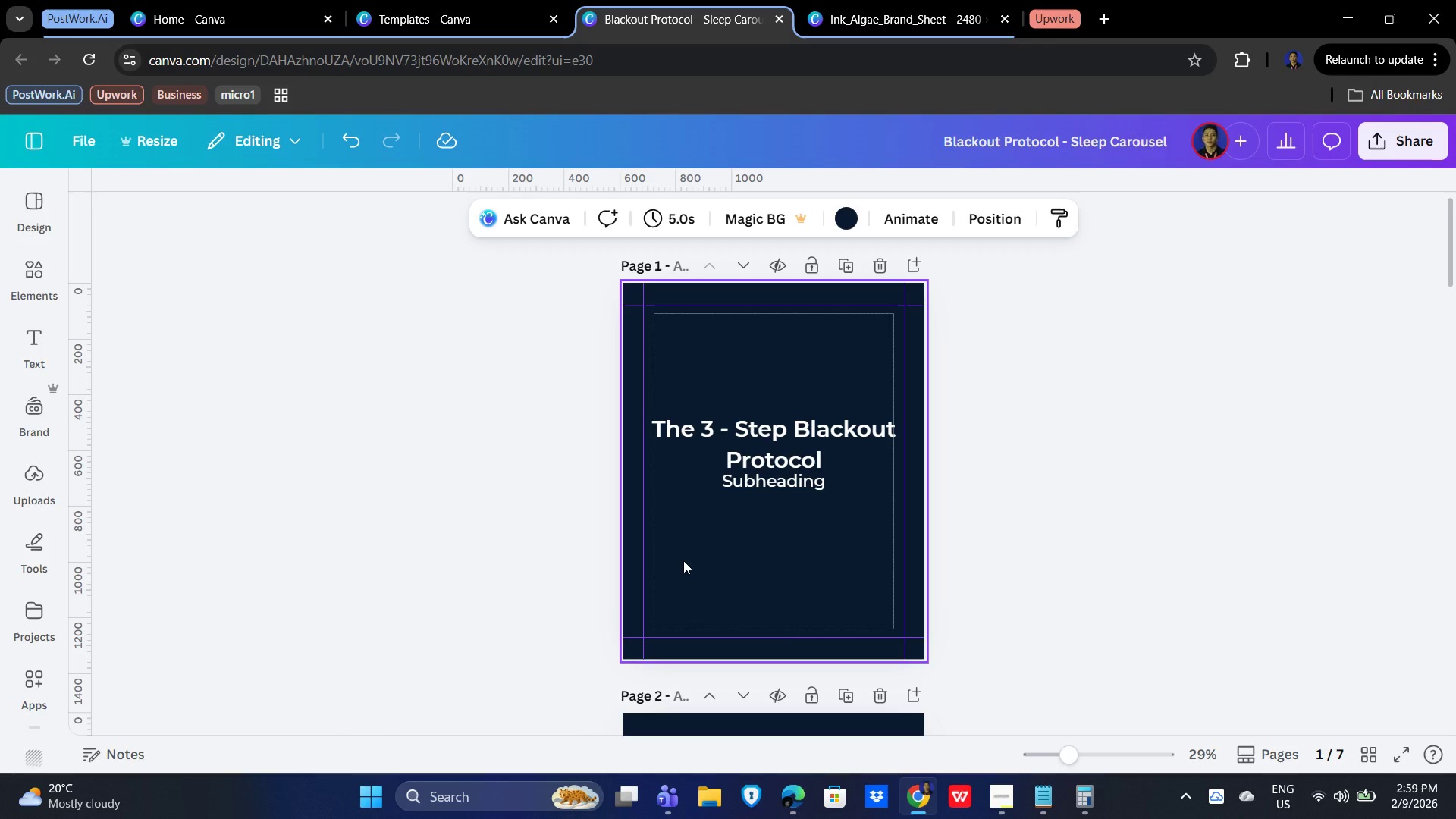 
wait(6.81)
 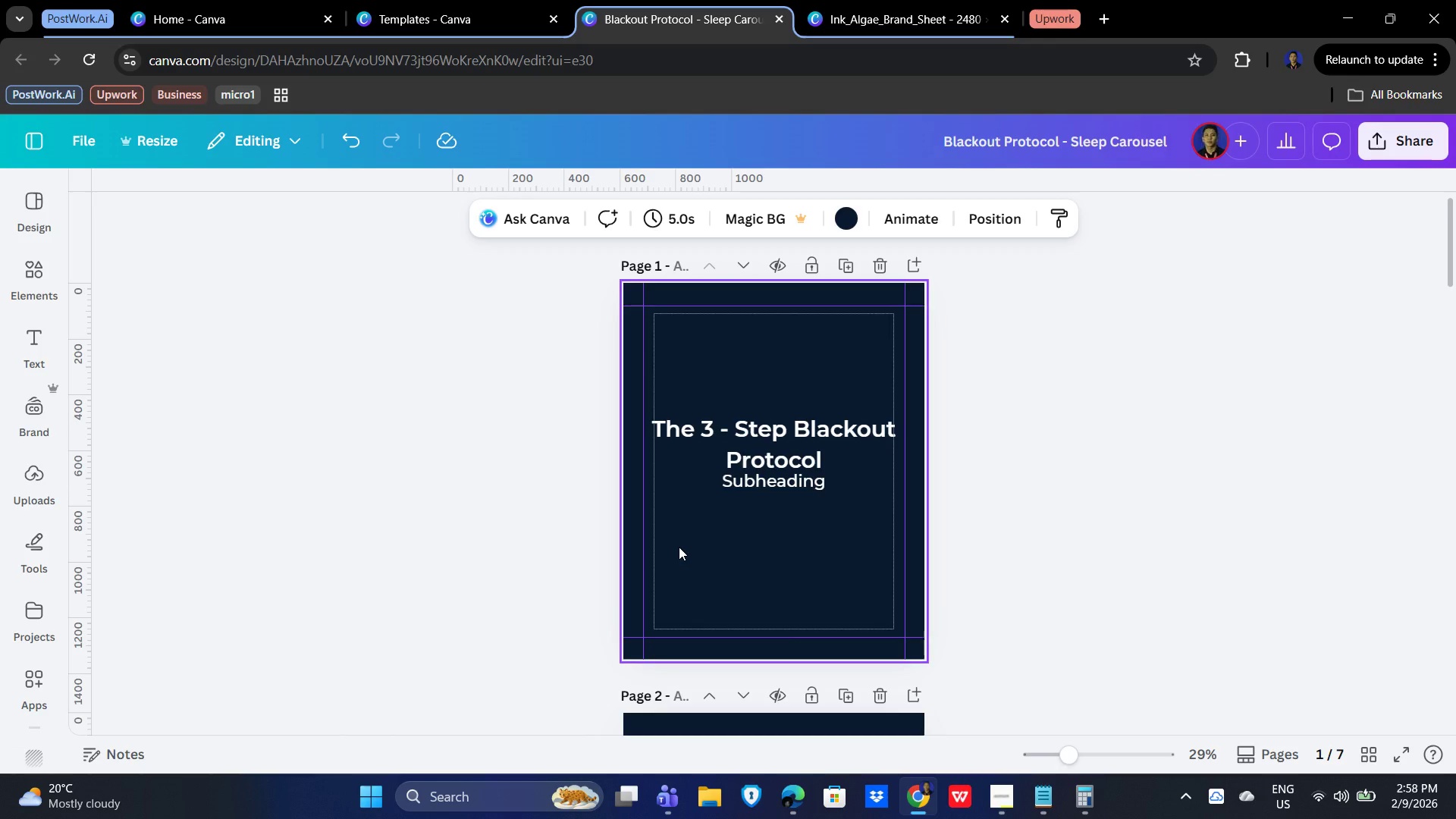 
left_click([777, 486])
 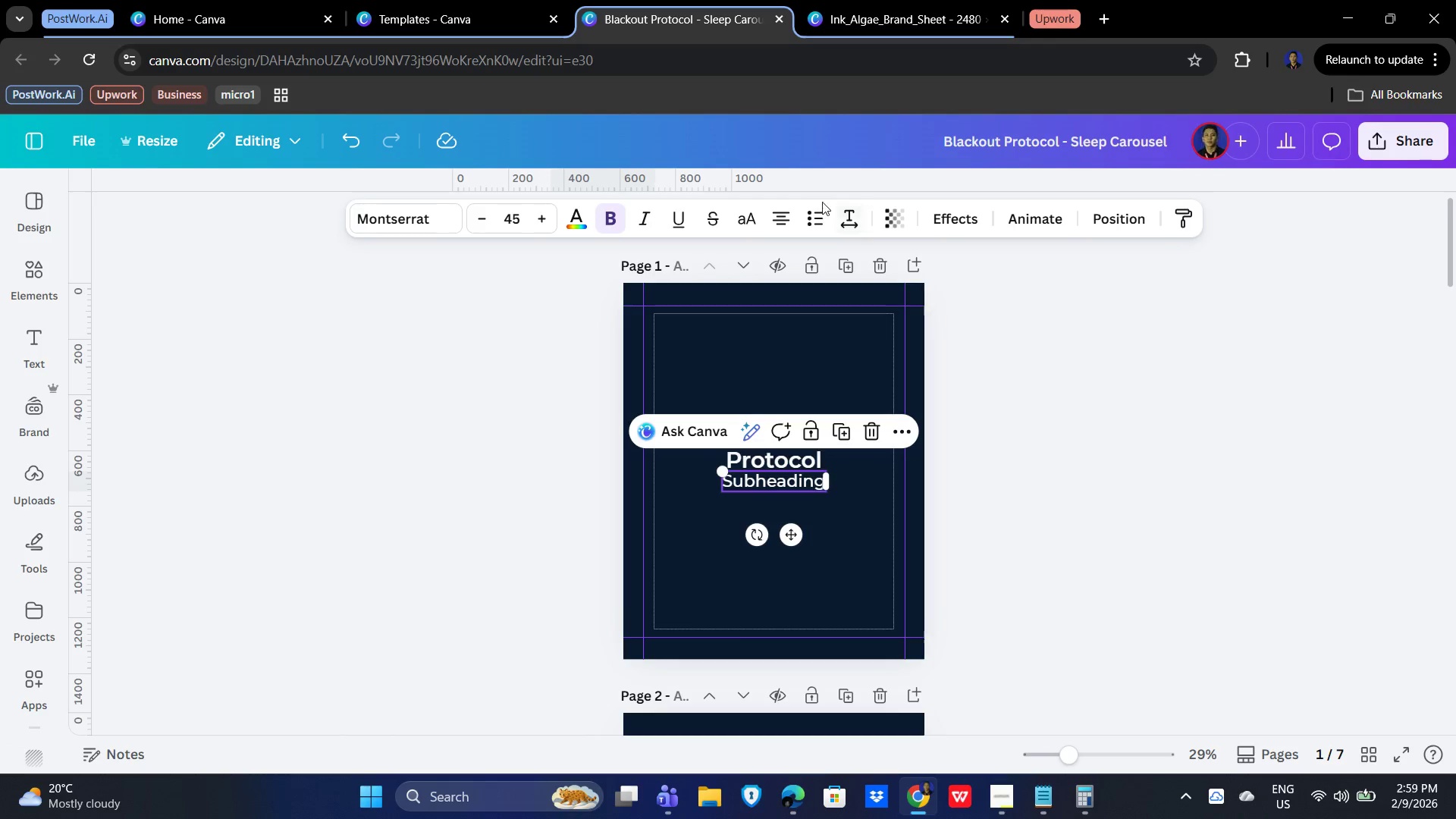 
left_click([582, 218])
 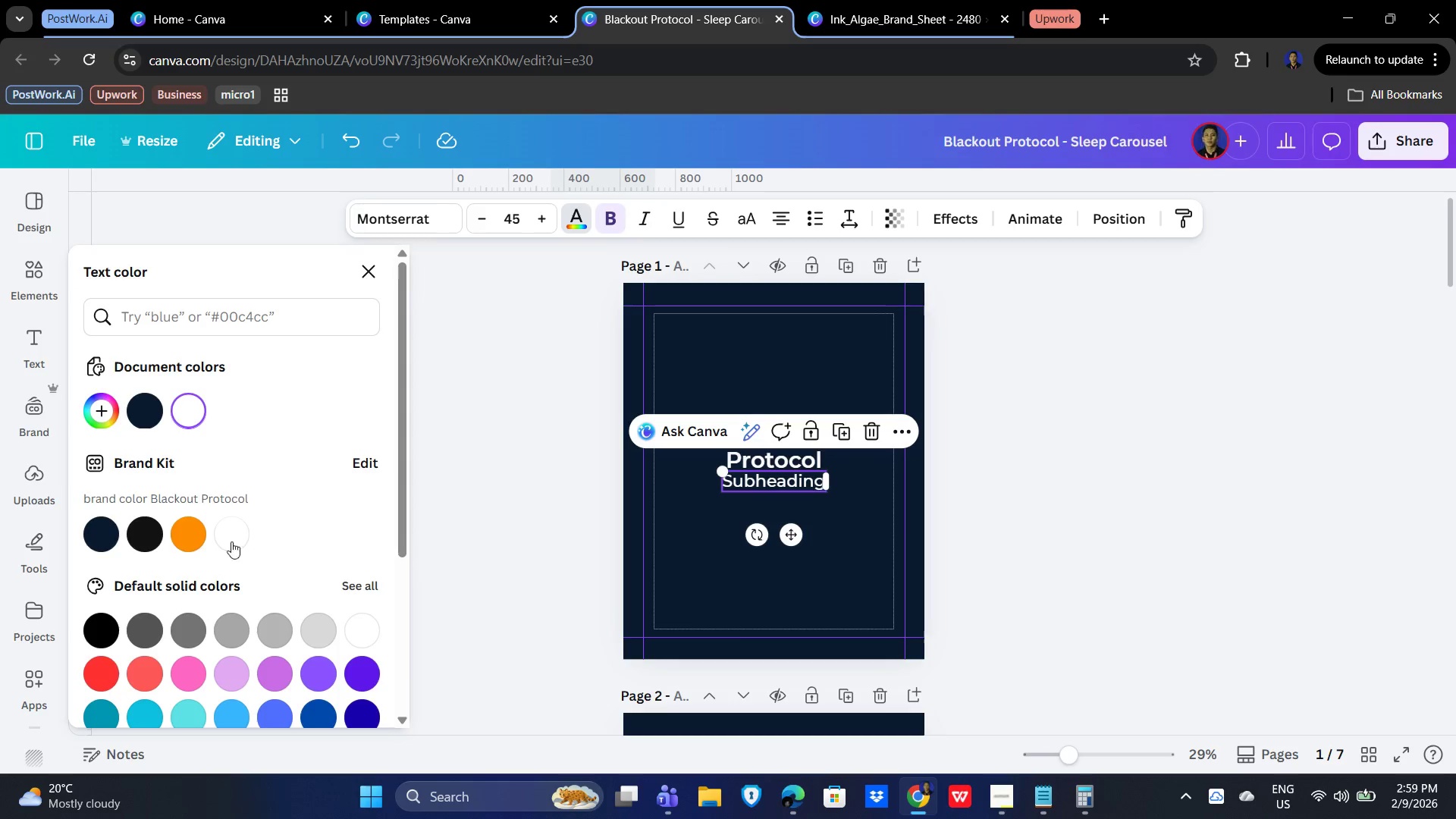 
mouse_move([190, 541])
 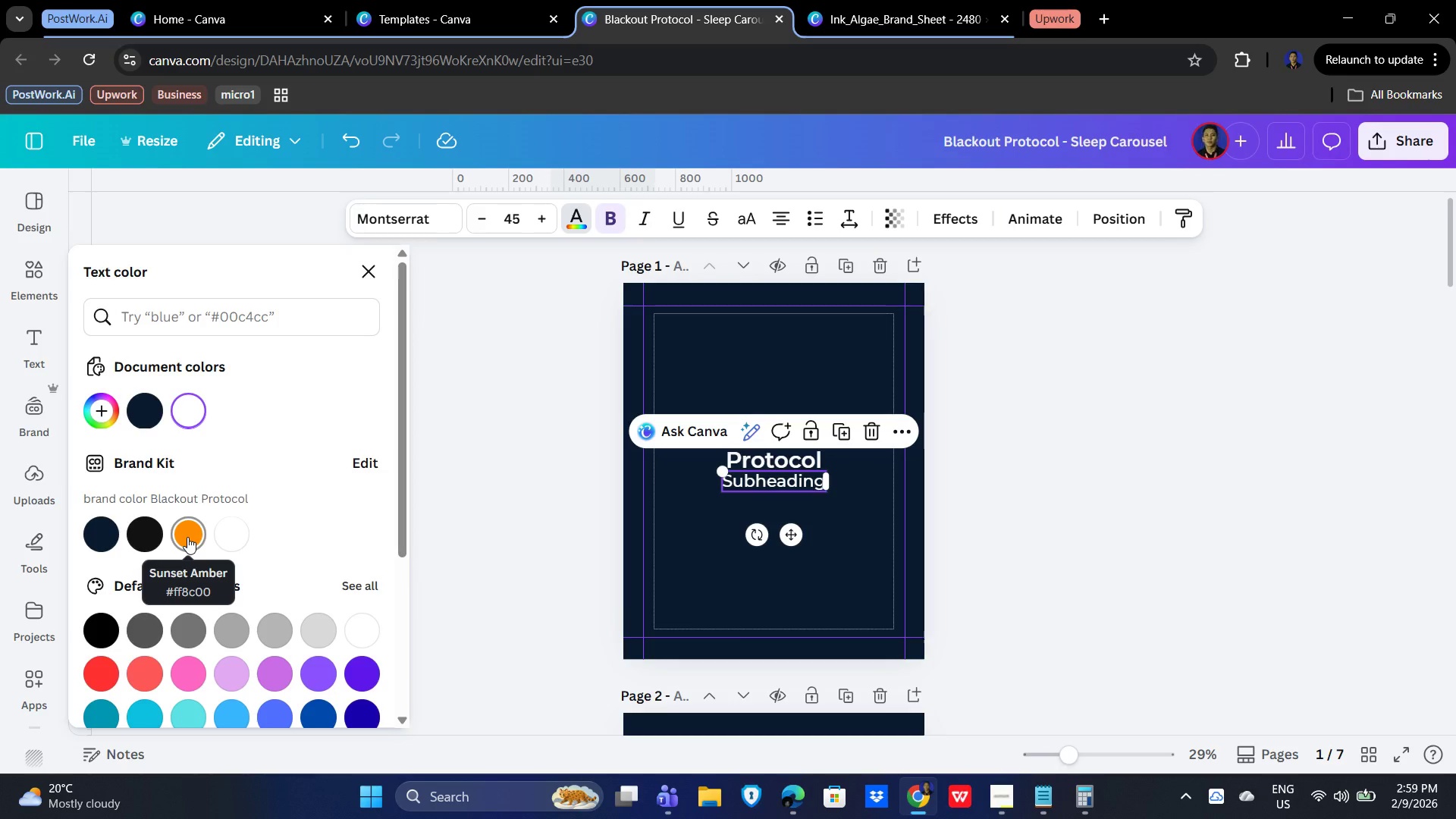 
left_click([187, 537])
 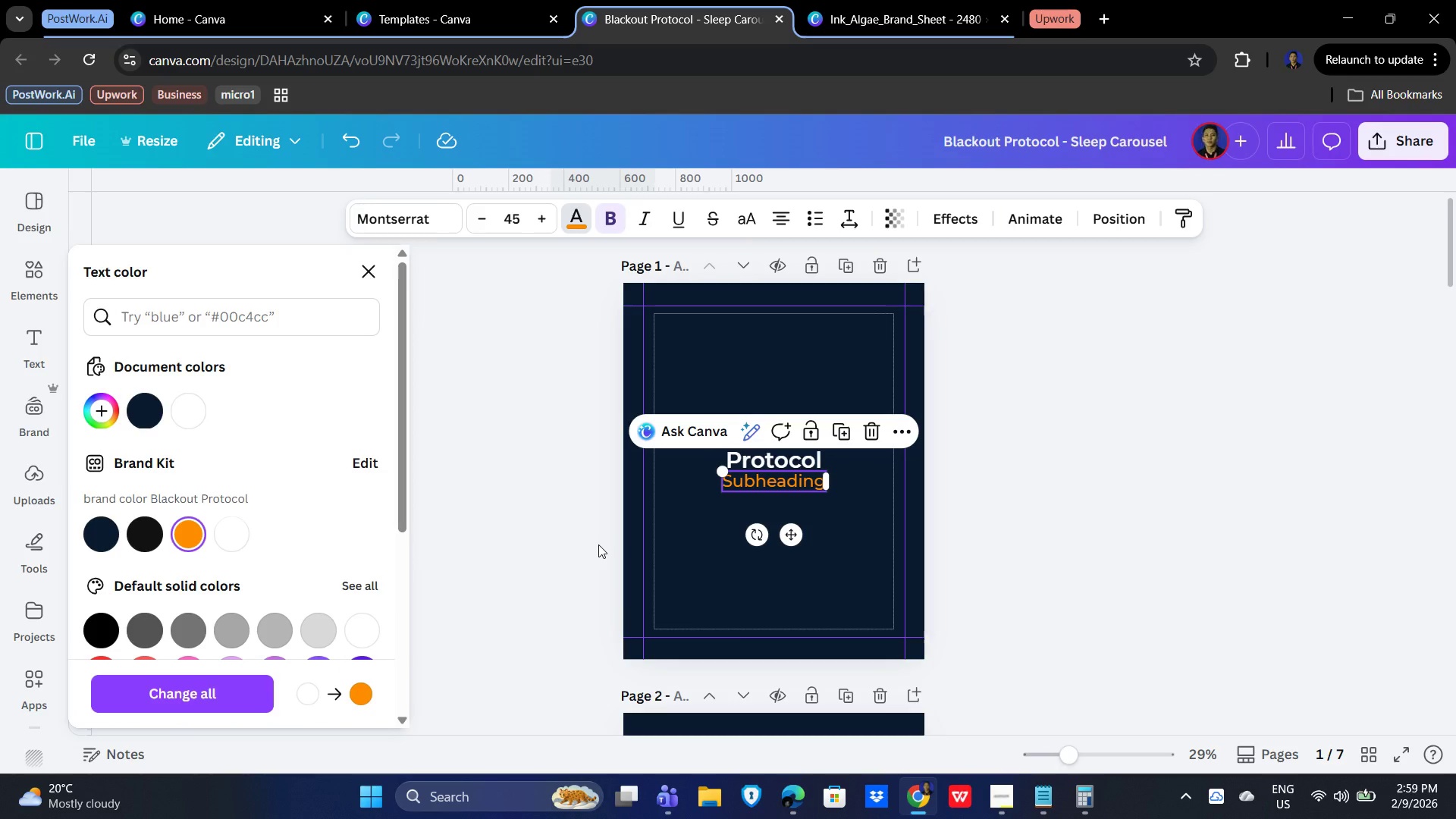 
type(Better)
key(Backspace)
key(Backspace)
key(Backspace)
key(Backspace)
 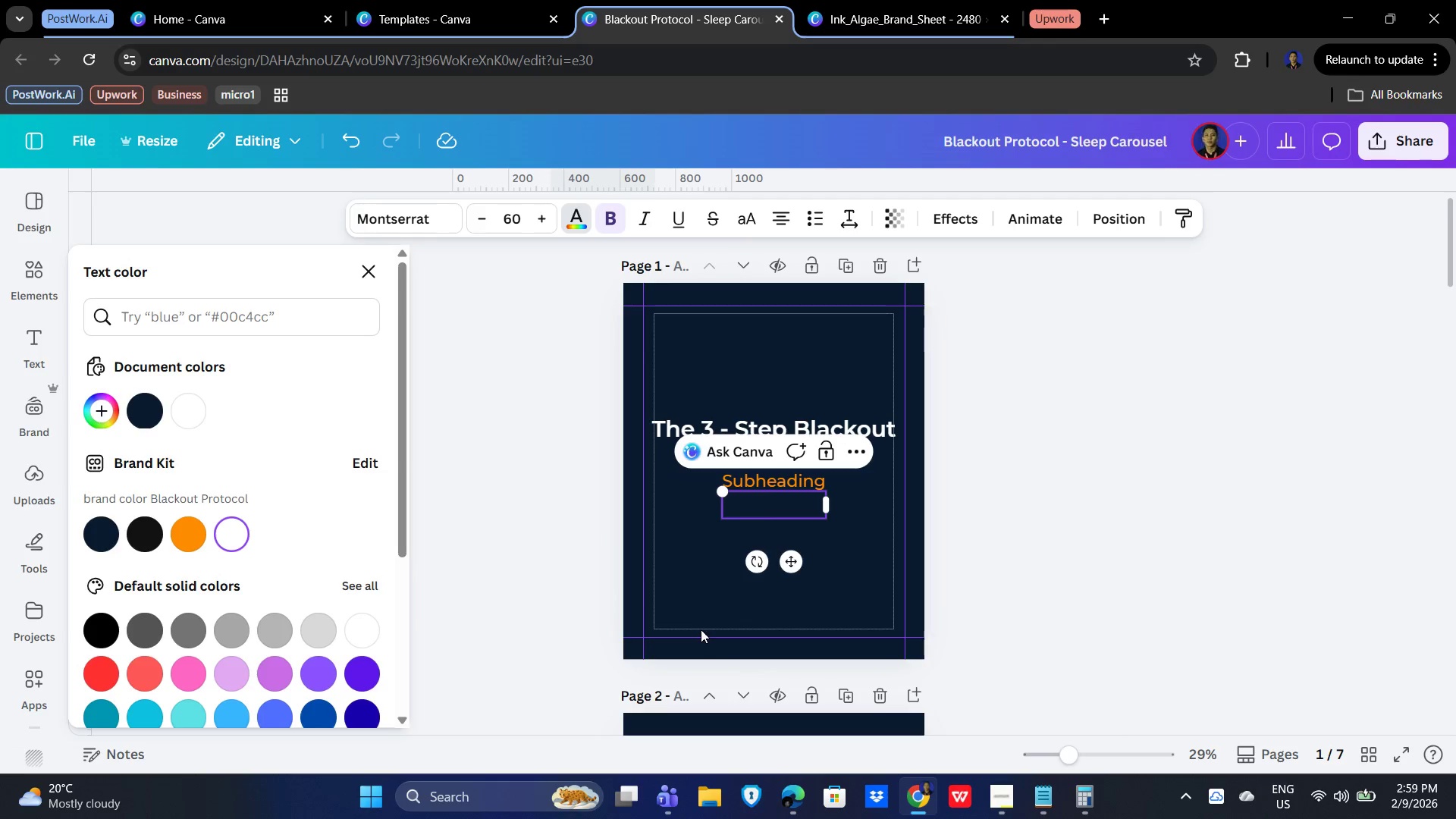 
double_click([800, 475])
 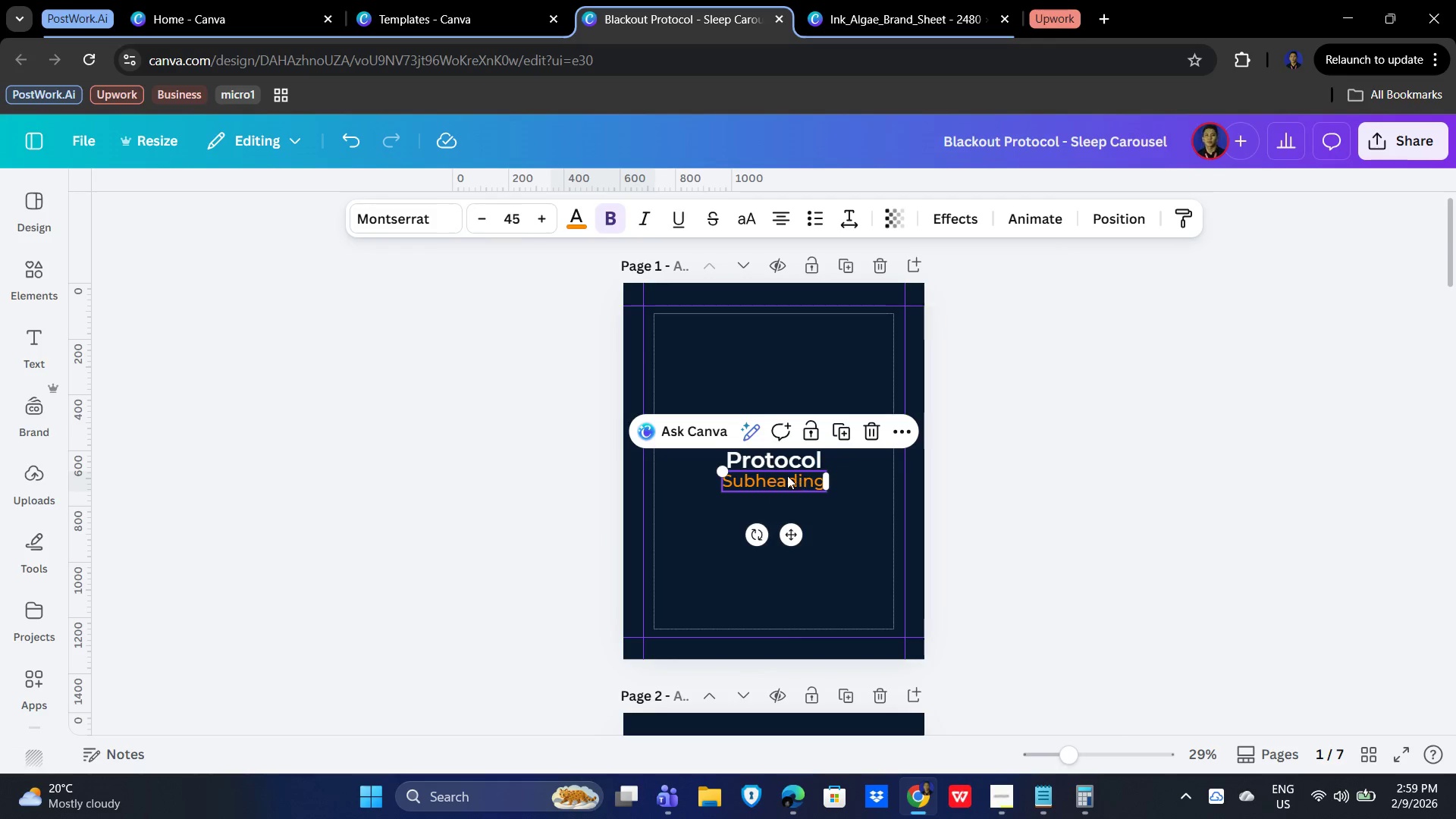 
triple_click([787, 475])
 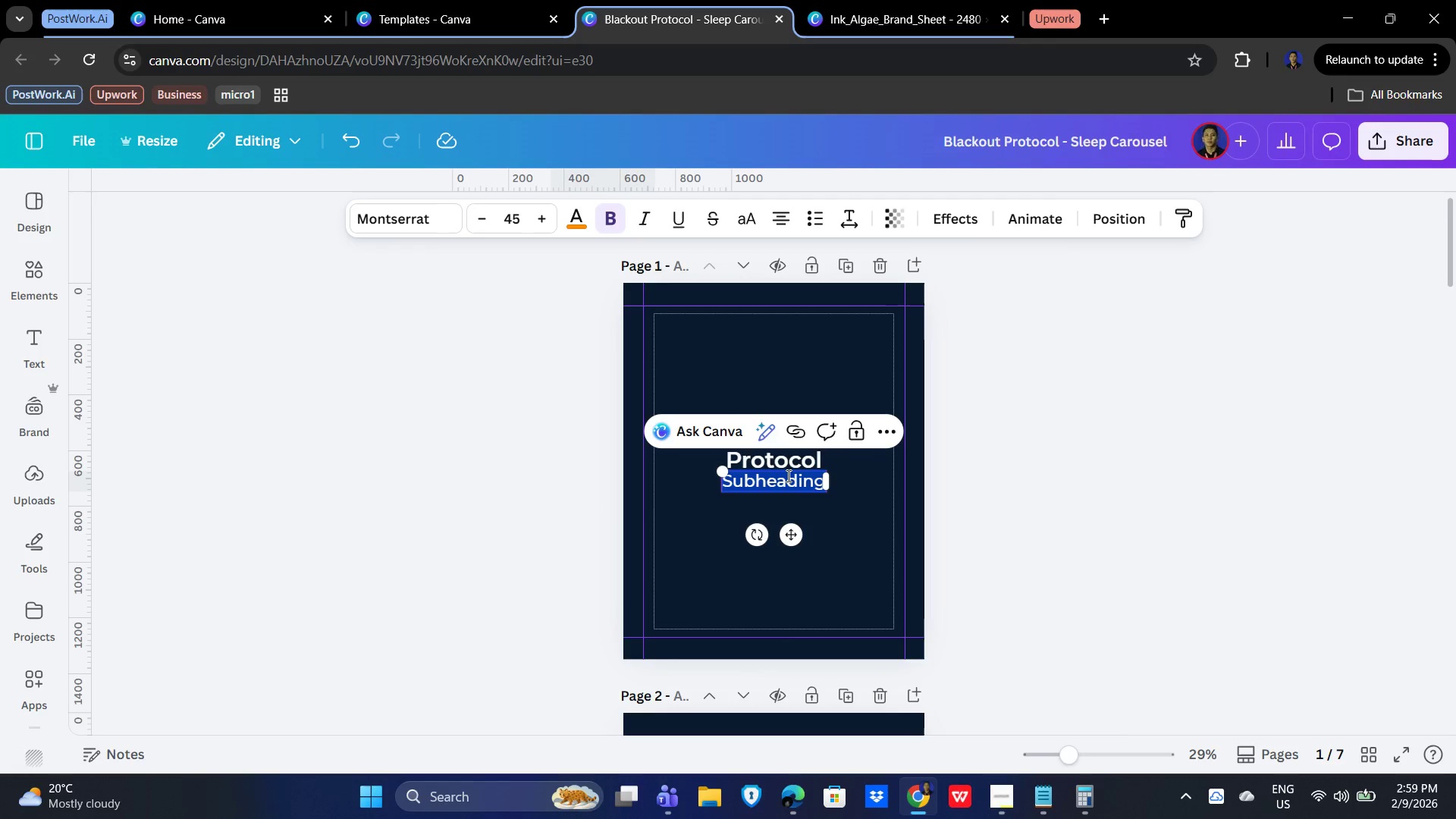 
triple_click([787, 475])
 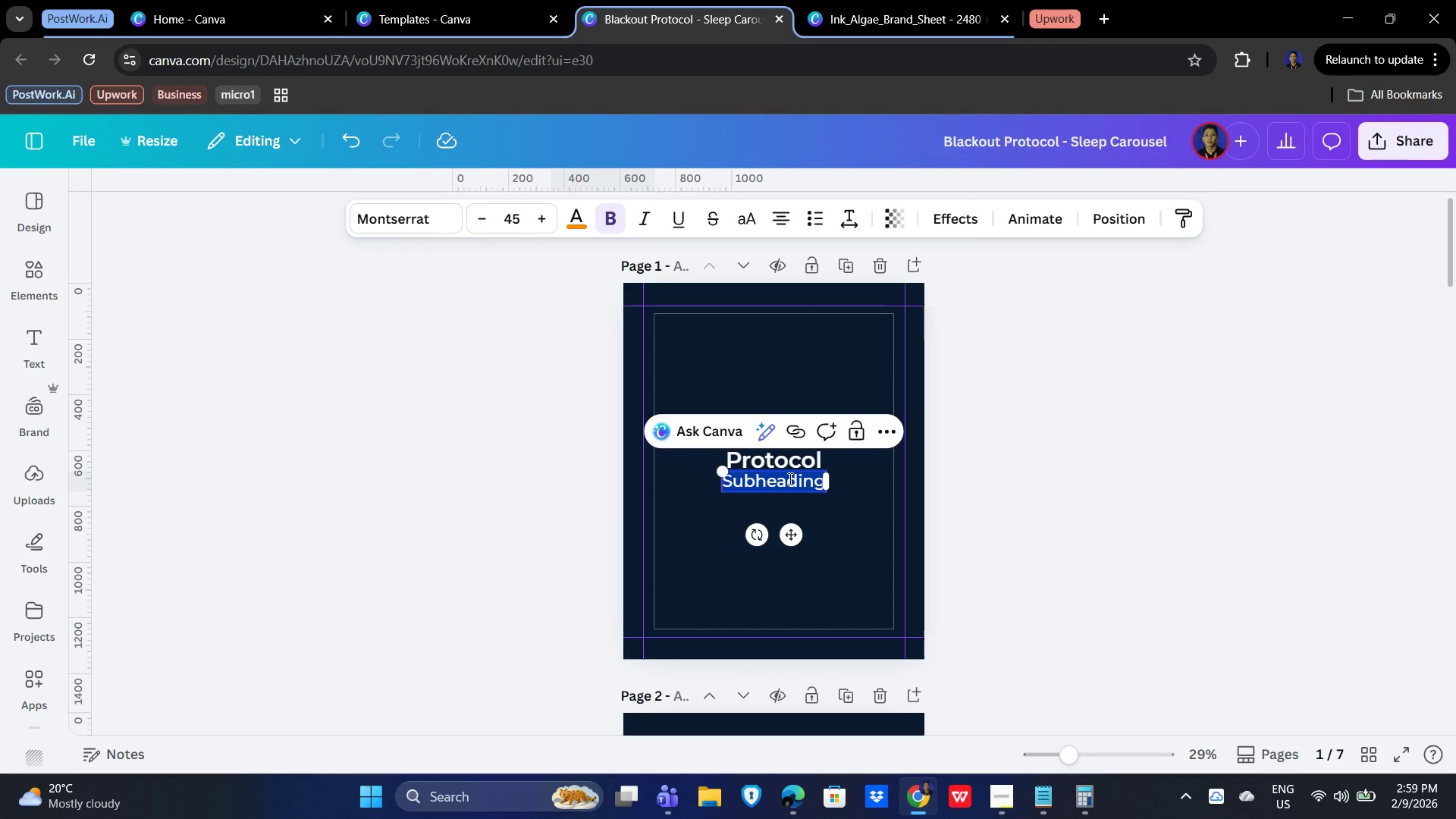 
type(Better Sleep for Night Shifters)
 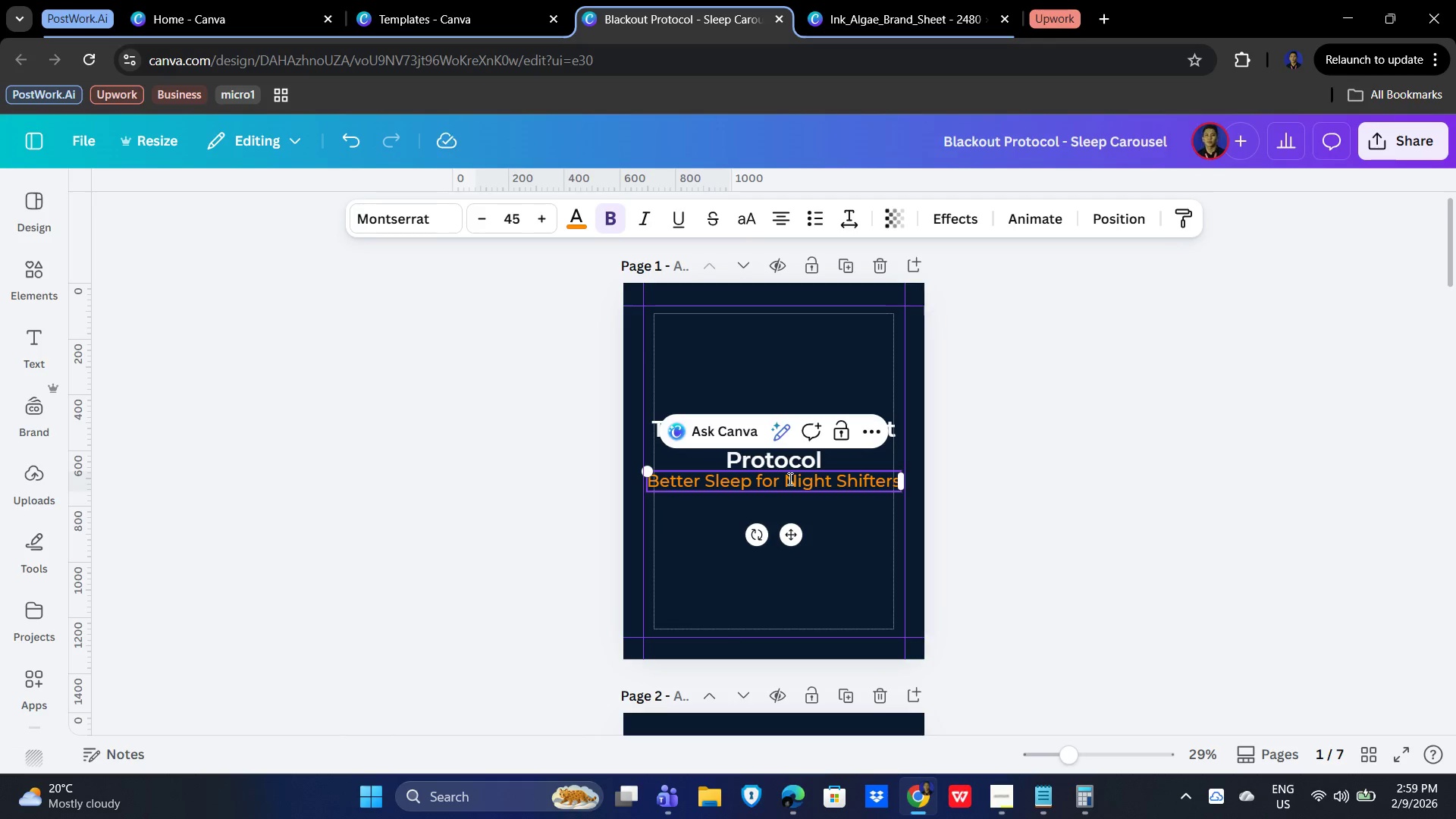 
double_click([816, 597])
 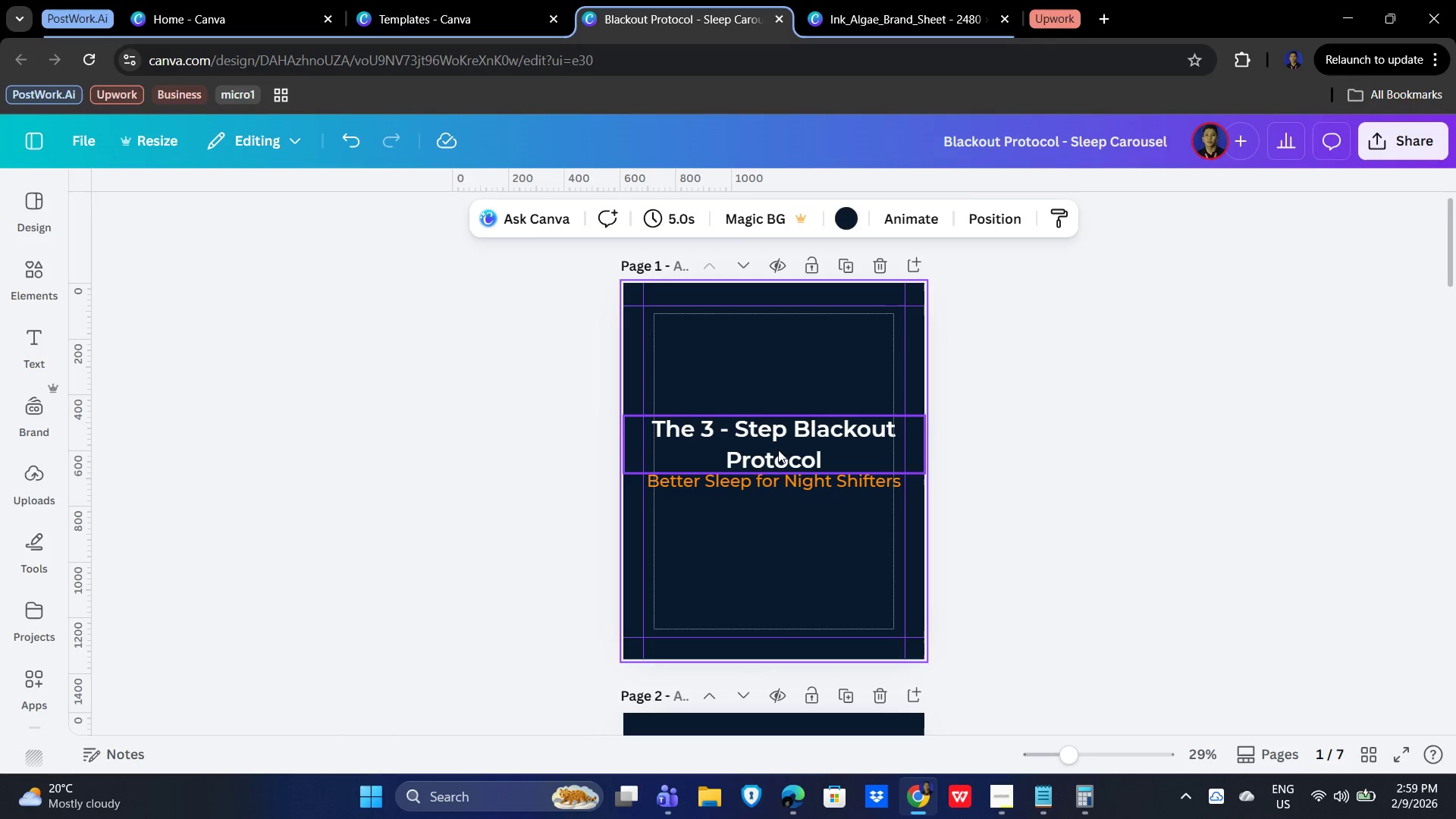 
left_click([778, 450])
 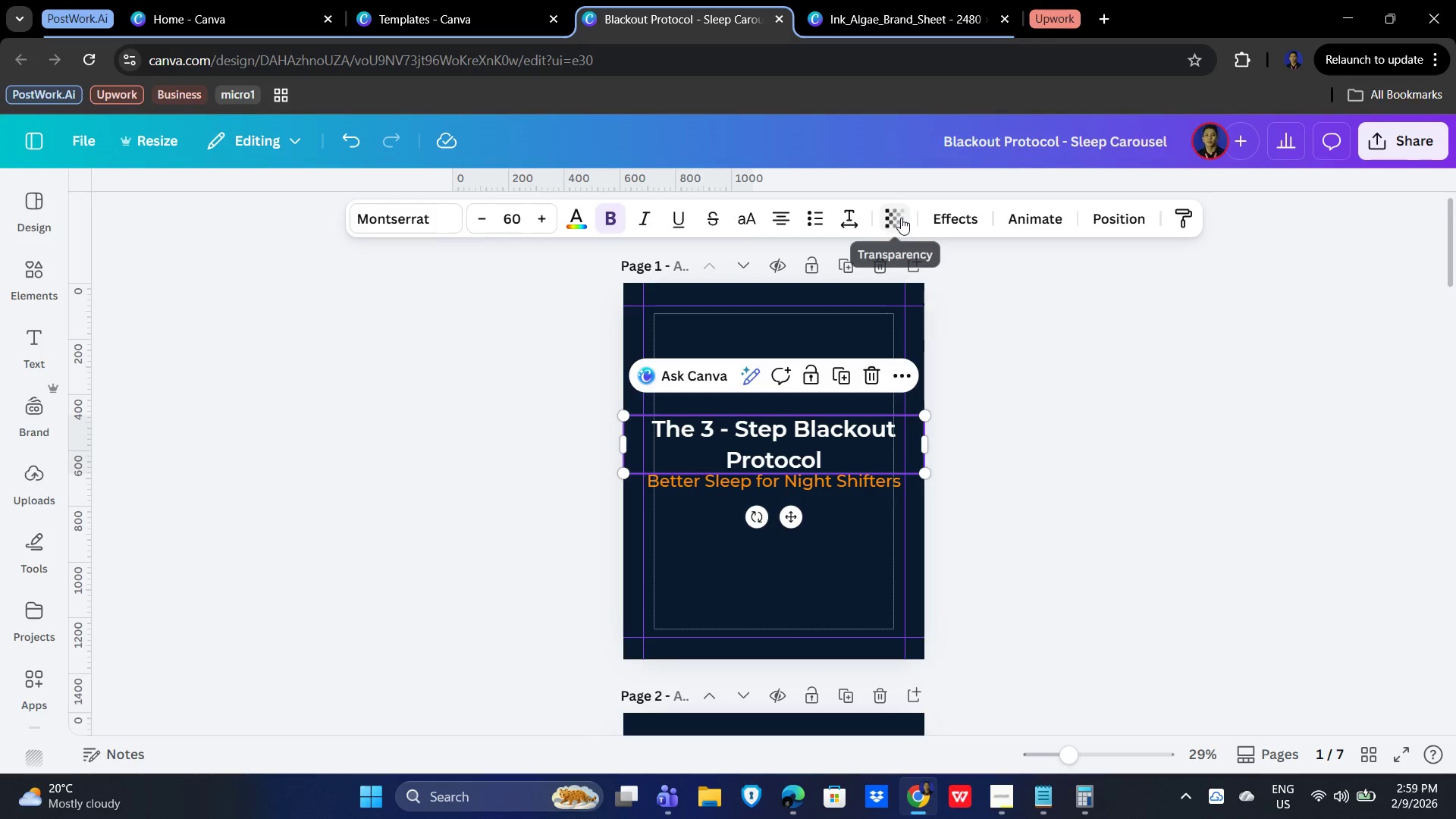 
left_click([858, 215])
 